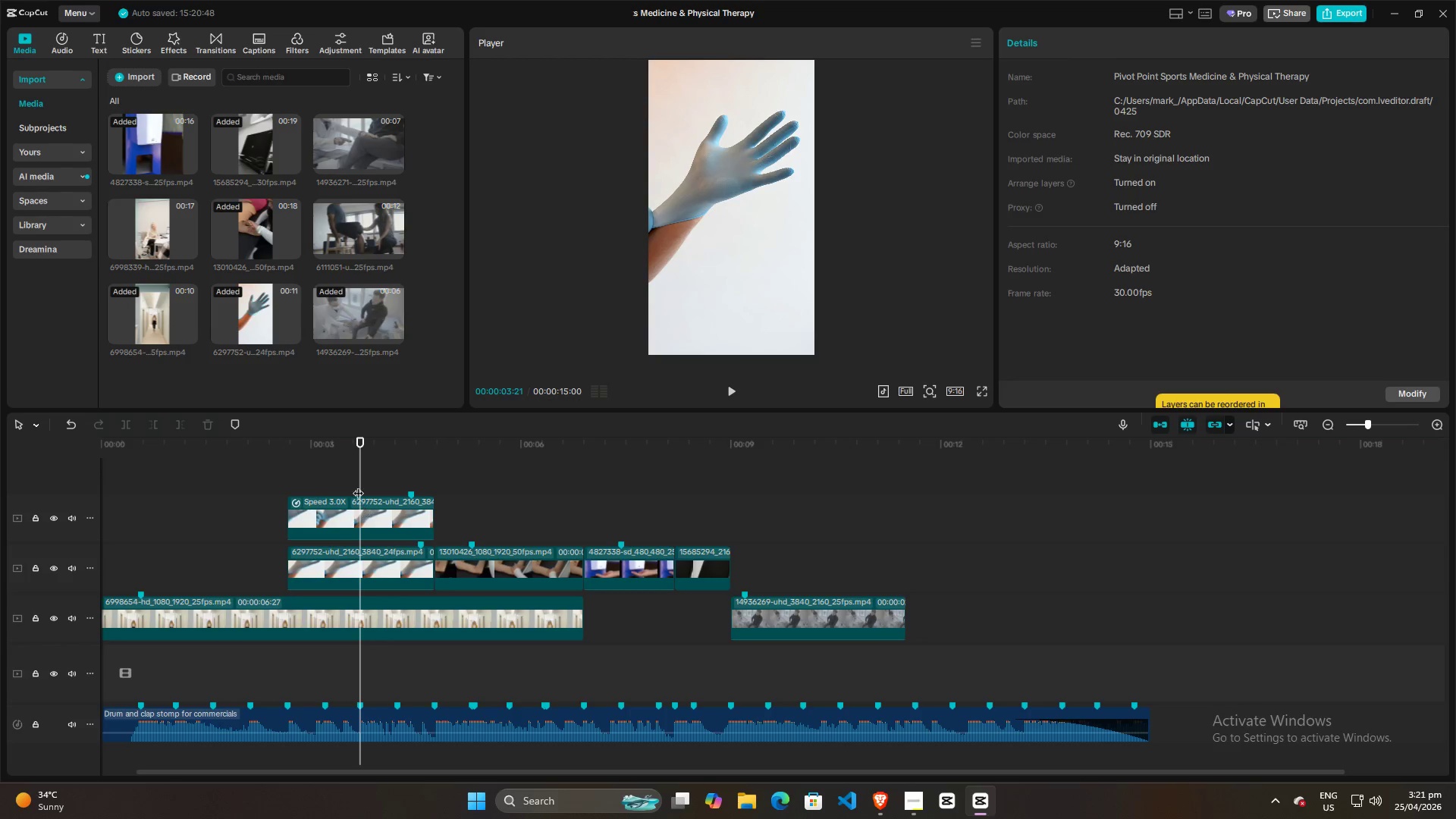 
left_click_drag(start_coordinate=[356, 479], to_coordinate=[290, 472])
 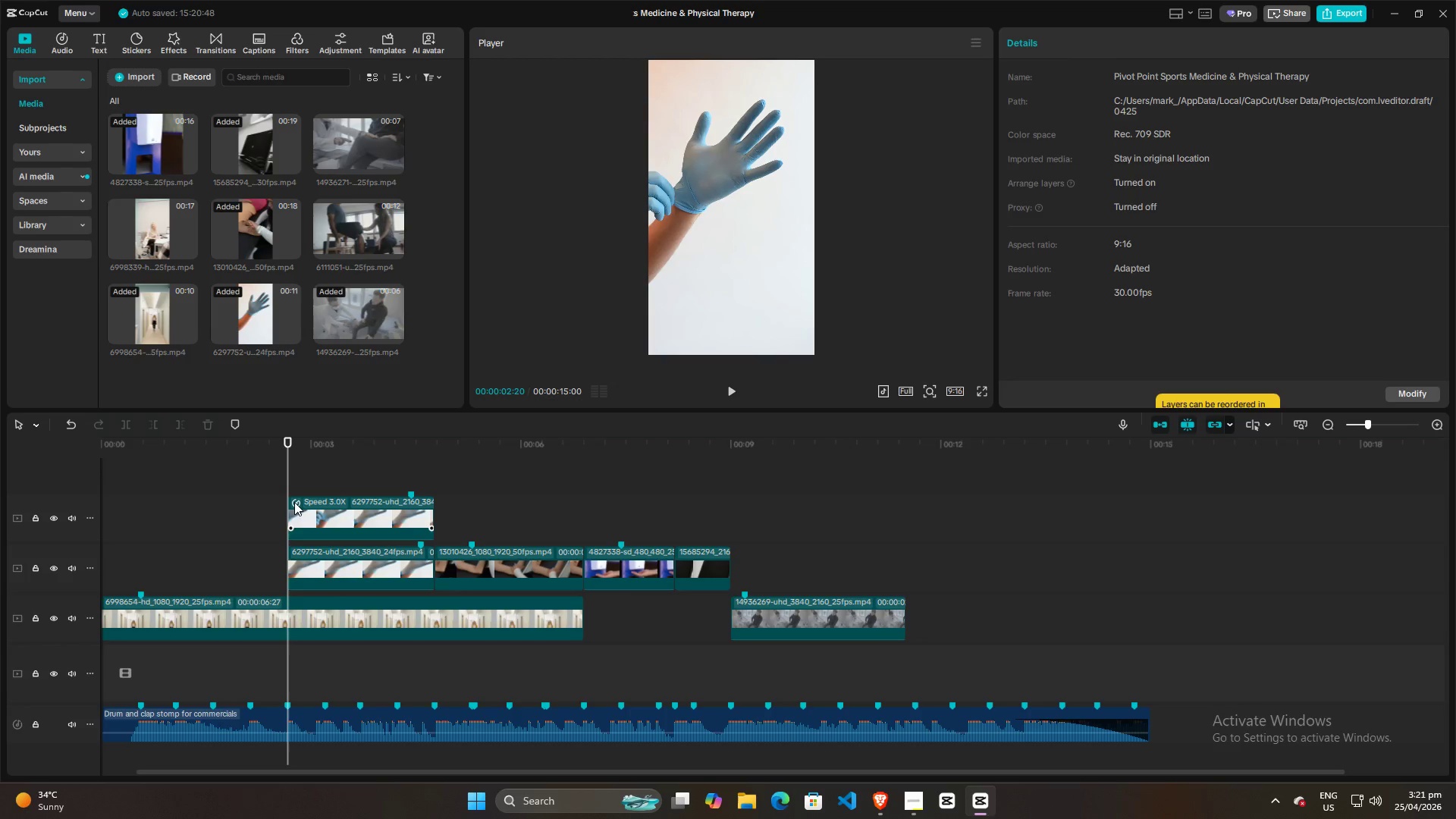 
left_click([336, 518])
 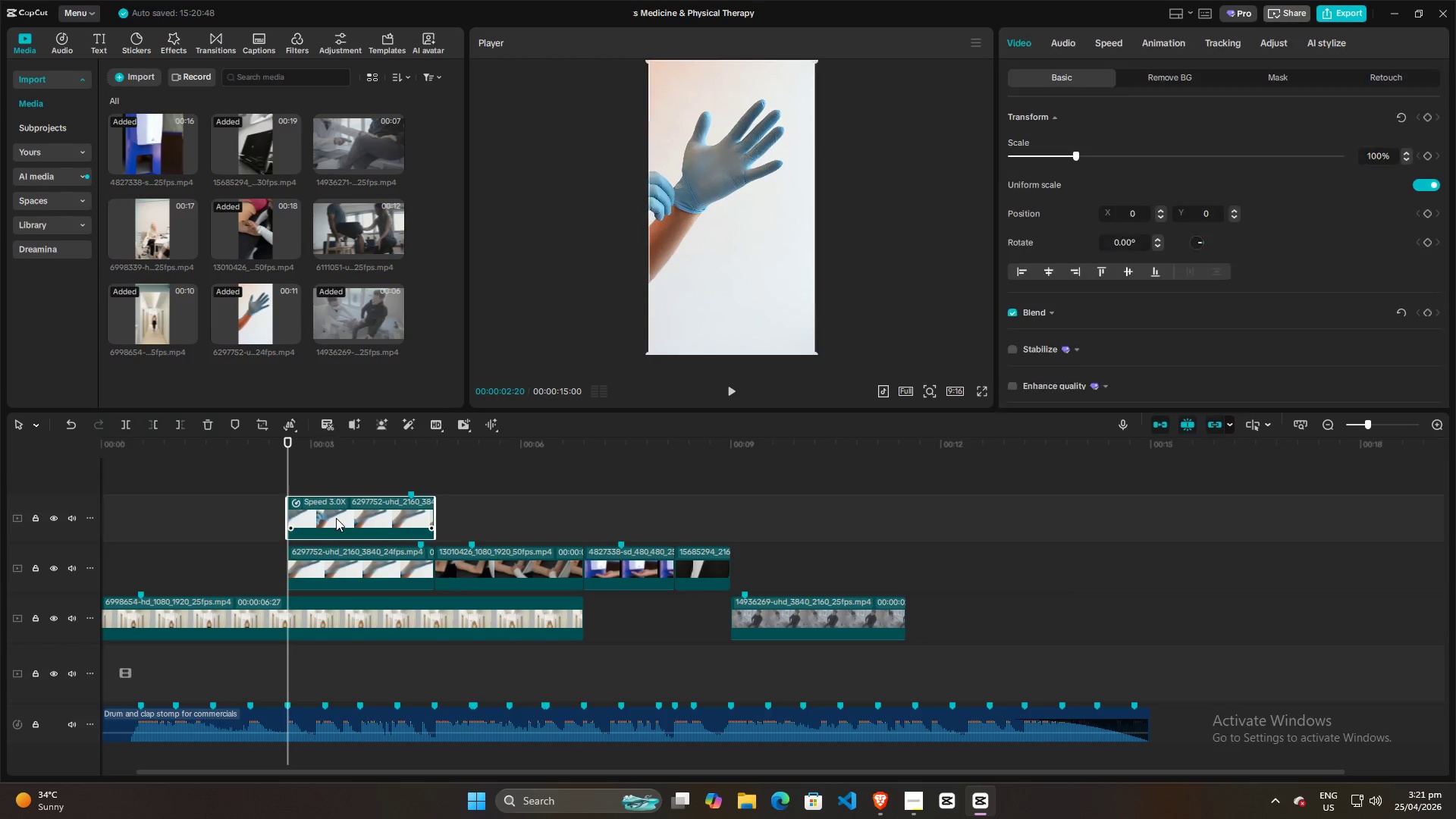 
key(Control+R)
 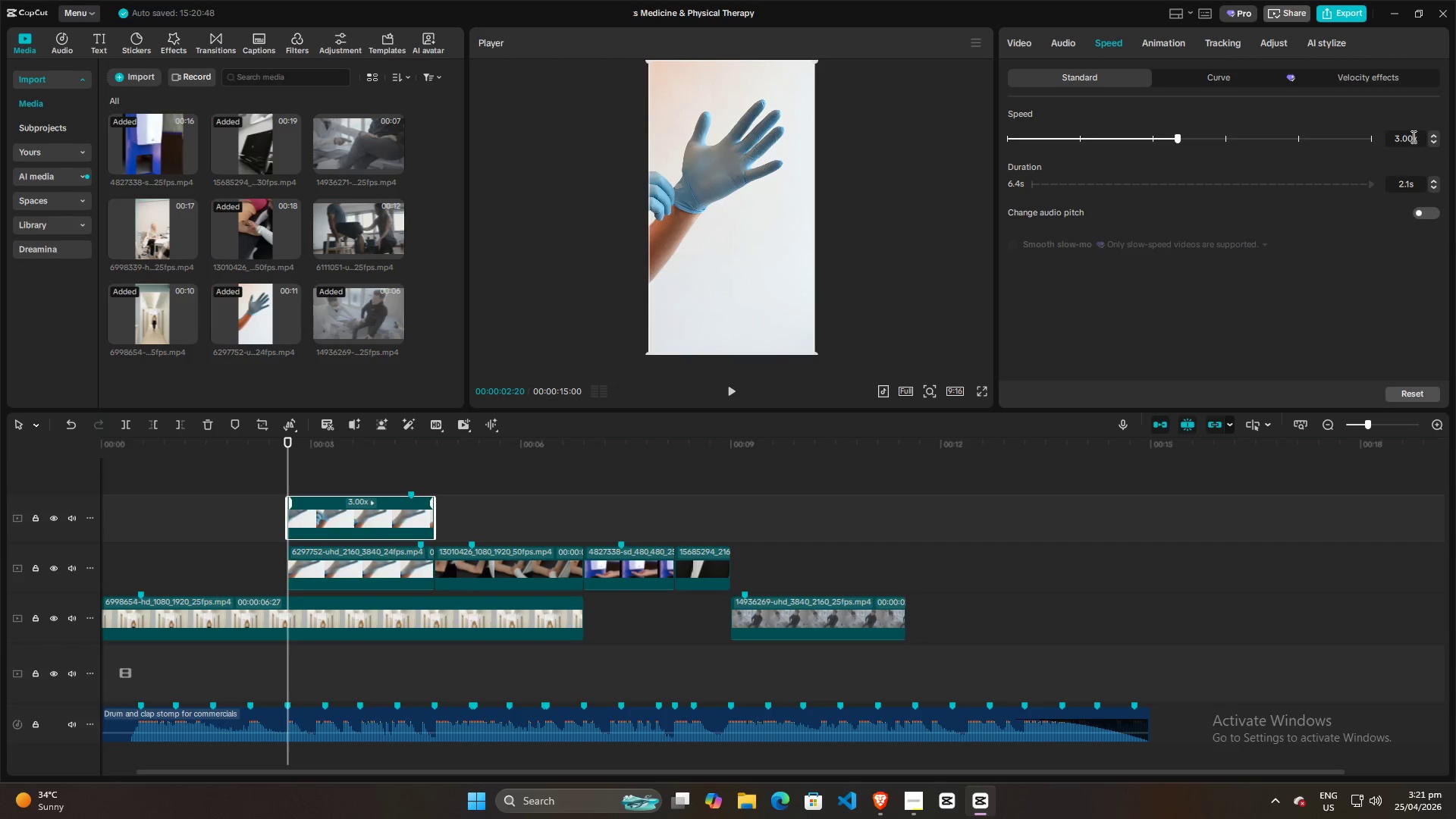 
left_click_drag(start_coordinate=[1414, 136], to_coordinate=[1382, 136])
 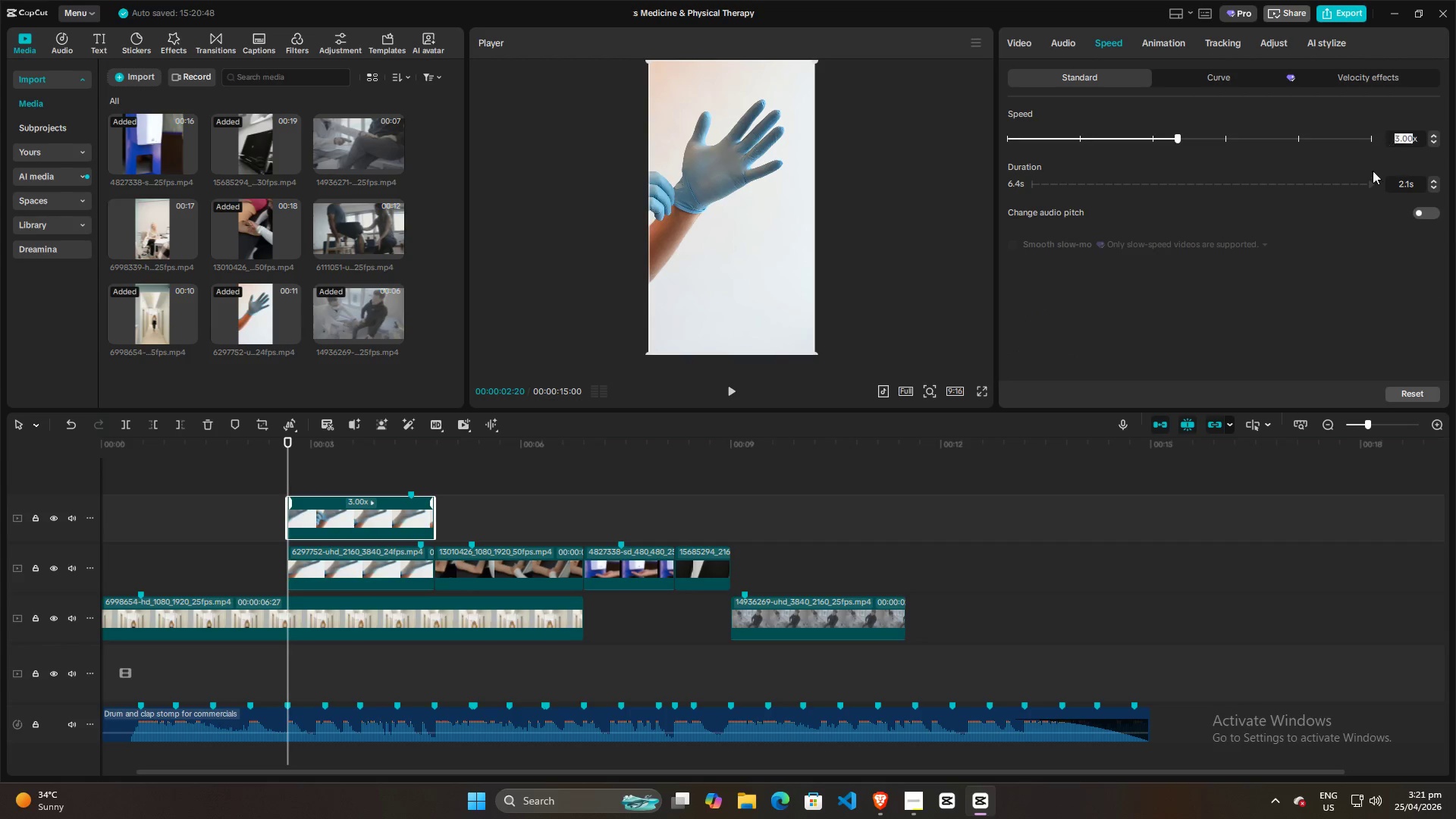 
key(5)
 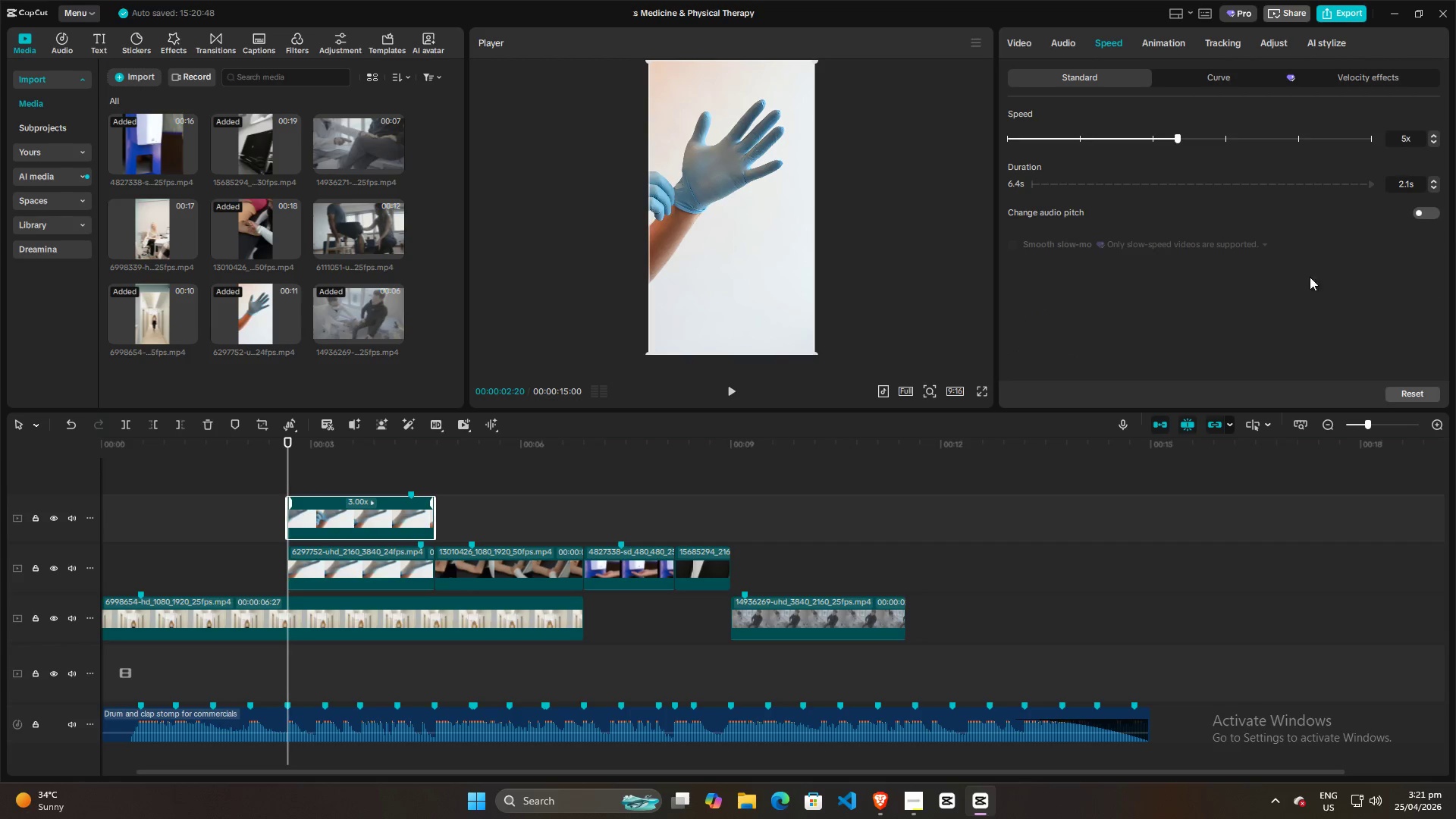 
left_click([1307, 287])
 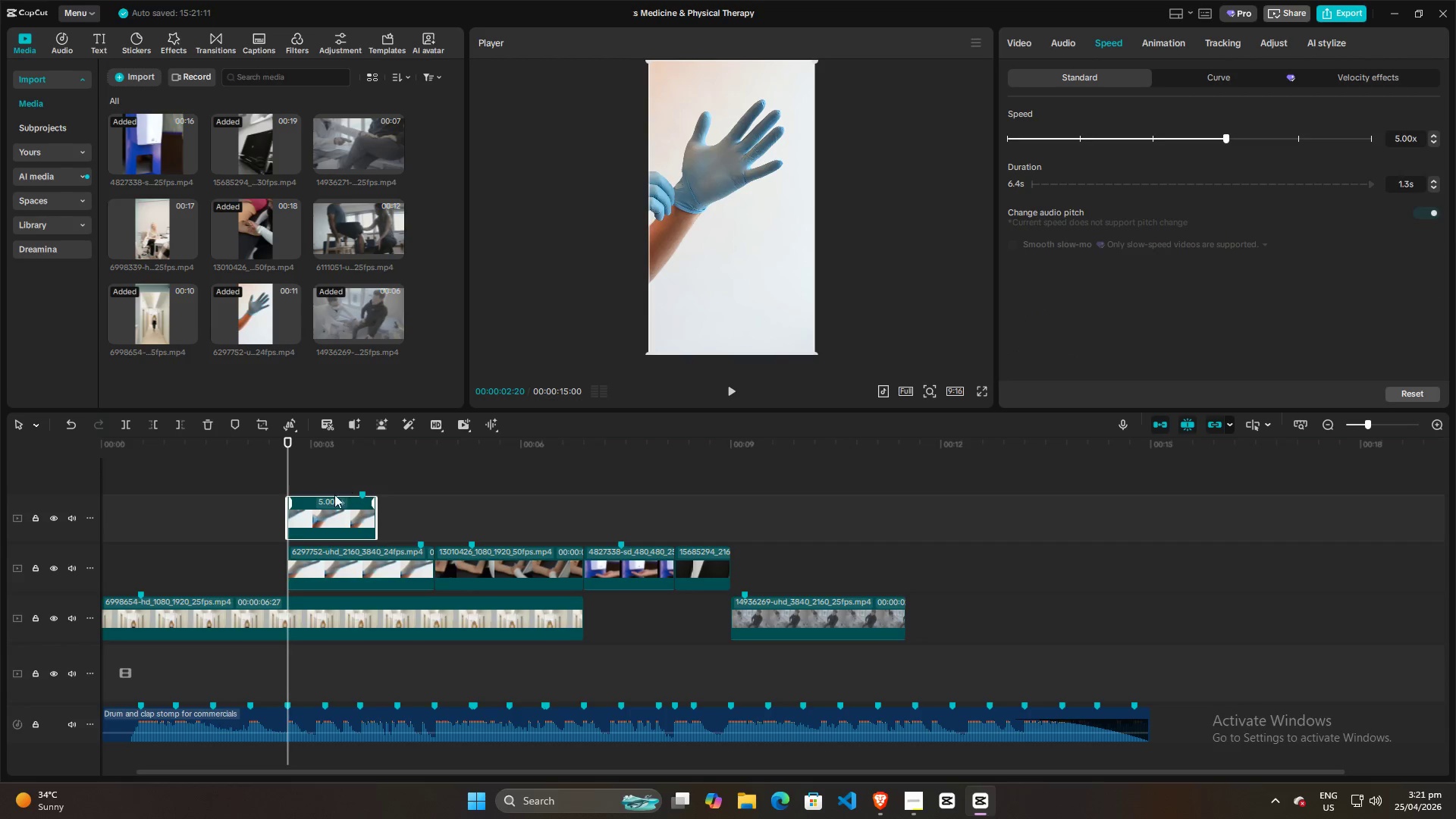 
left_click_drag(start_coordinate=[320, 508], to_coordinate=[354, 500])
 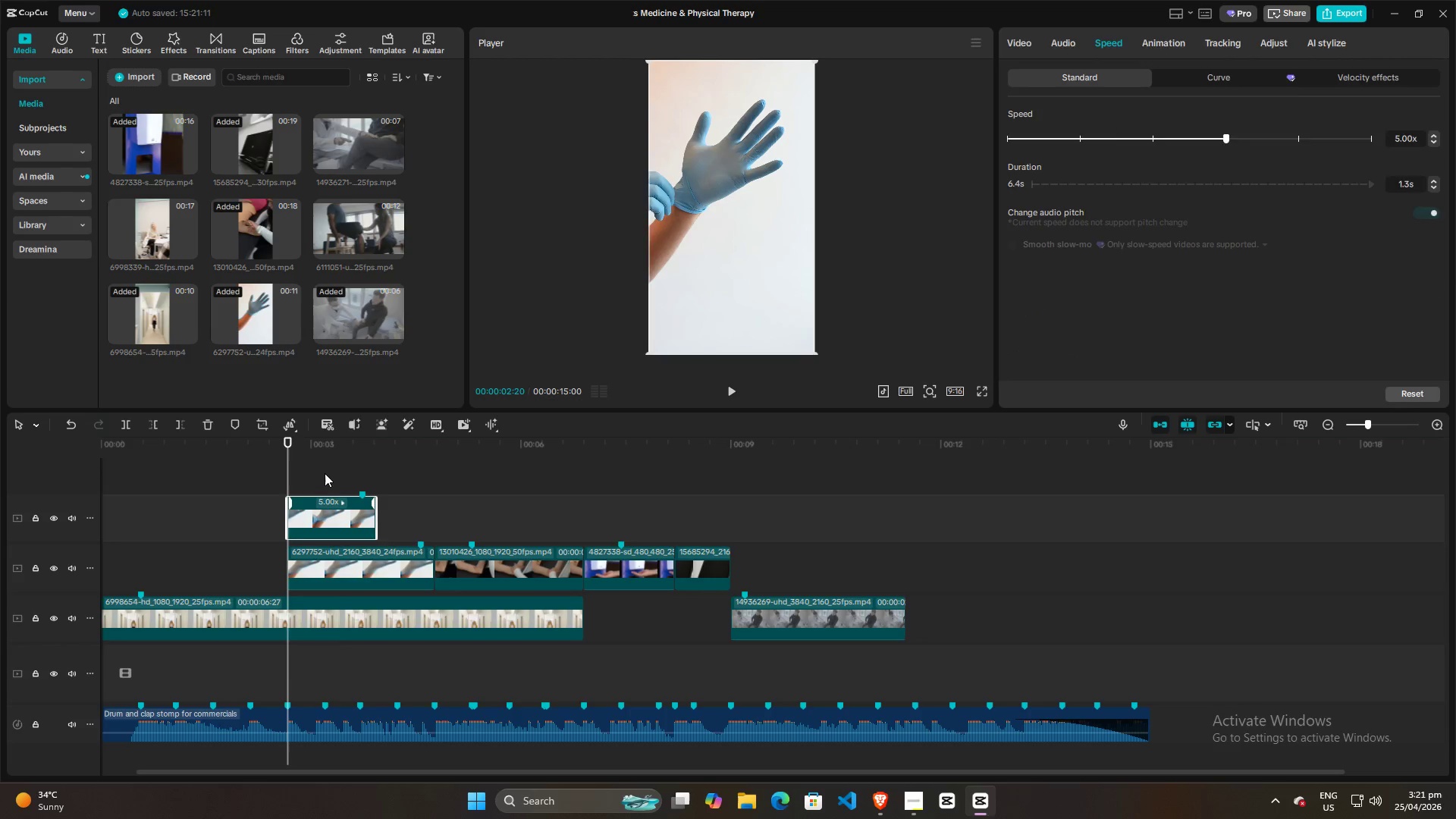 
left_click([322, 472])
 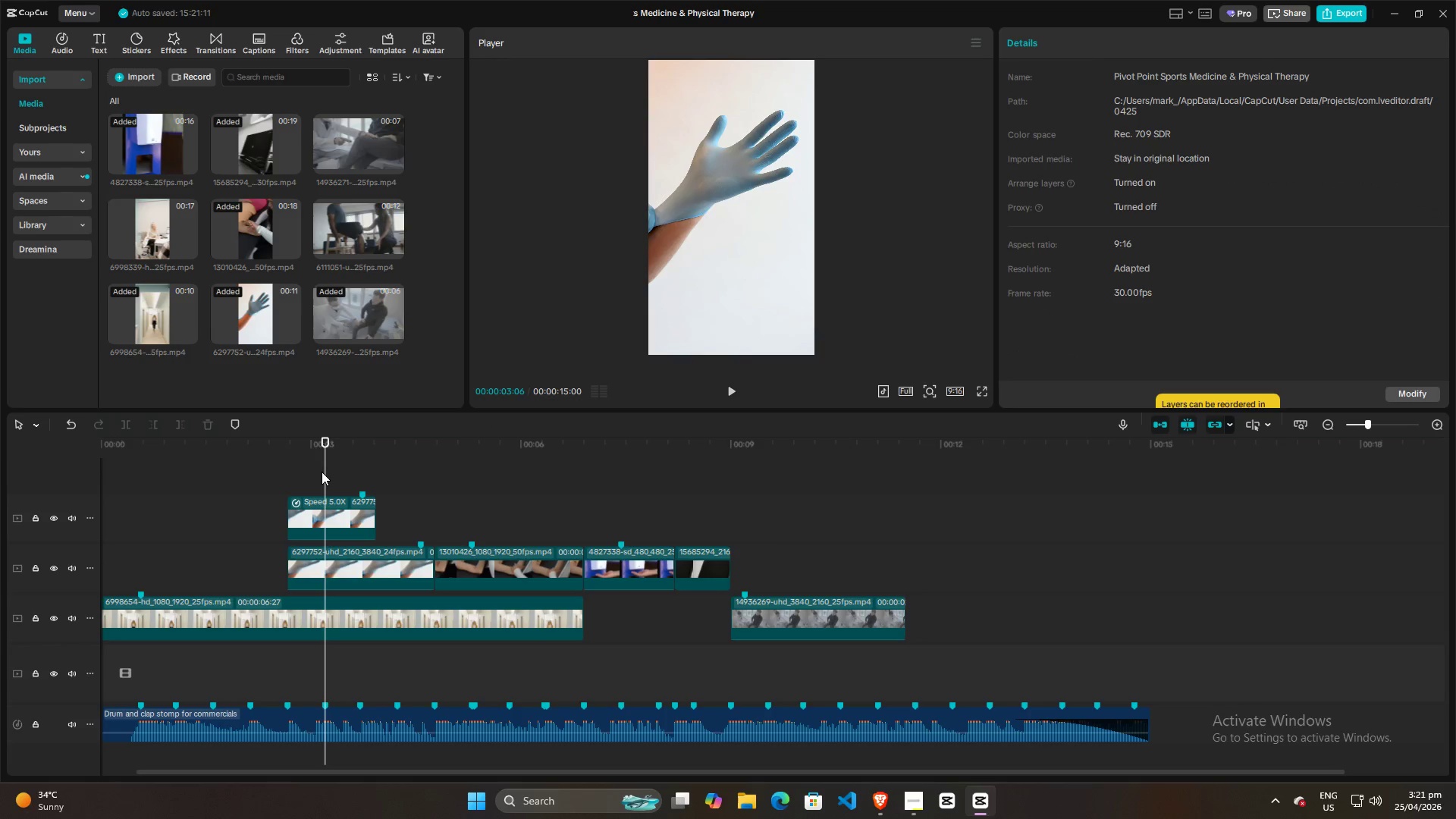 
left_click_drag(start_coordinate=[322, 472], to_coordinate=[287, 475])
 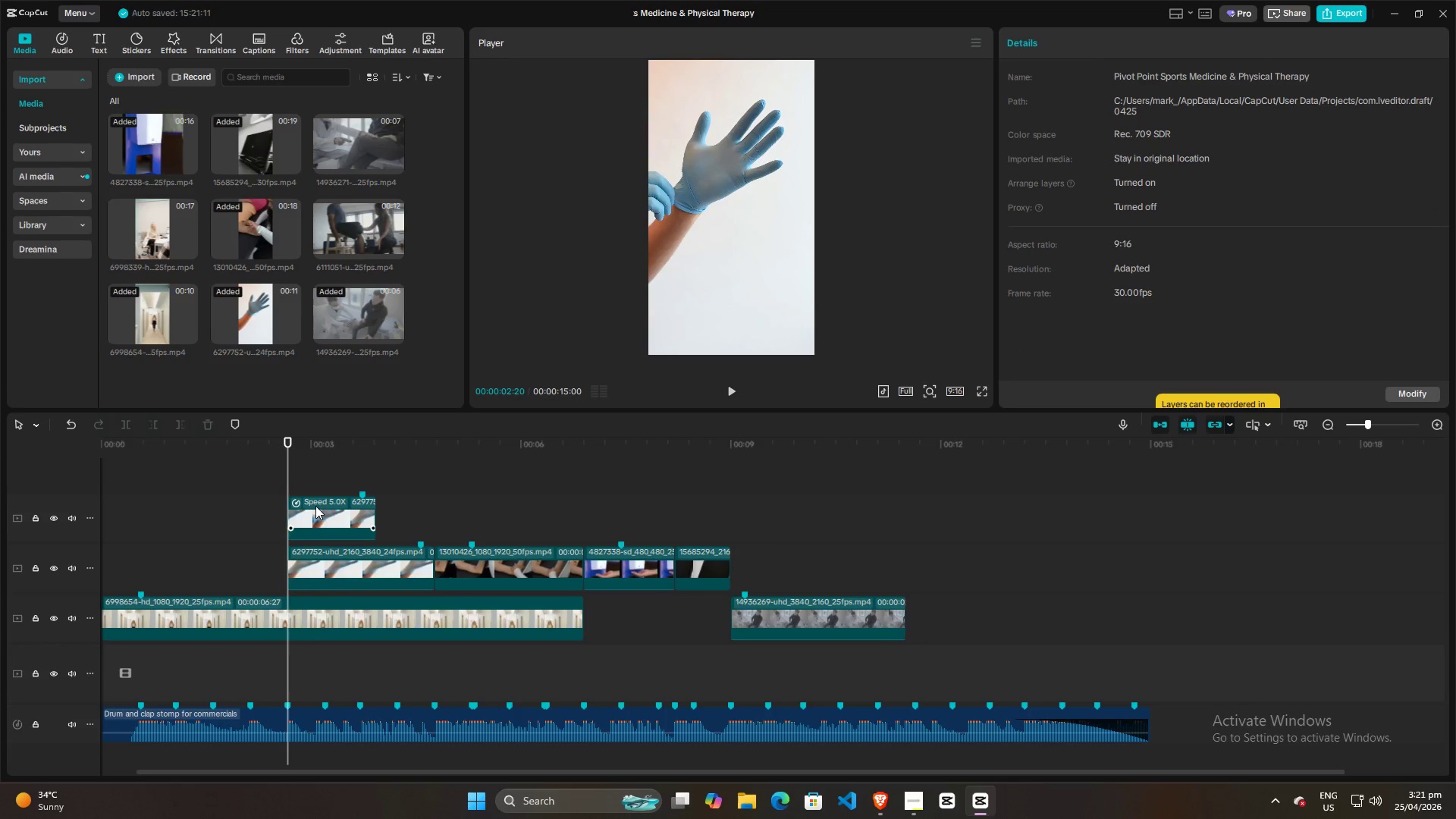 
left_click_drag(start_coordinate=[320, 511], to_coordinate=[376, 513])
 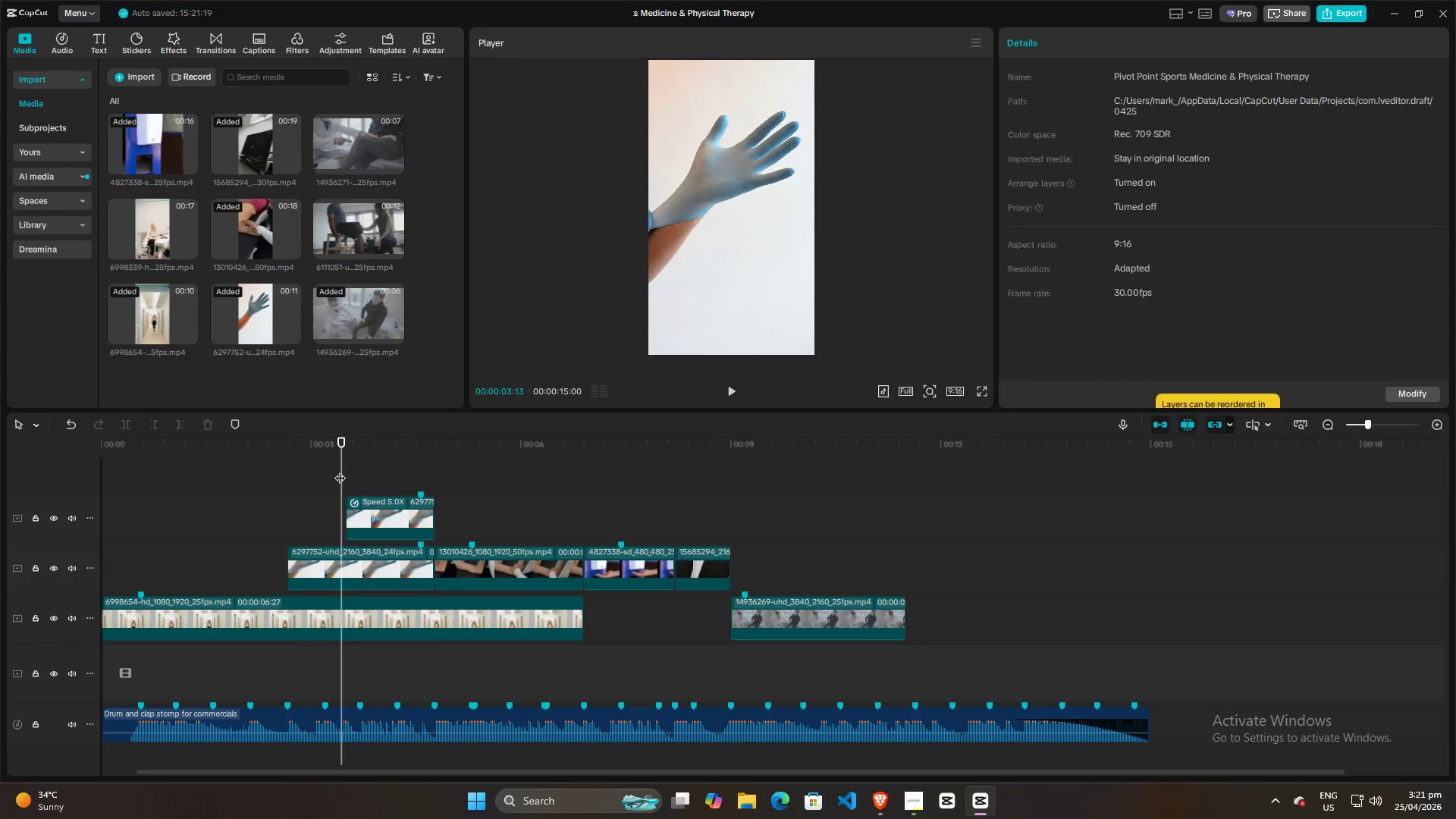 
double_click([292, 474])
 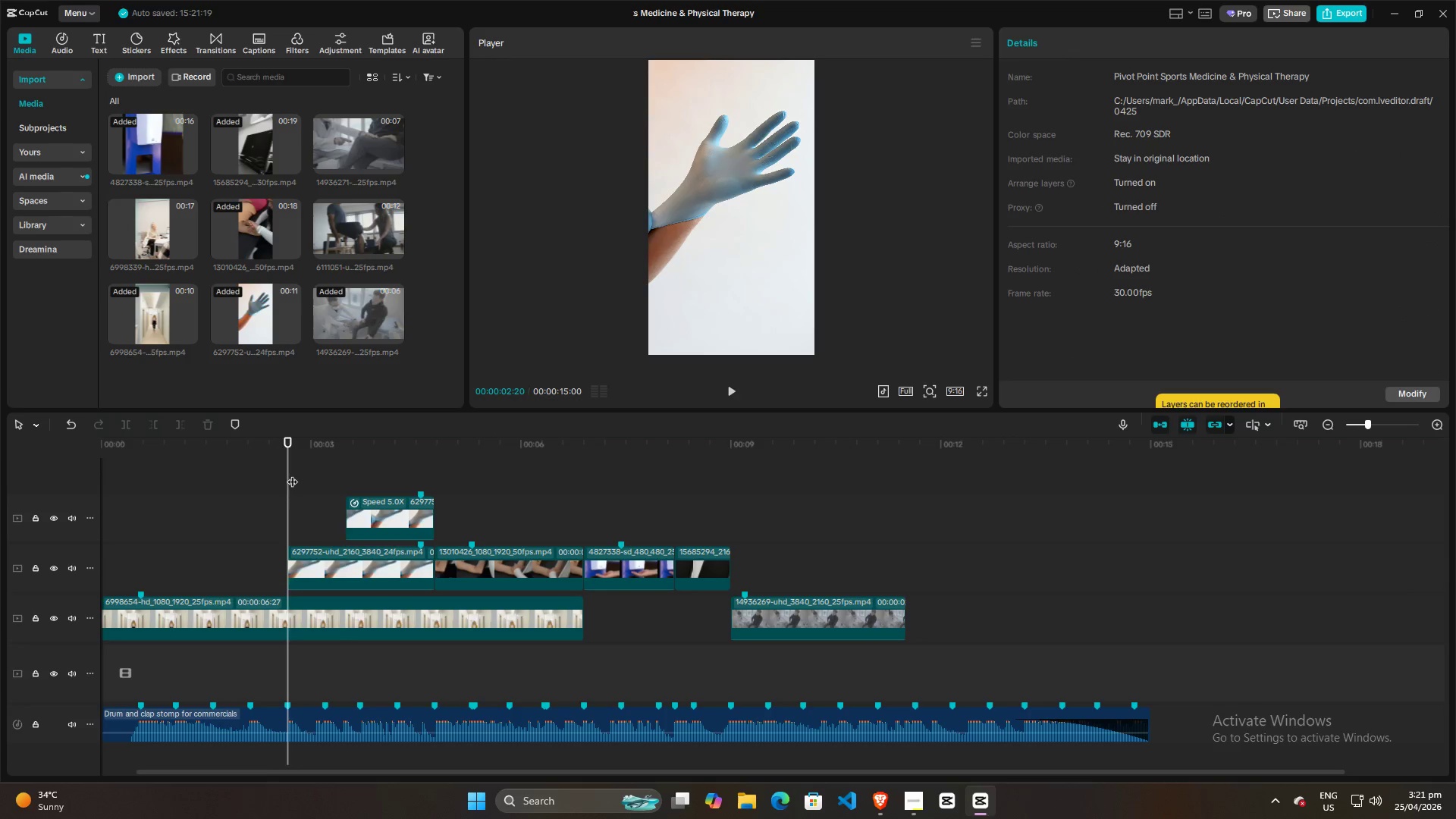 
key(Space)
 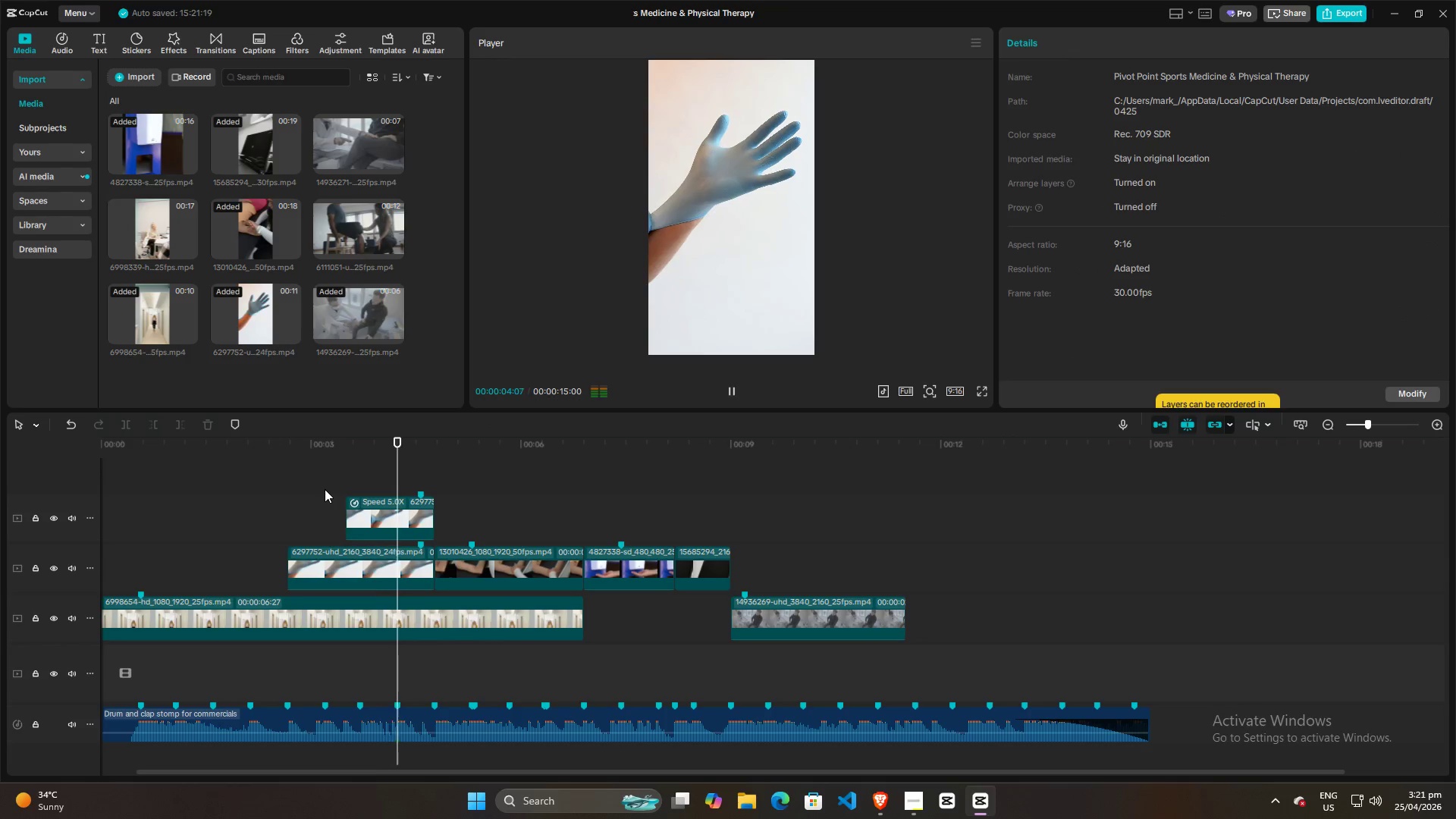 
key(Space)
 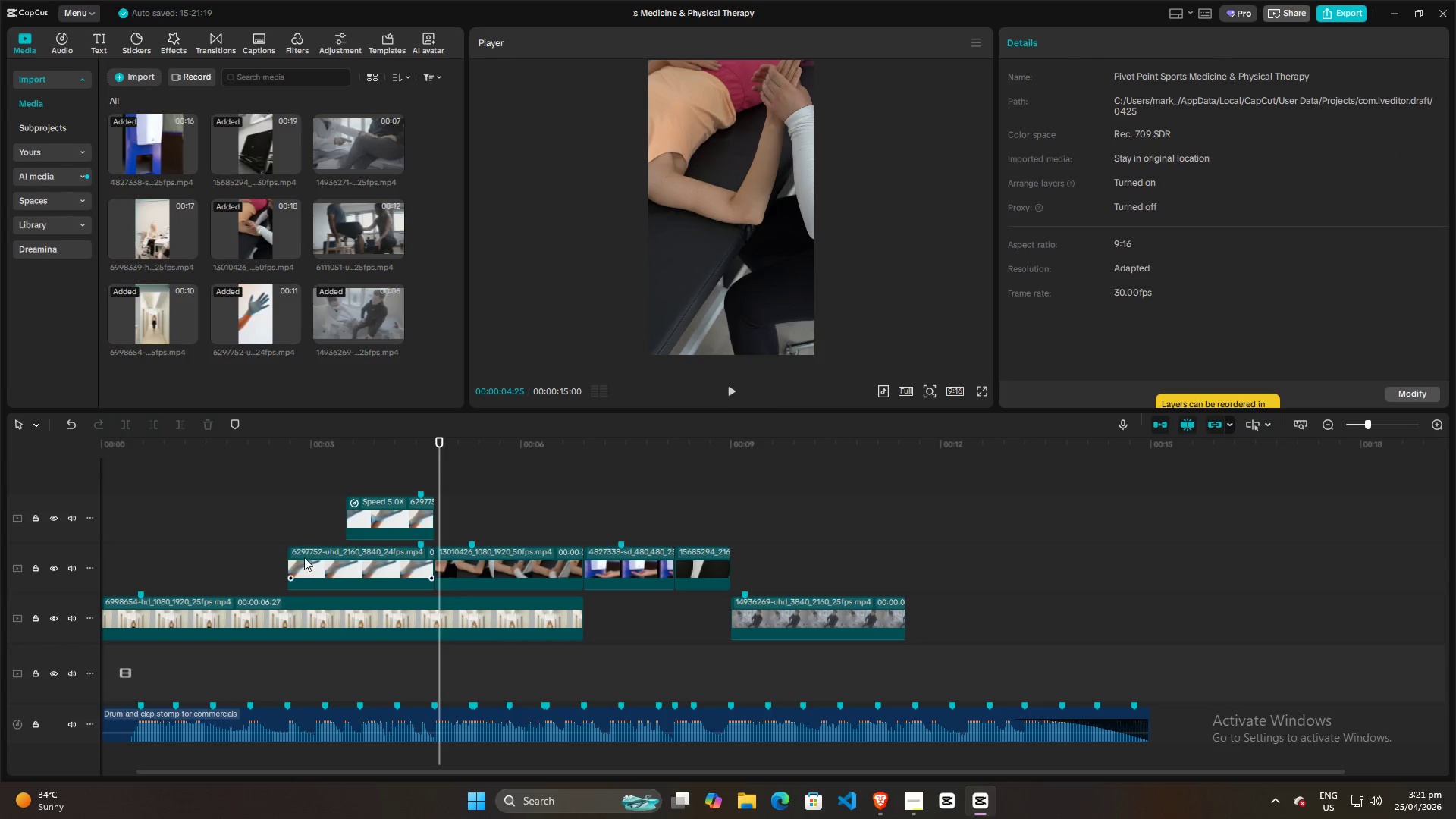 
left_click([314, 563])
 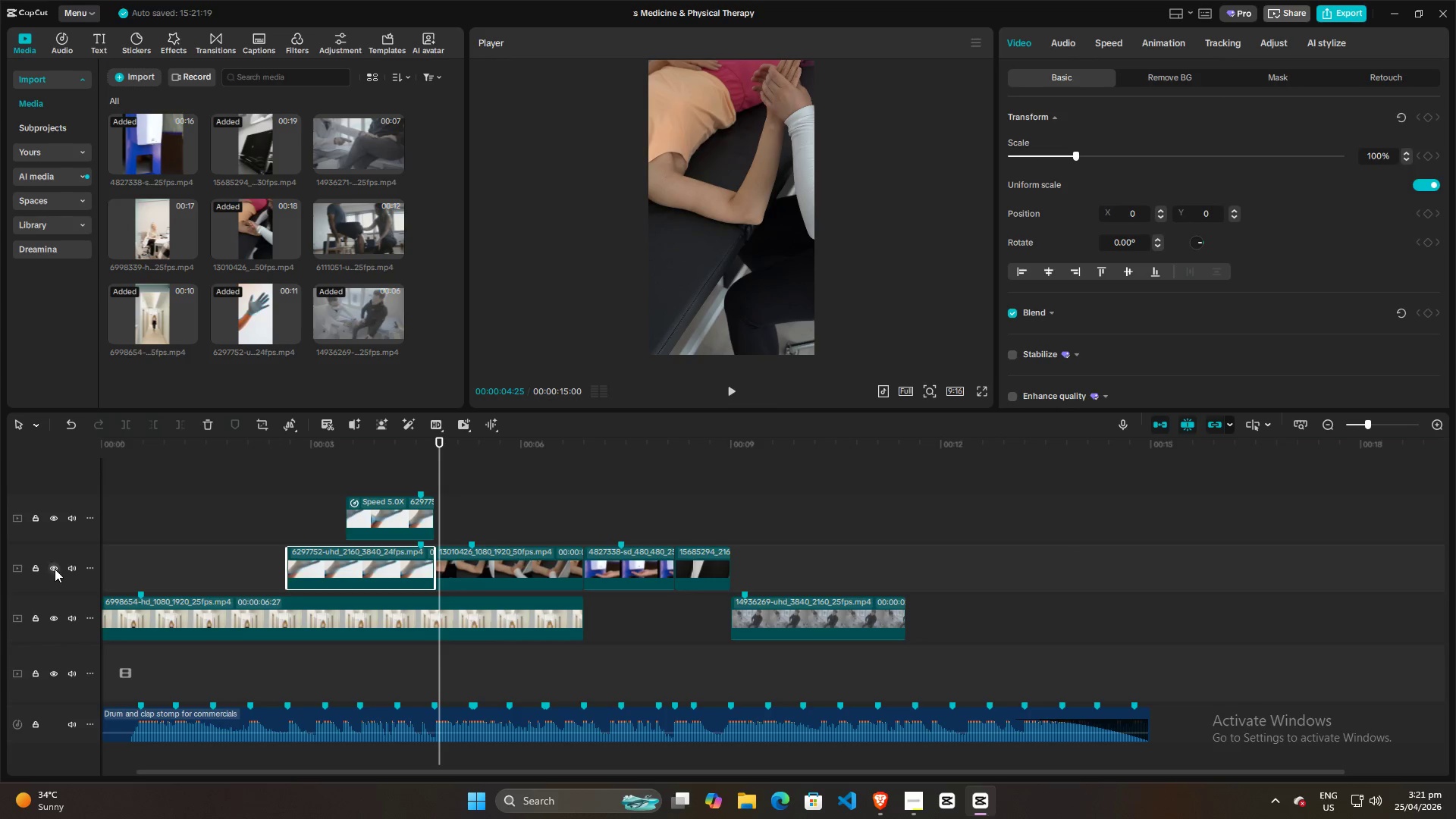 
double_click([306, 519])
 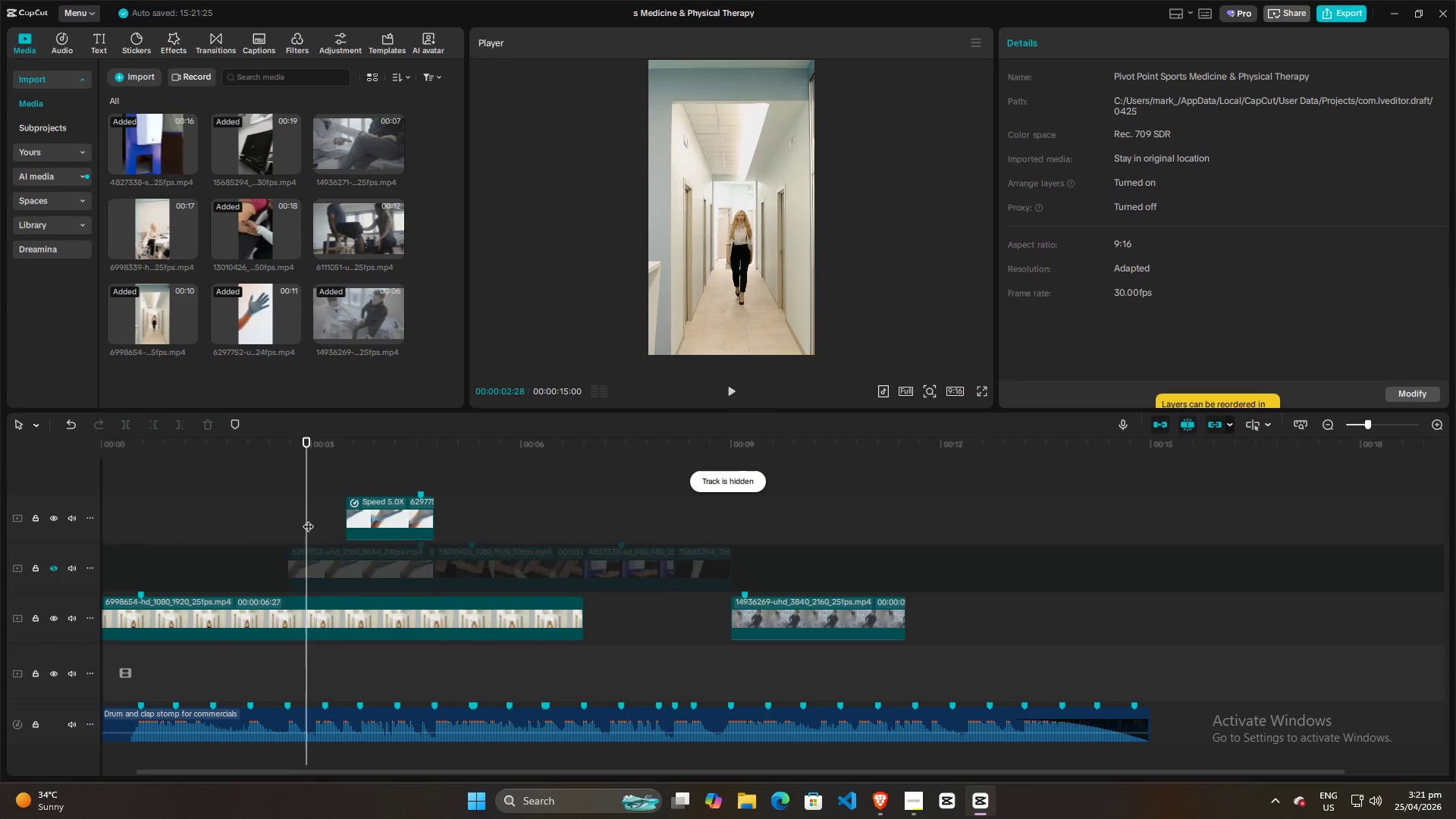 
key(Space)
 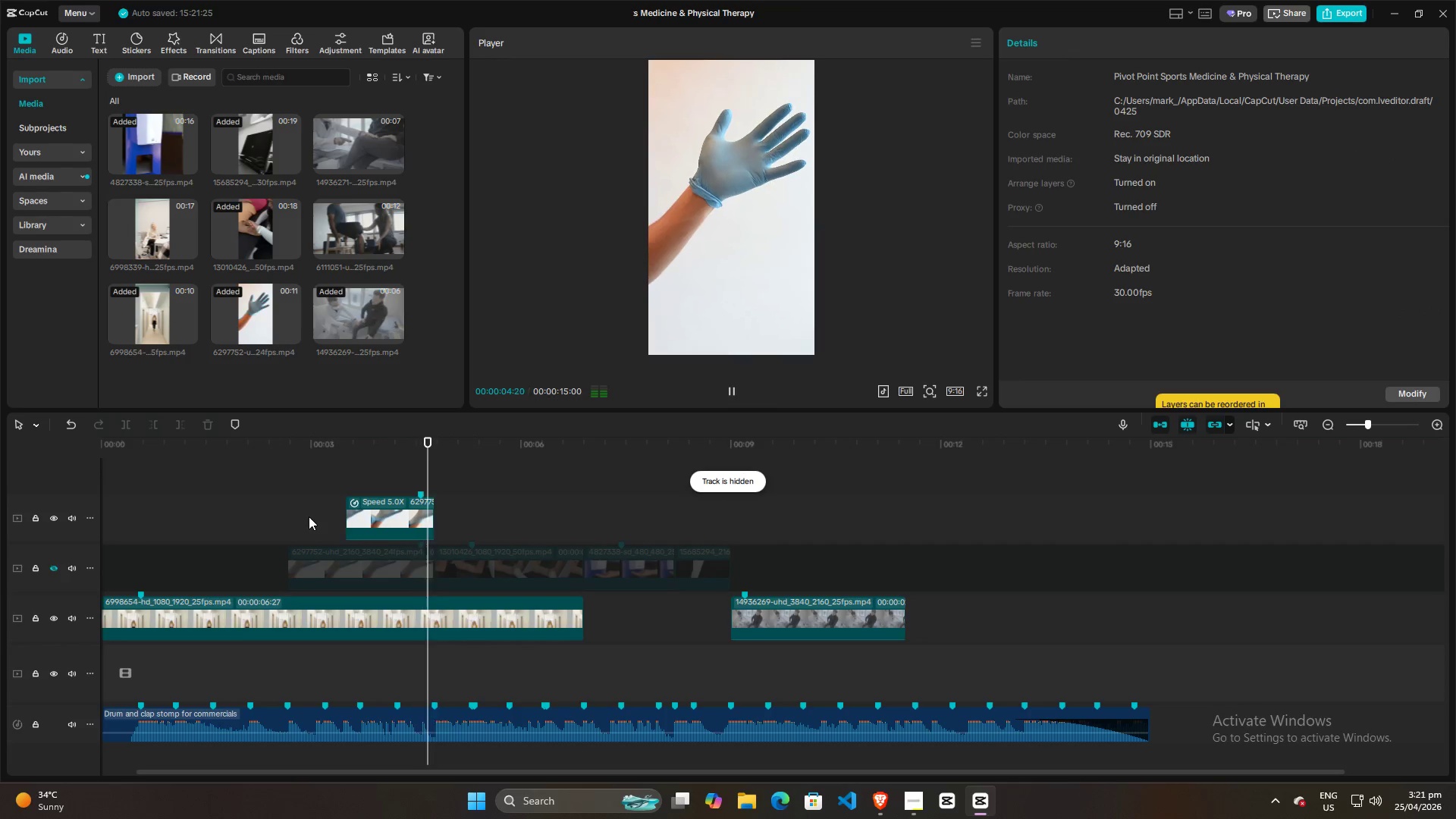 
left_click([326, 481])
 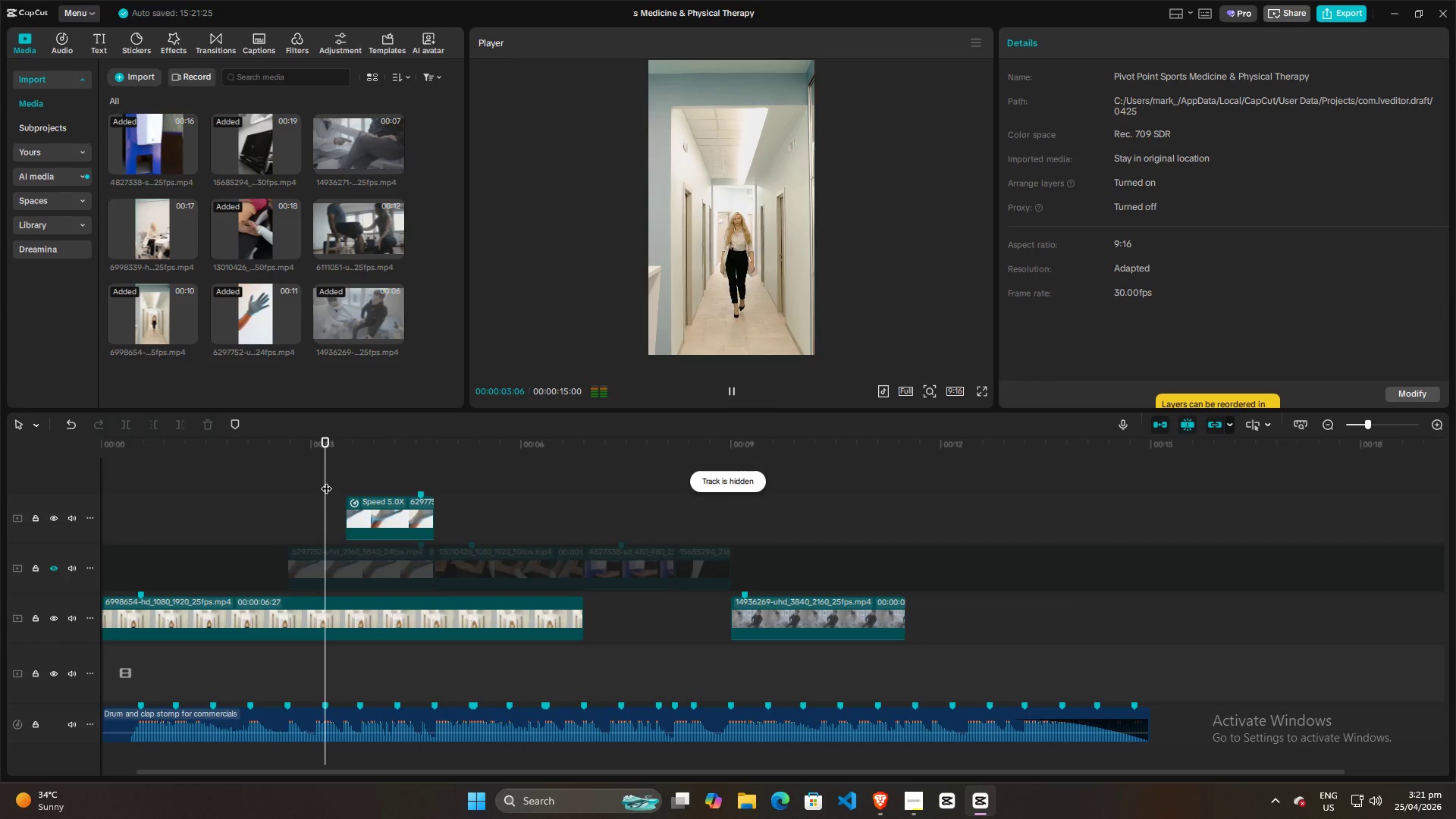 
key(Space)
 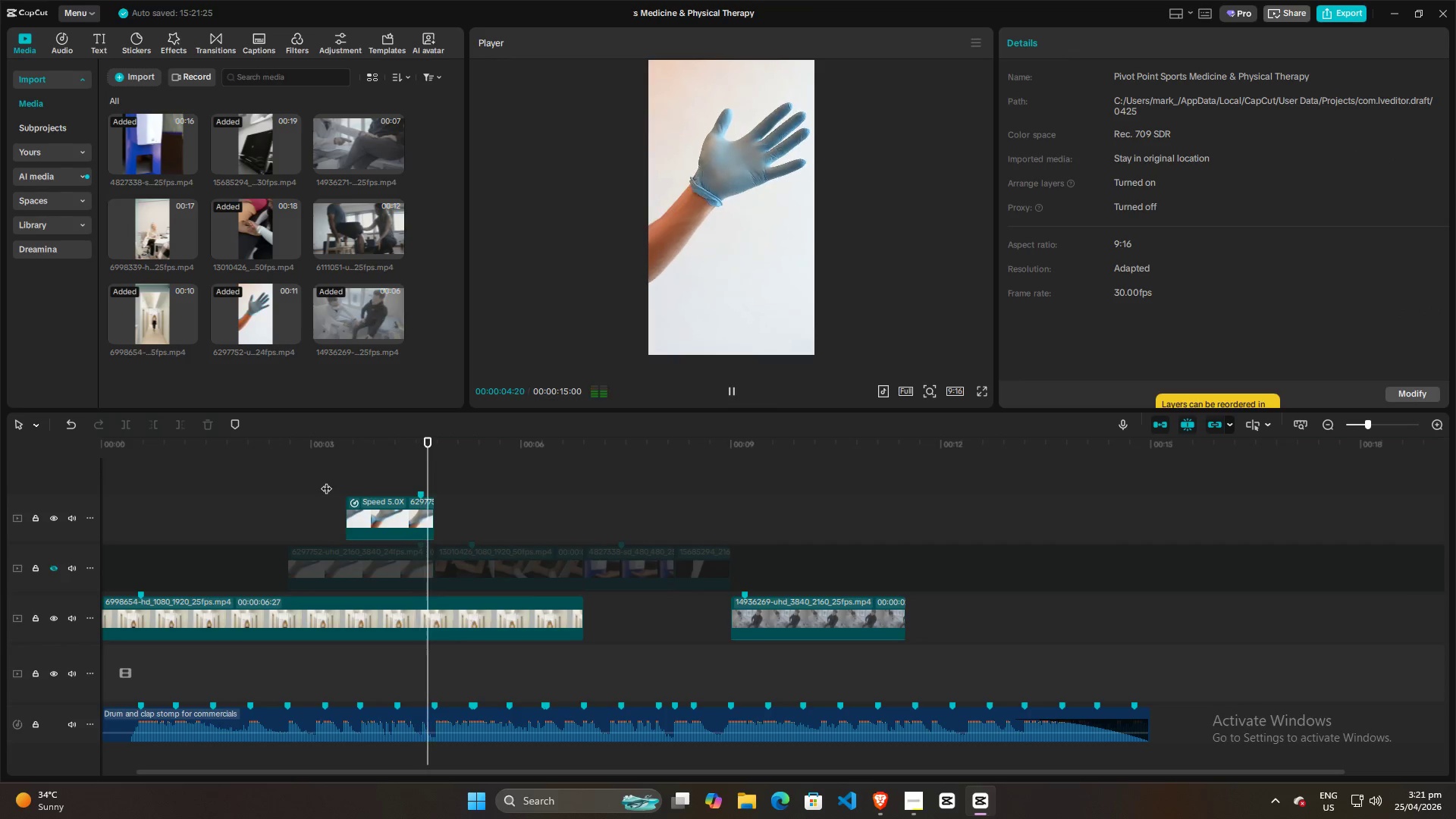 
key(Space)
 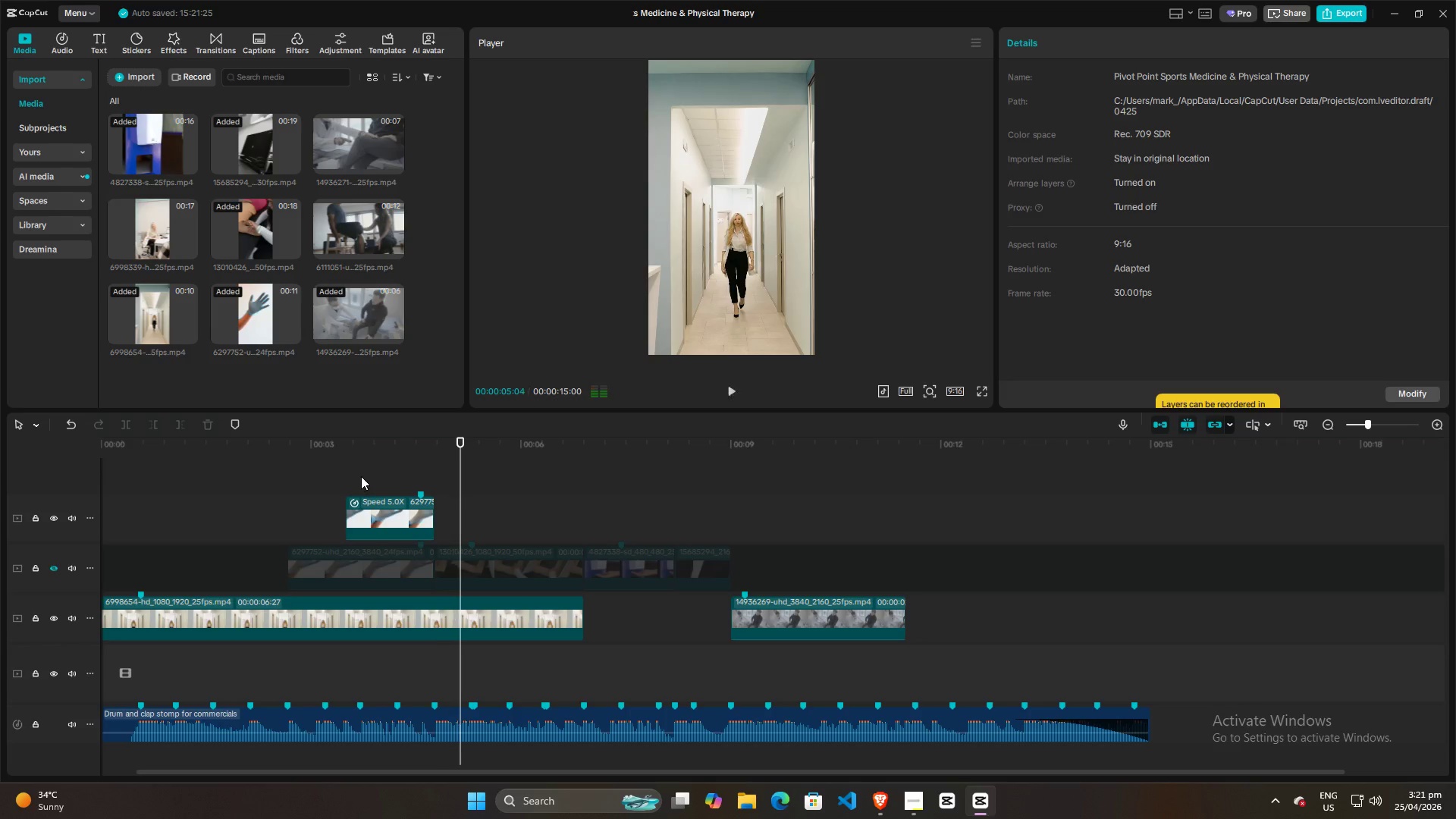 
left_click([361, 476])
 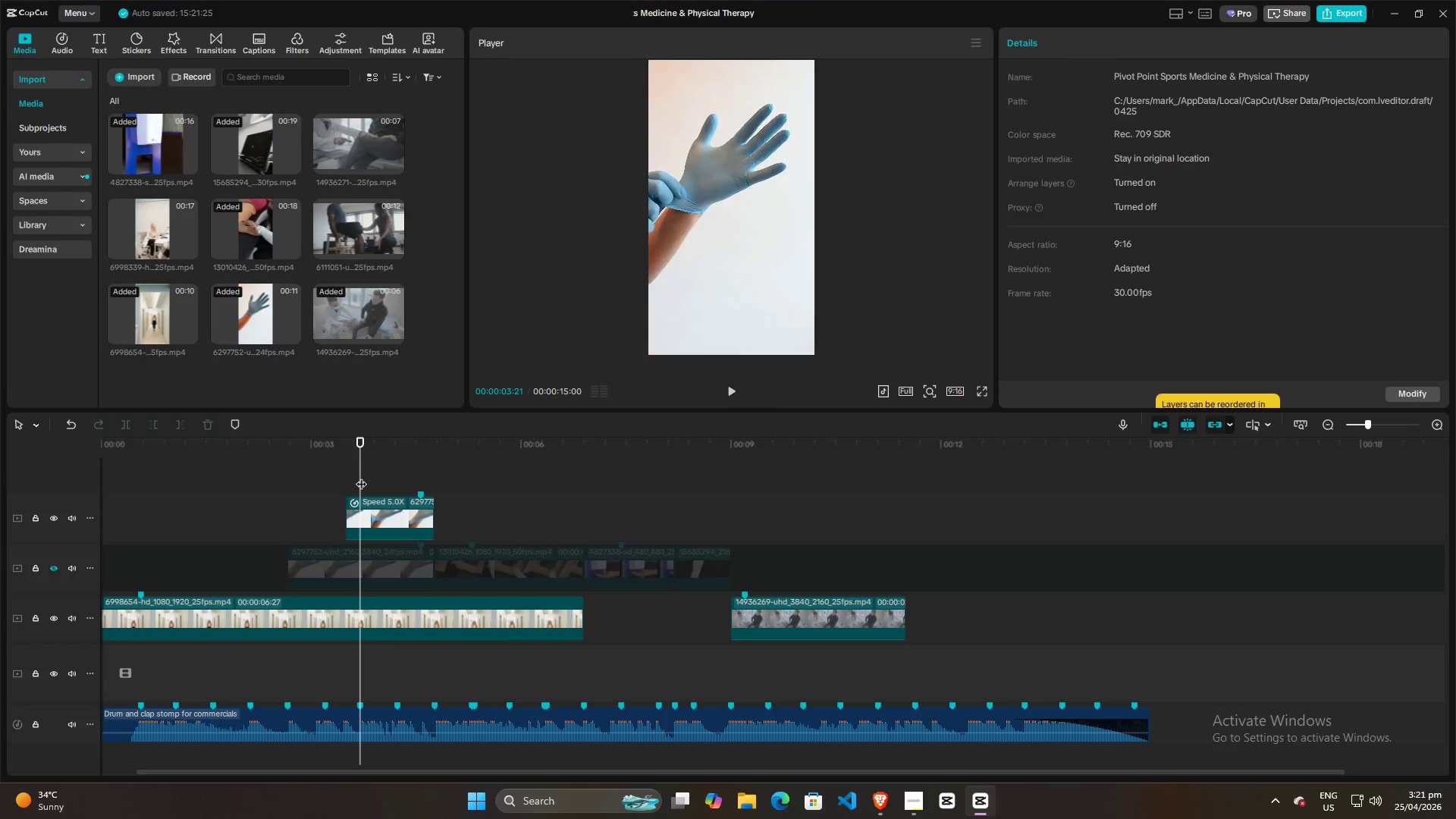 
key(Space)
 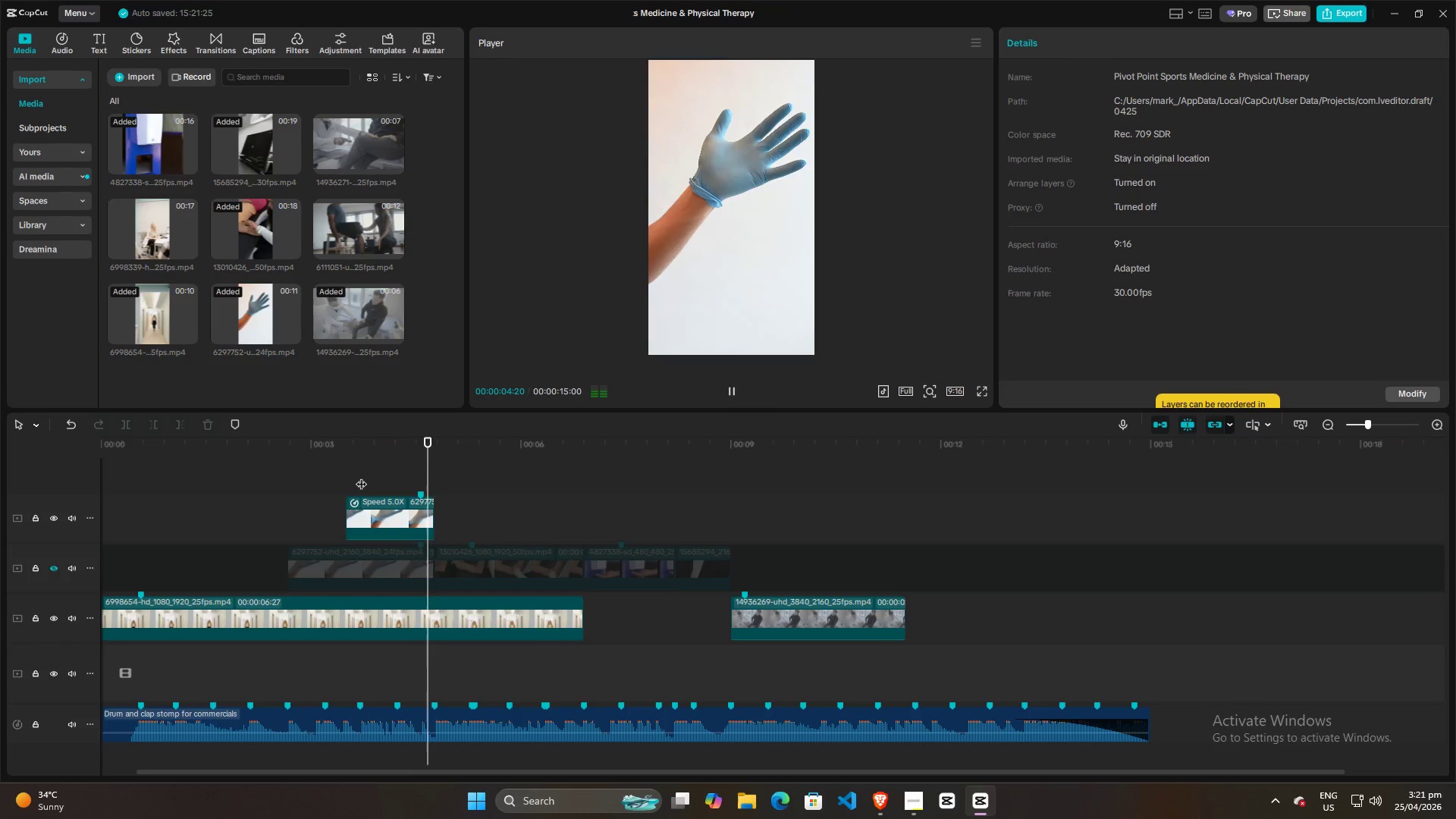 
key(Space)
 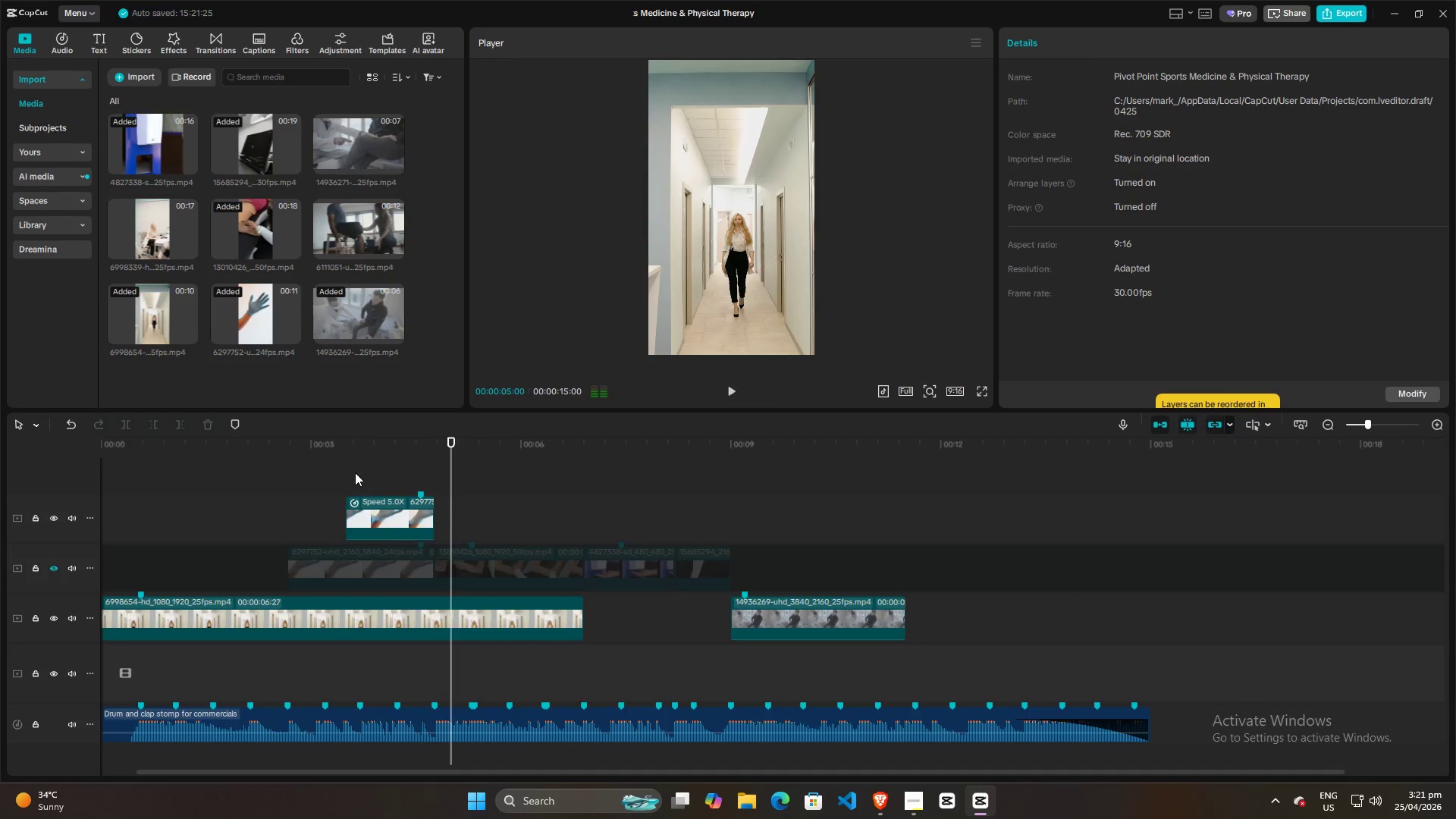 
left_click([355, 472])
 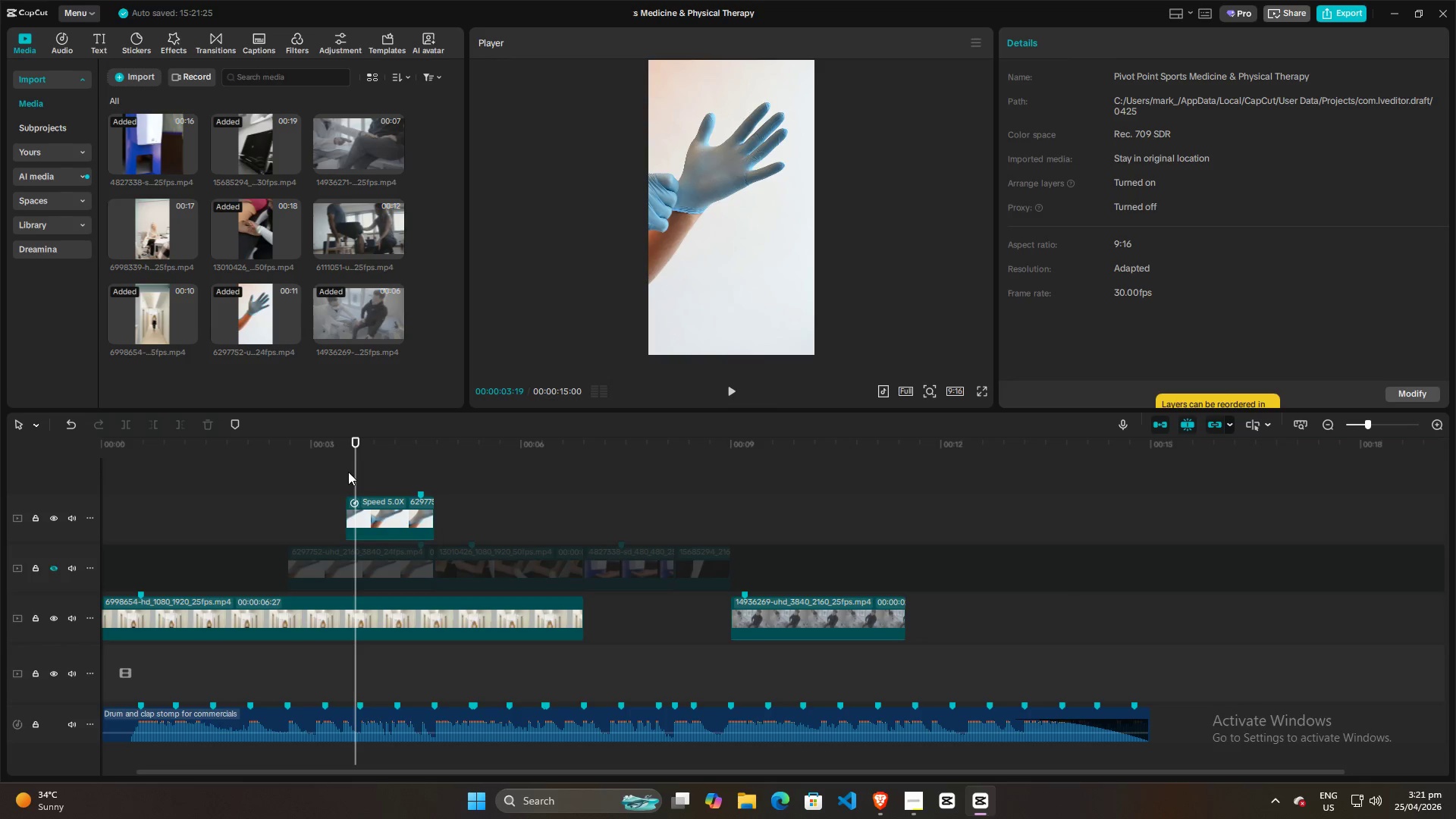 
left_click_drag(start_coordinate=[348, 472], to_coordinate=[340, 472])
 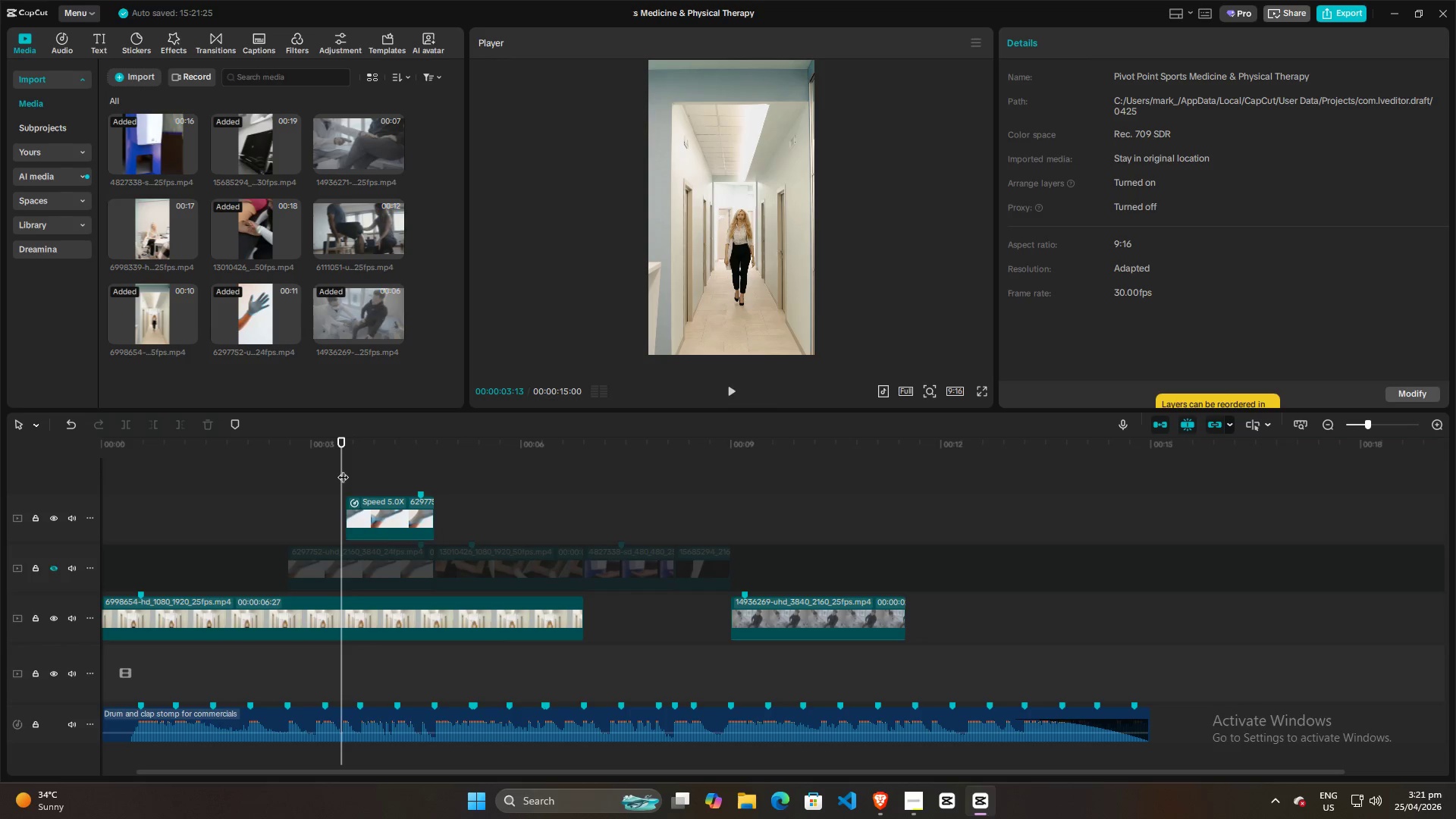 
key(Space)
 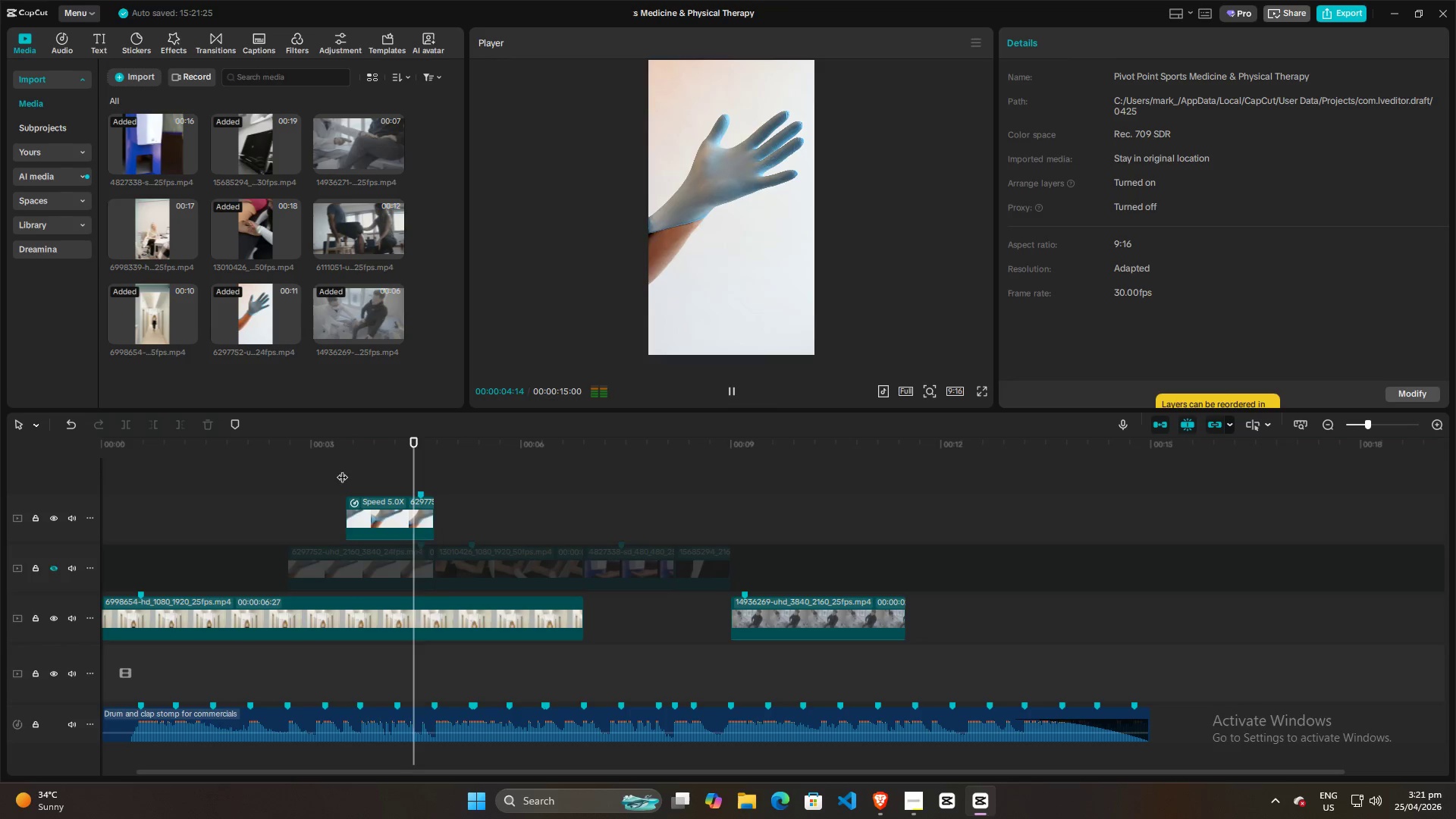 
key(Space)
 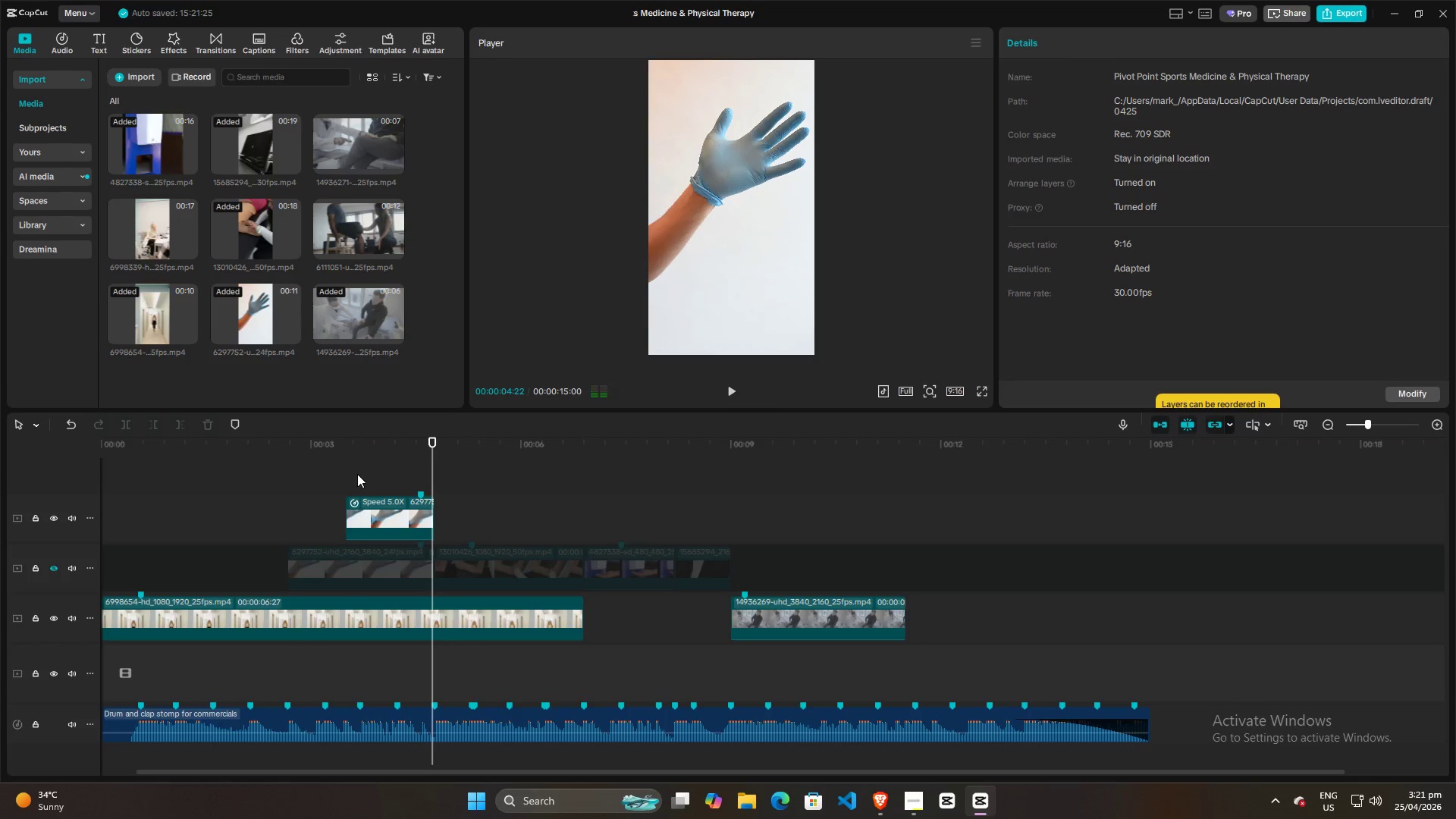 
left_click([357, 474])
 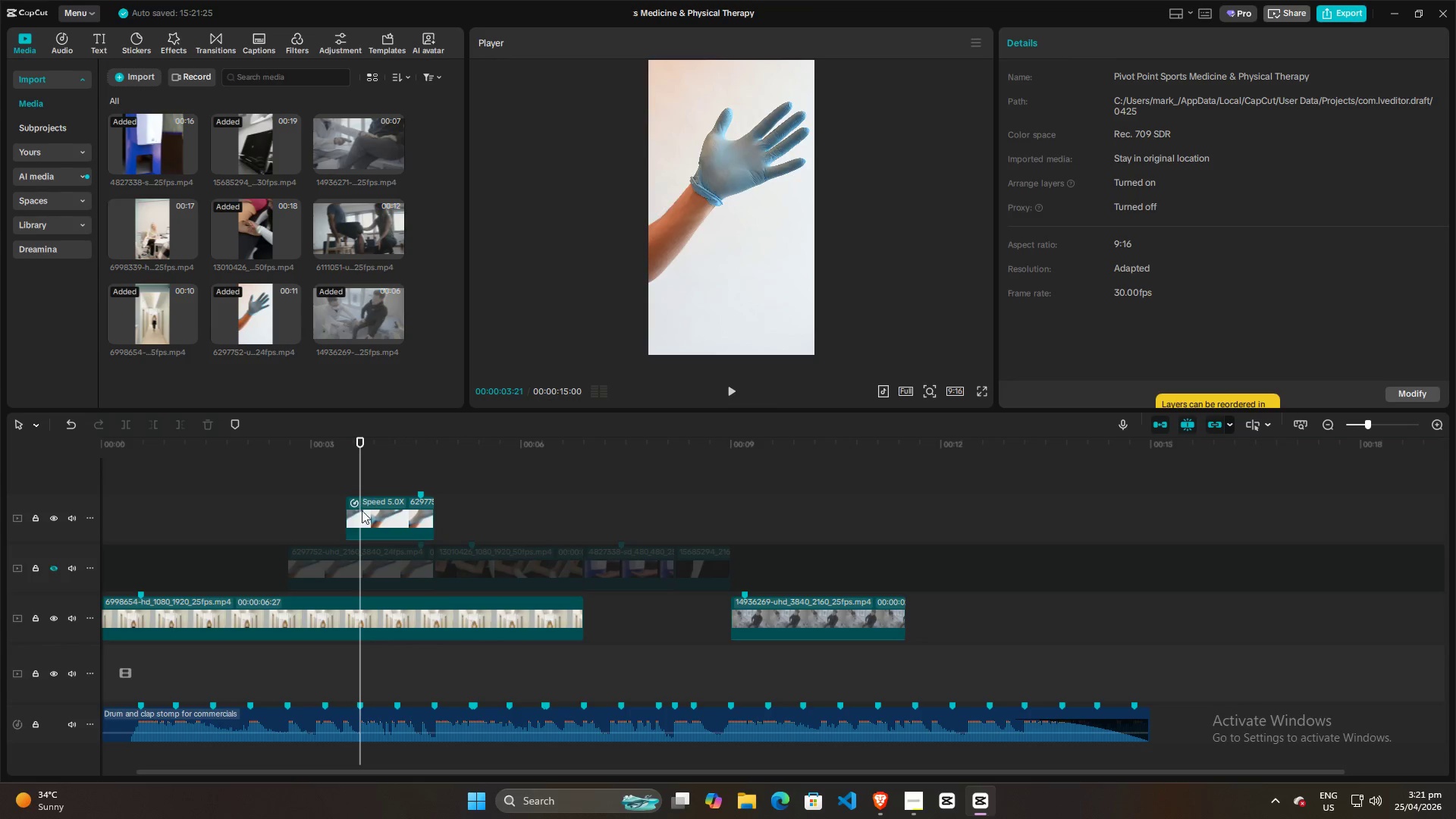 
double_click([363, 515])
 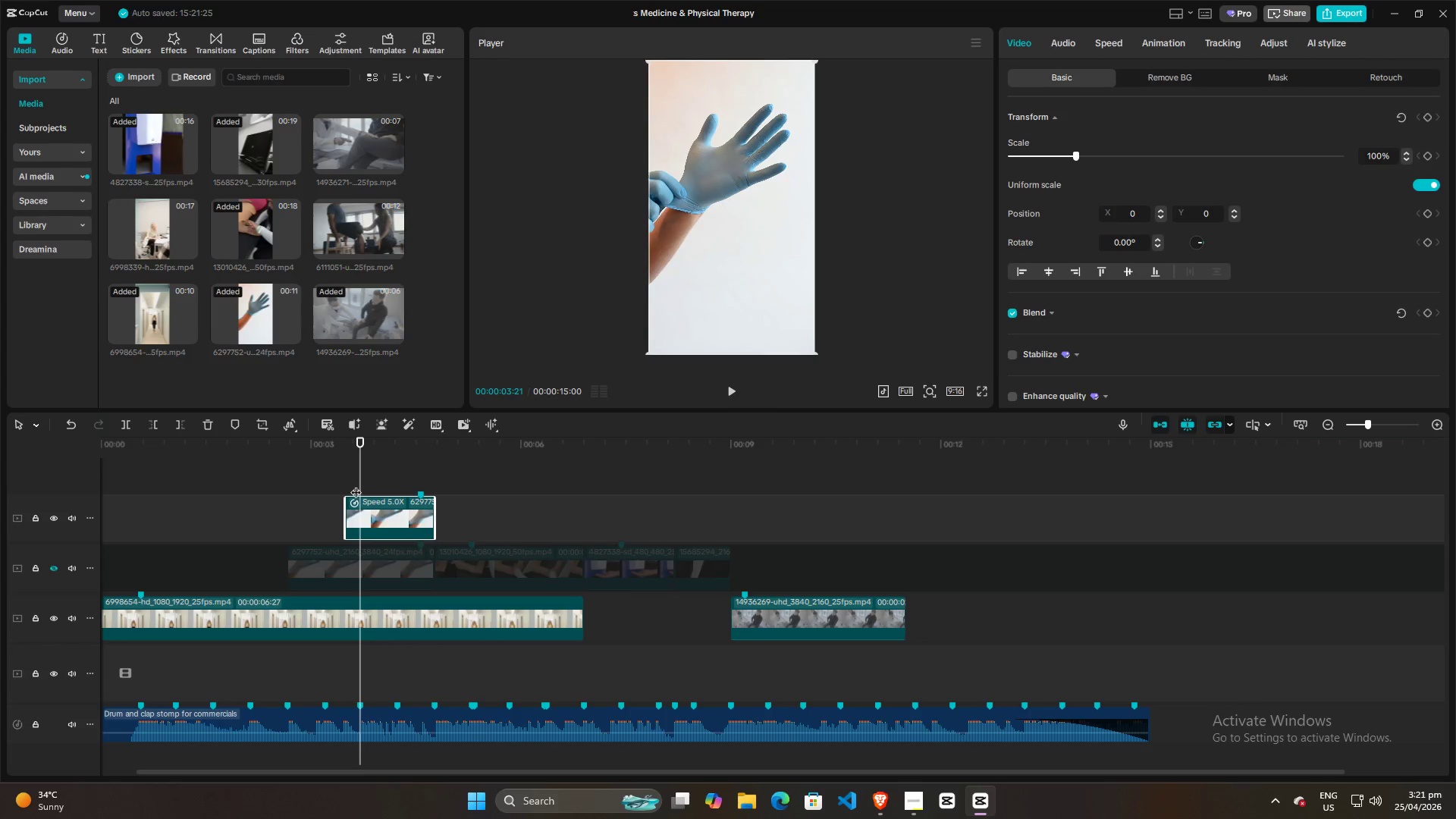 
left_click_drag(start_coordinate=[359, 481], to_coordinate=[345, 481])
 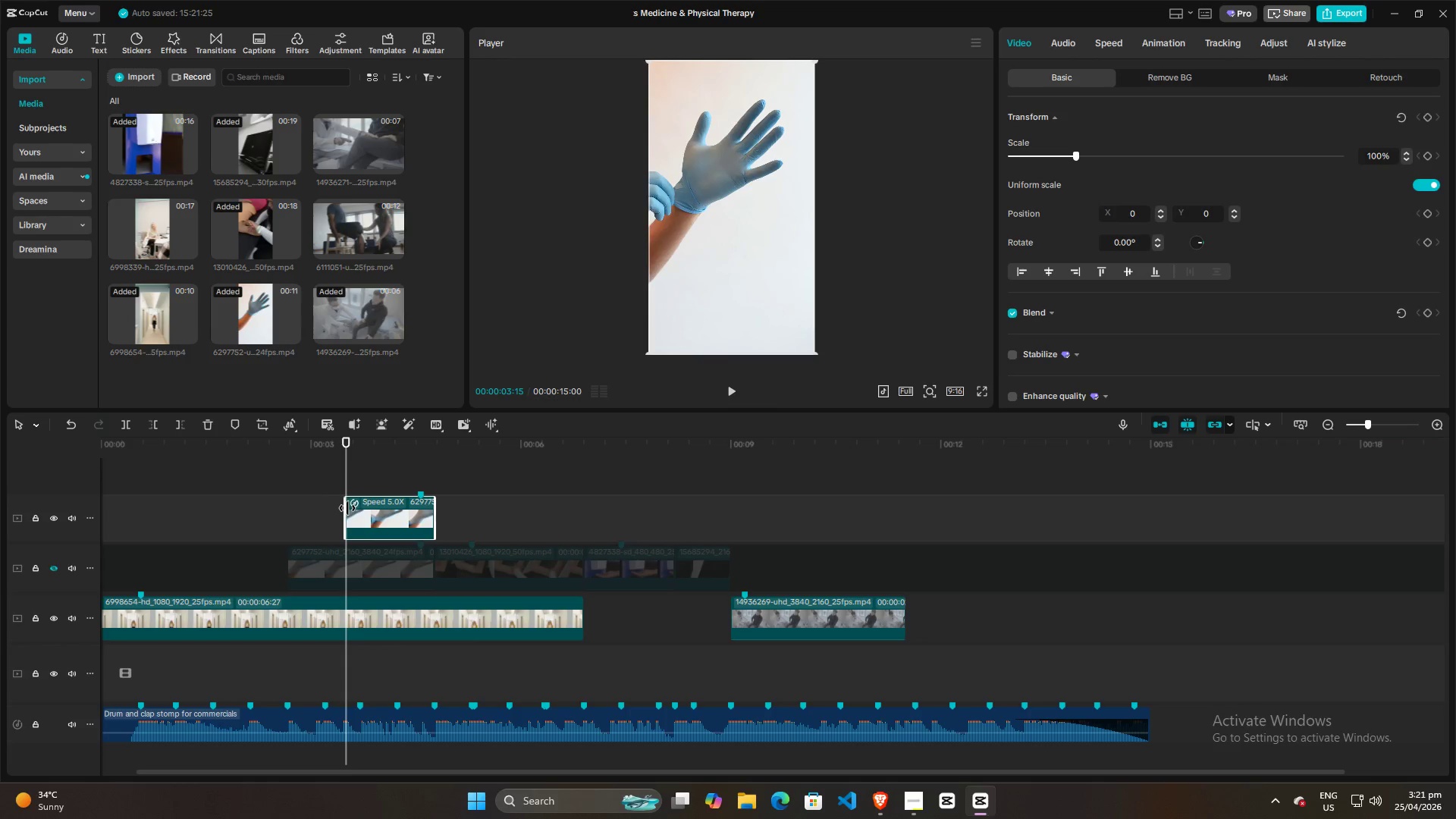 
hold_key(key=AltLeft, duration=1.51)
left_click_drag(start_coordinate=[344, 511], to_coordinate=[268, 519])
 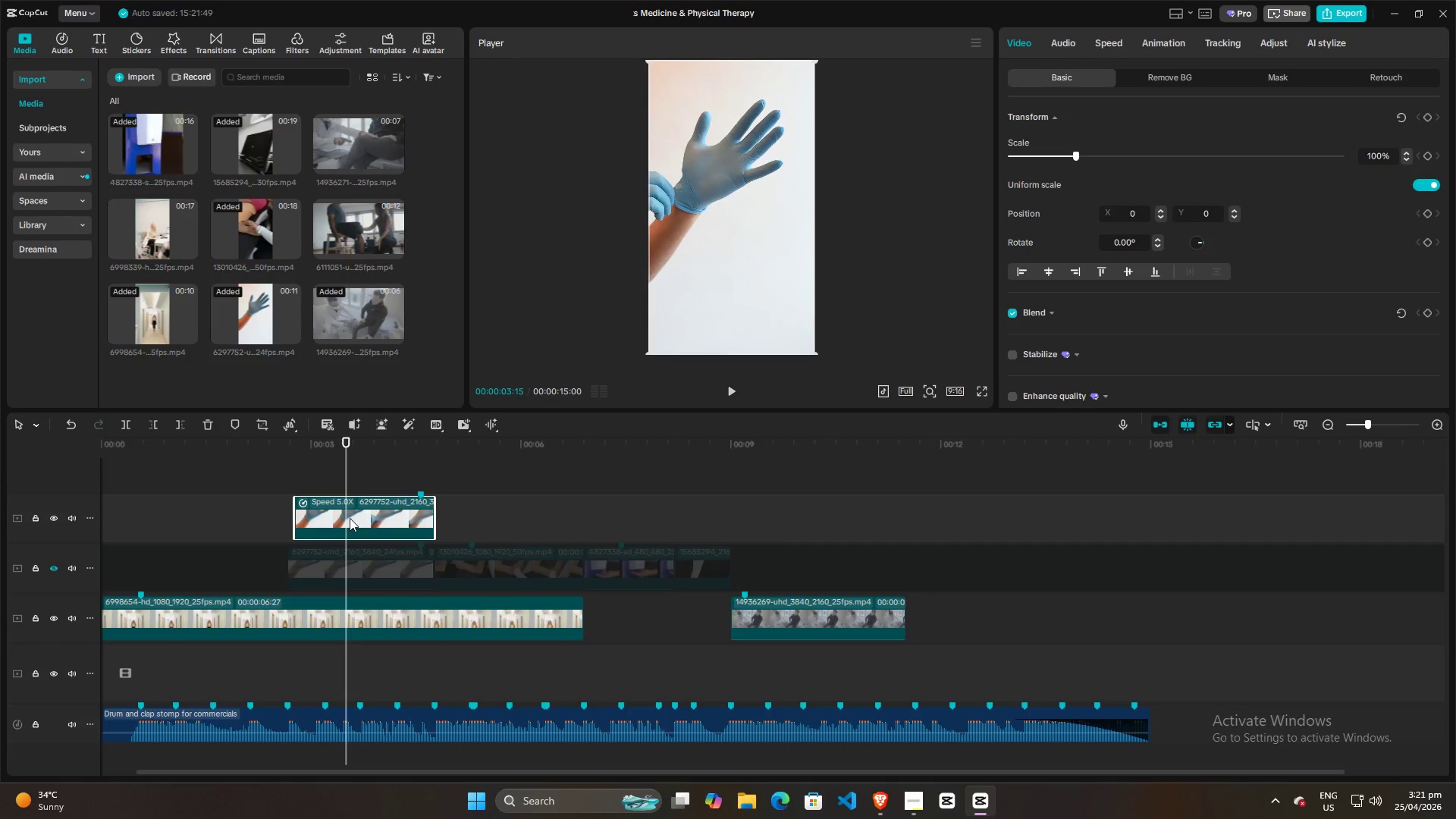 
hold_key(key=AltLeft, duration=1.53)
 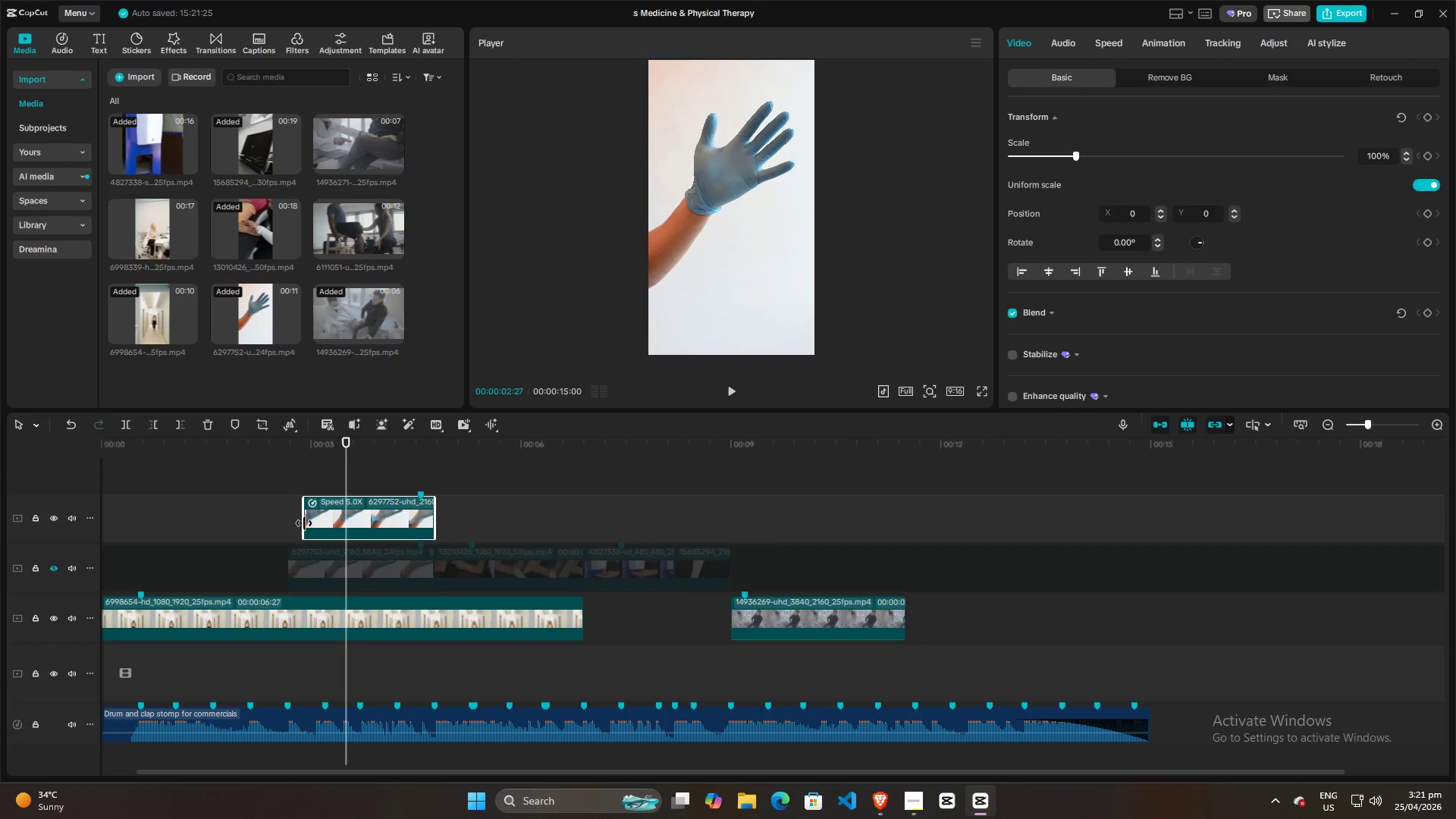 
hold_key(key=AltLeft, duration=1.51)
 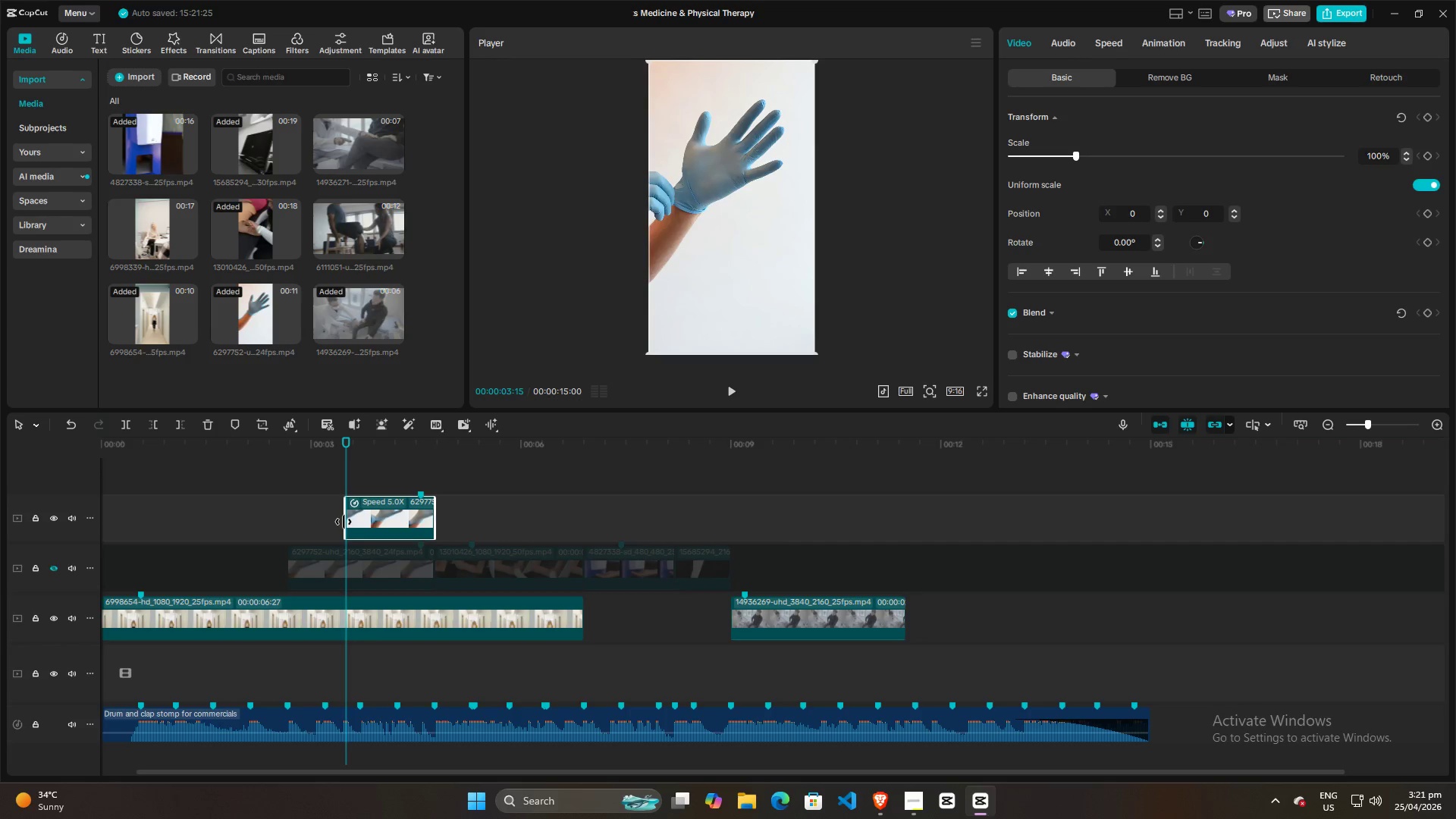 
hold_key(key=AltLeft, duration=0.42)
 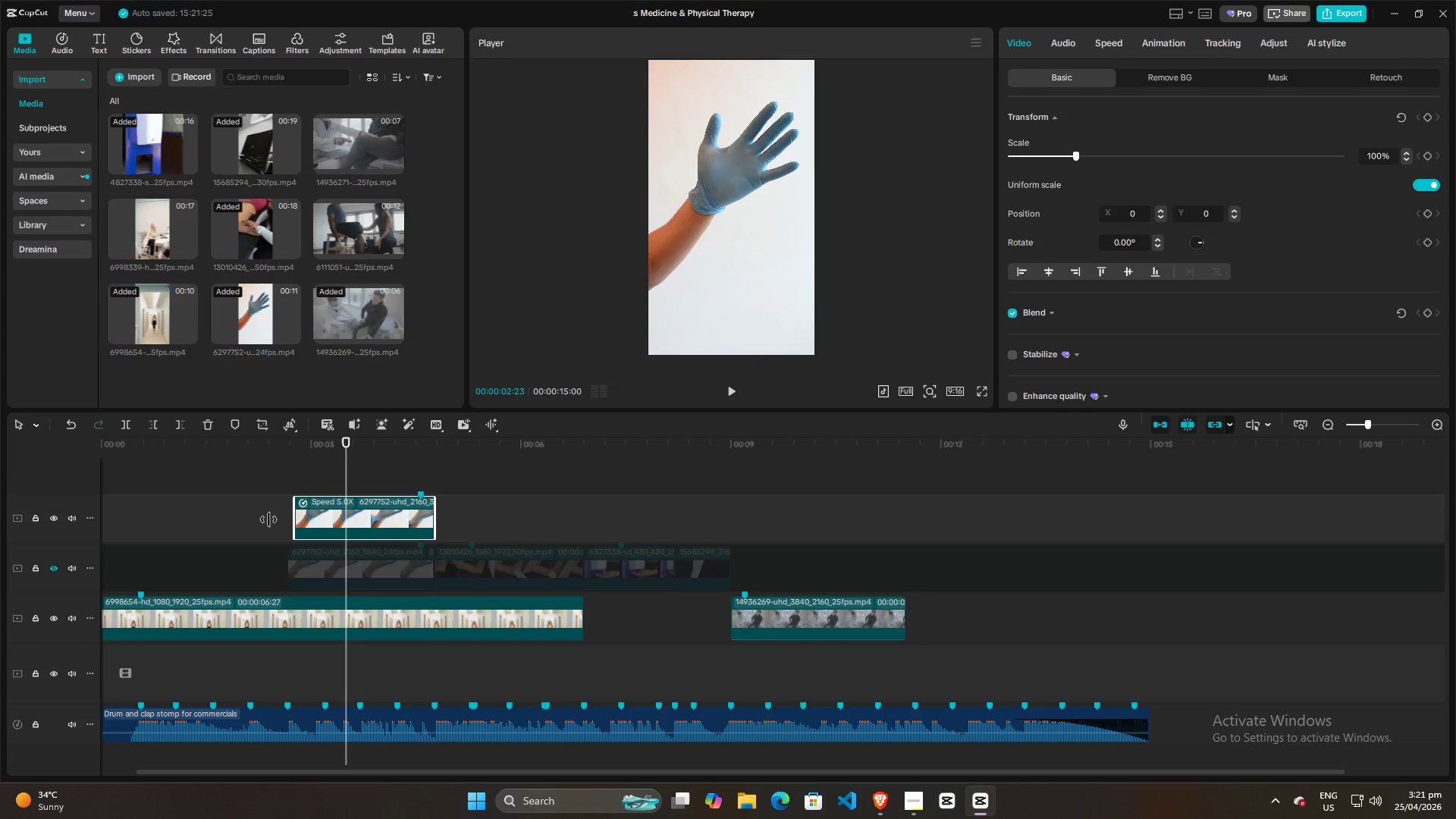 
left_click_drag(start_coordinate=[360, 518], to_coordinate=[353, 521])
 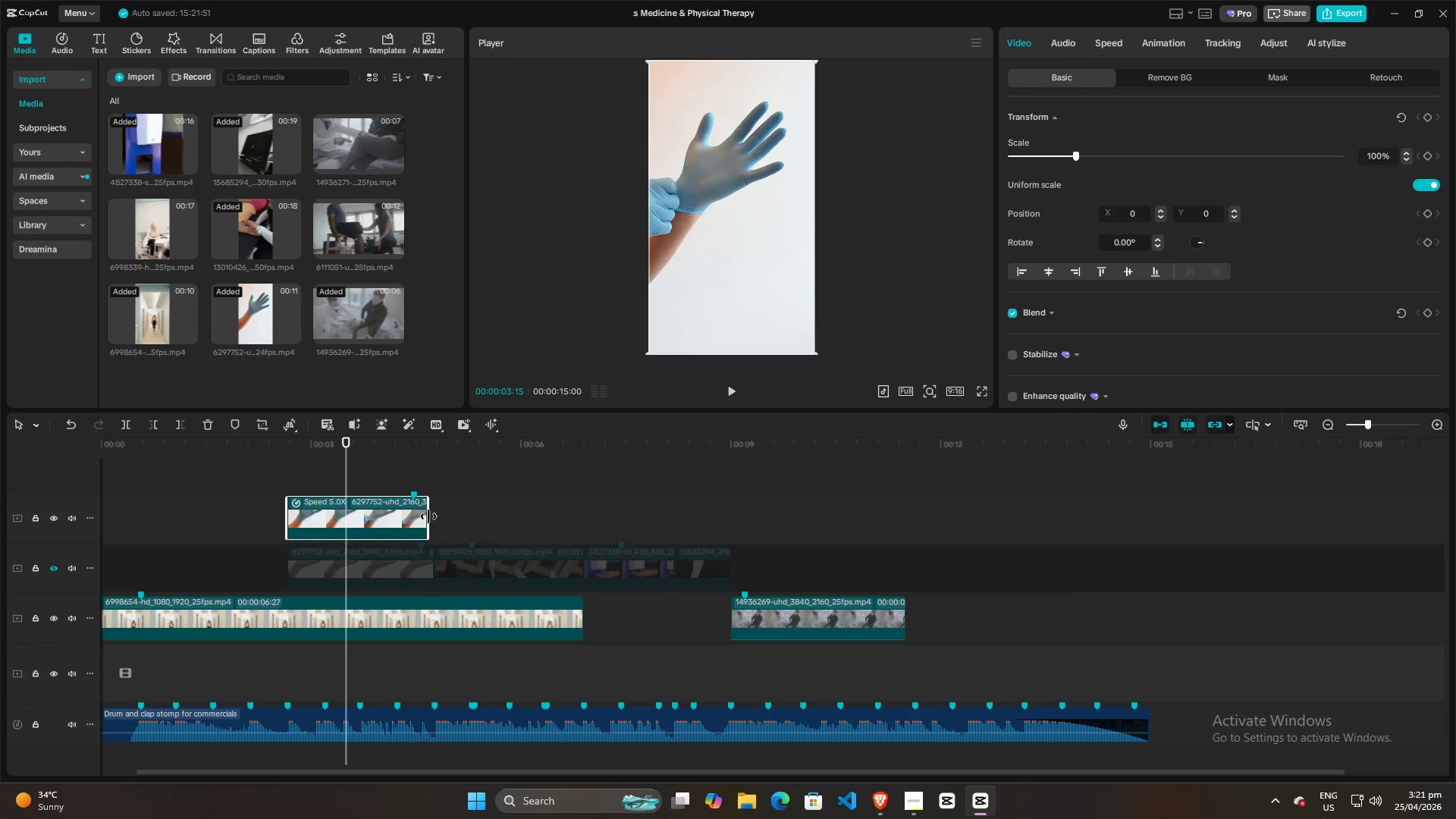 
left_click_drag(start_coordinate=[428, 516], to_coordinate=[435, 516])
 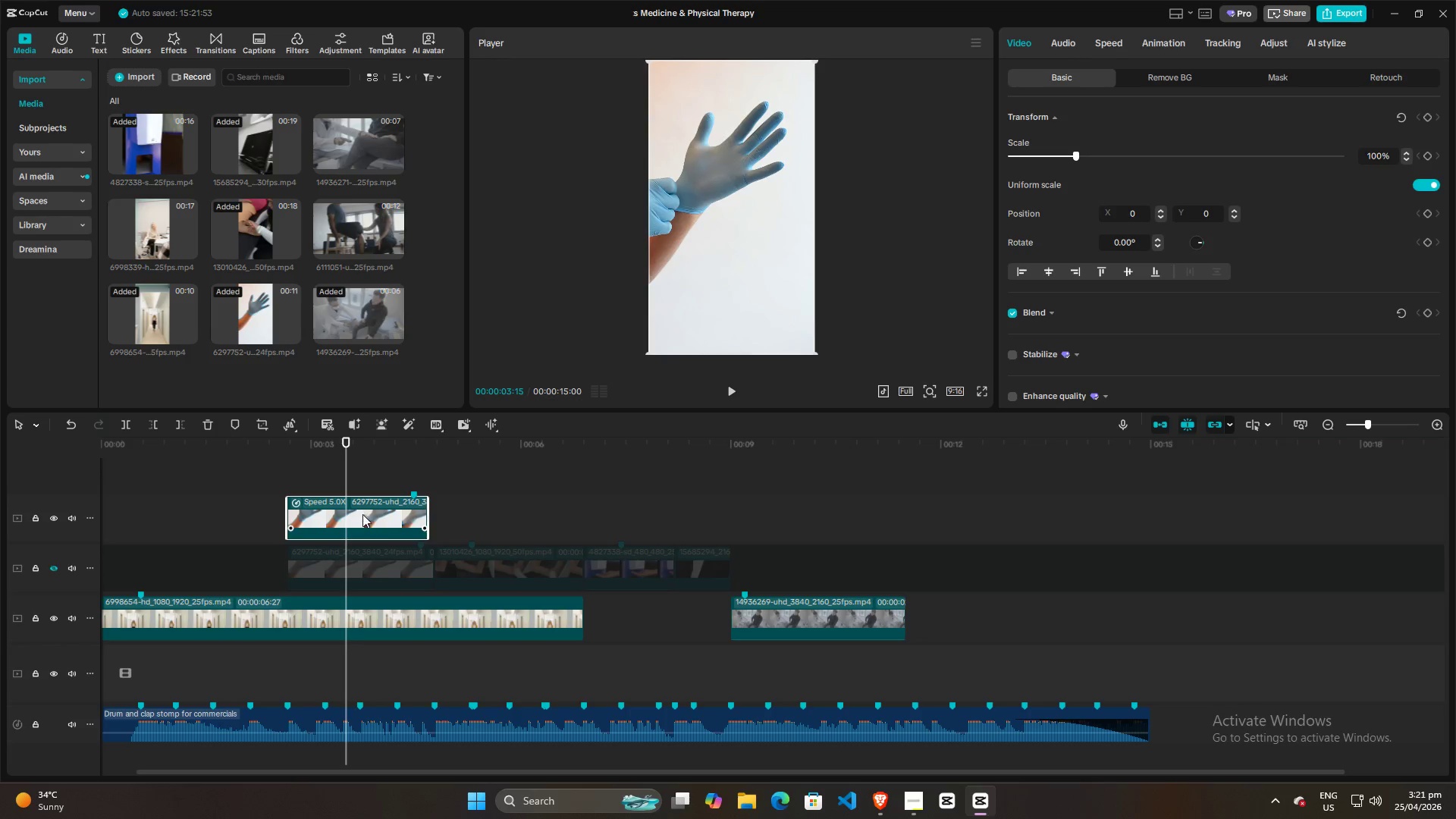 
left_click_drag(start_coordinate=[364, 515], to_coordinate=[374, 519])
 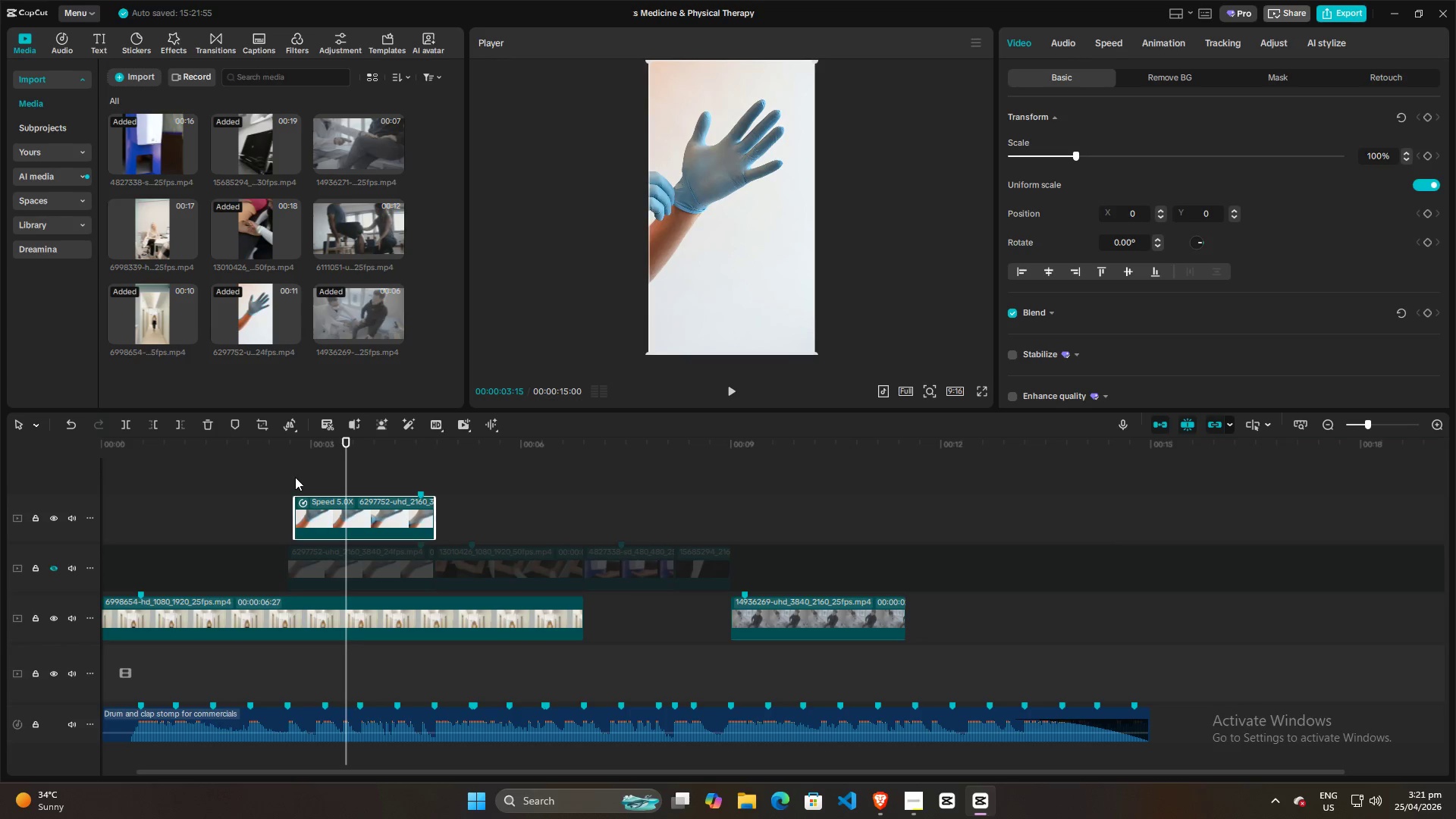 
left_click([281, 475])
 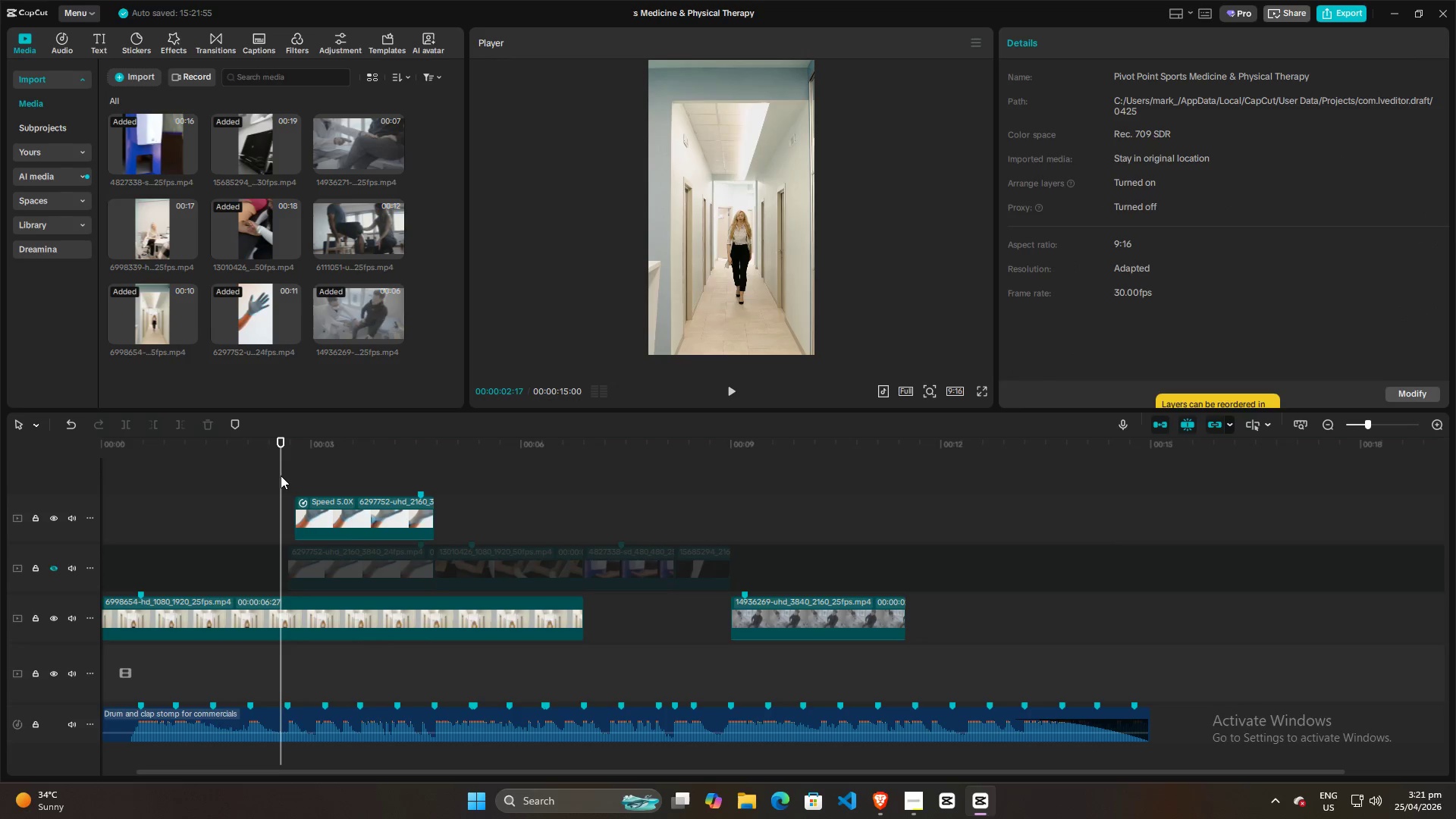 
key(Space)
 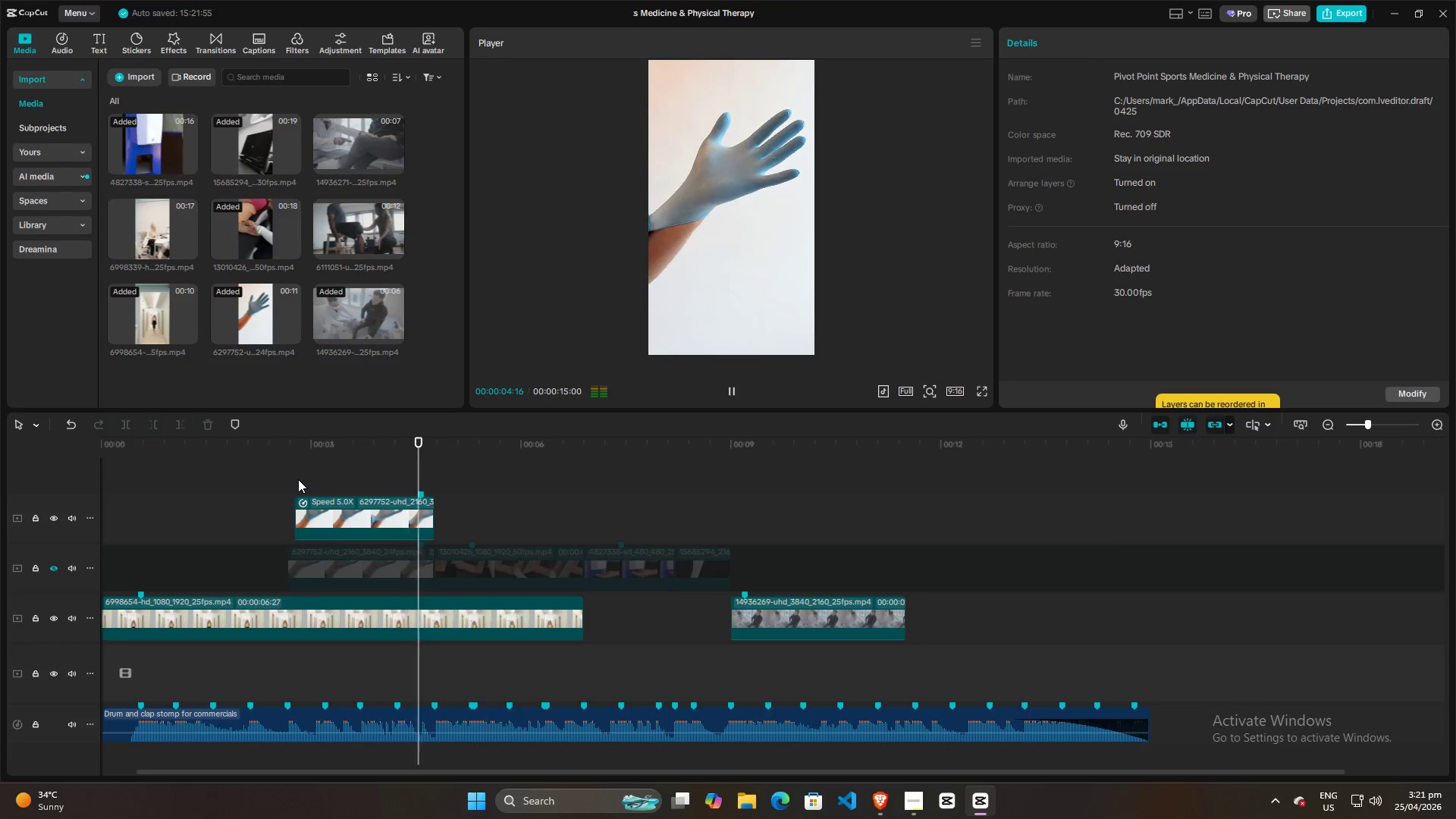 
key(Space)
 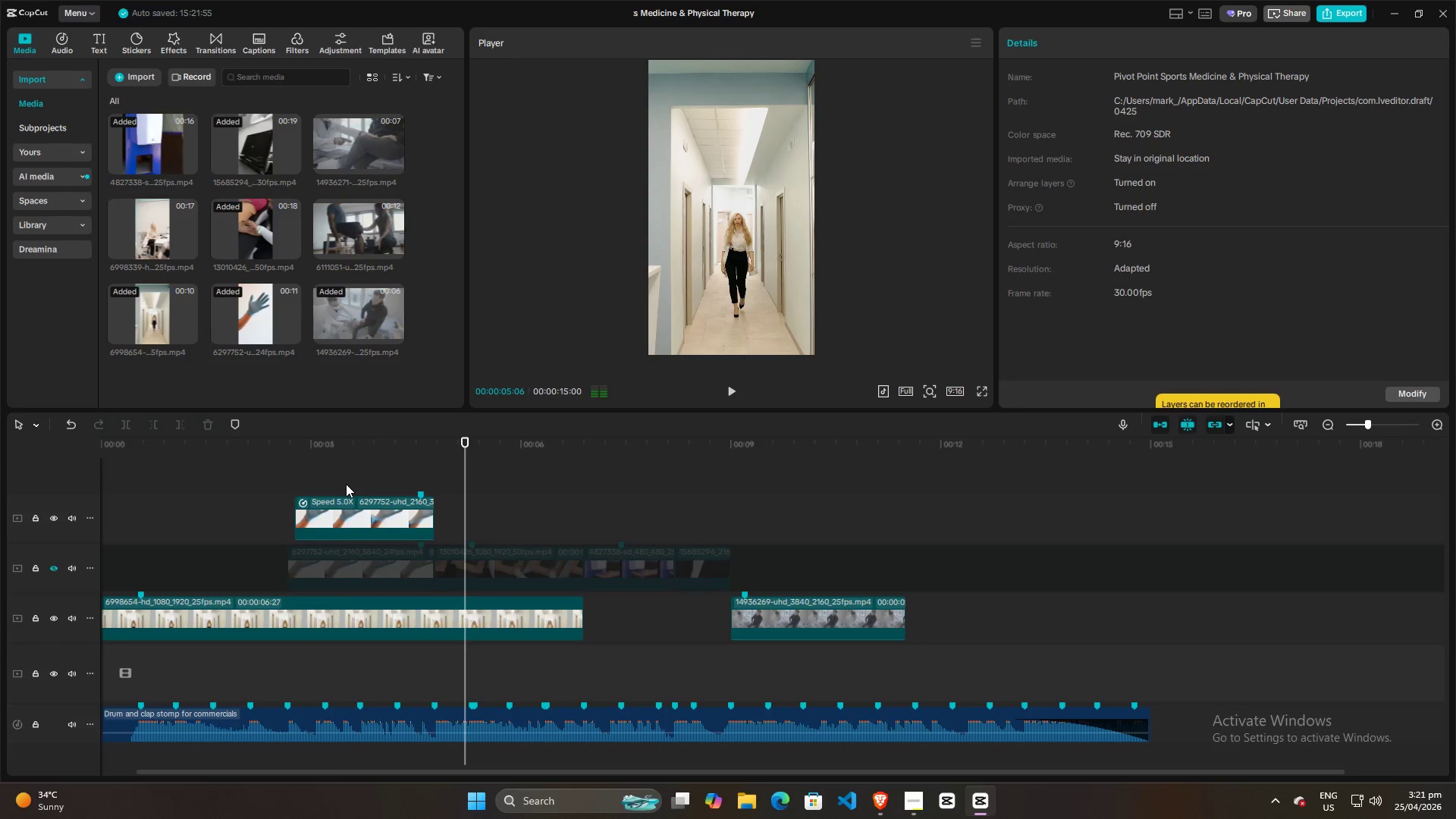 
left_click([339, 481])
 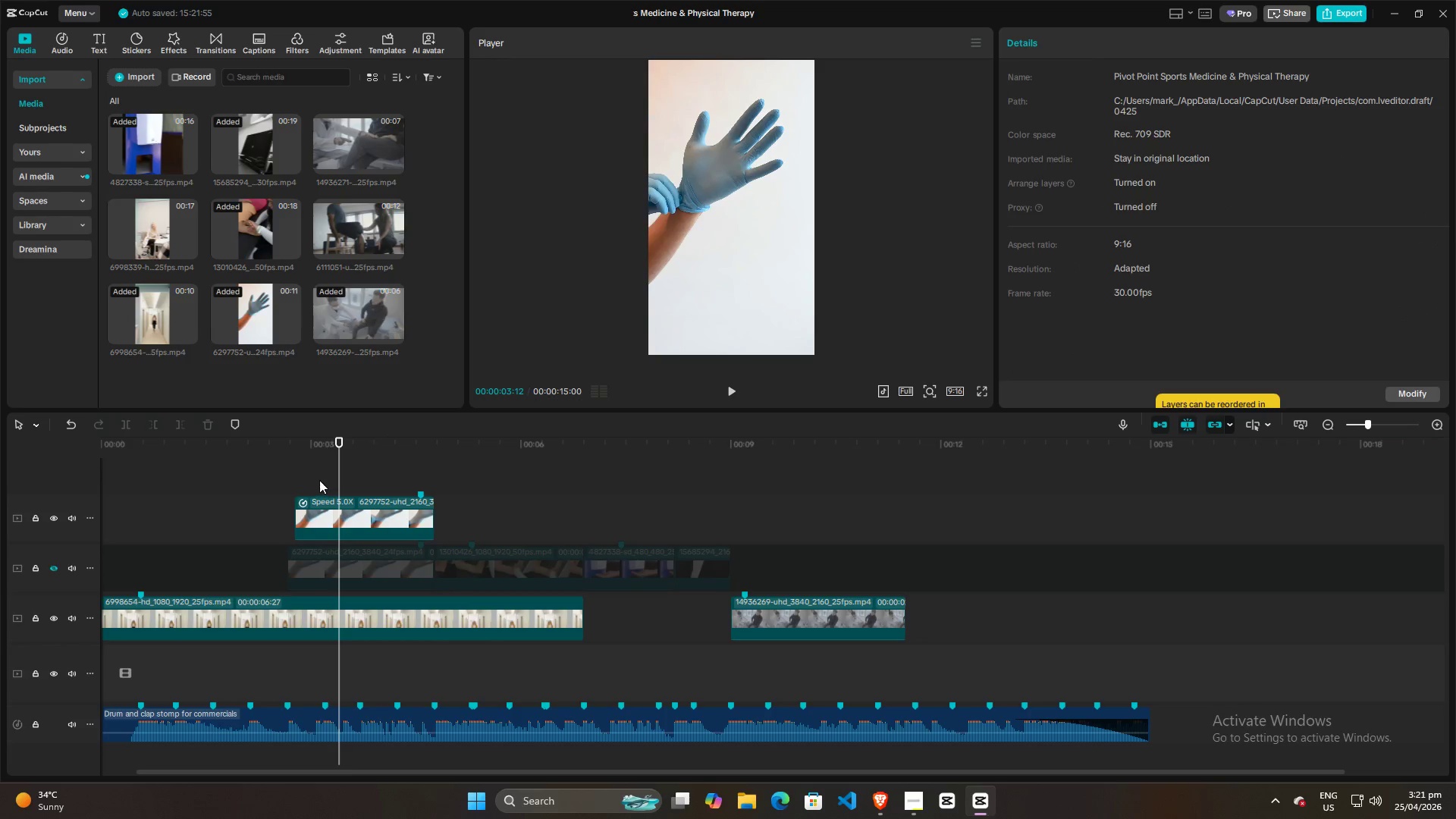 
left_click([289, 476])
 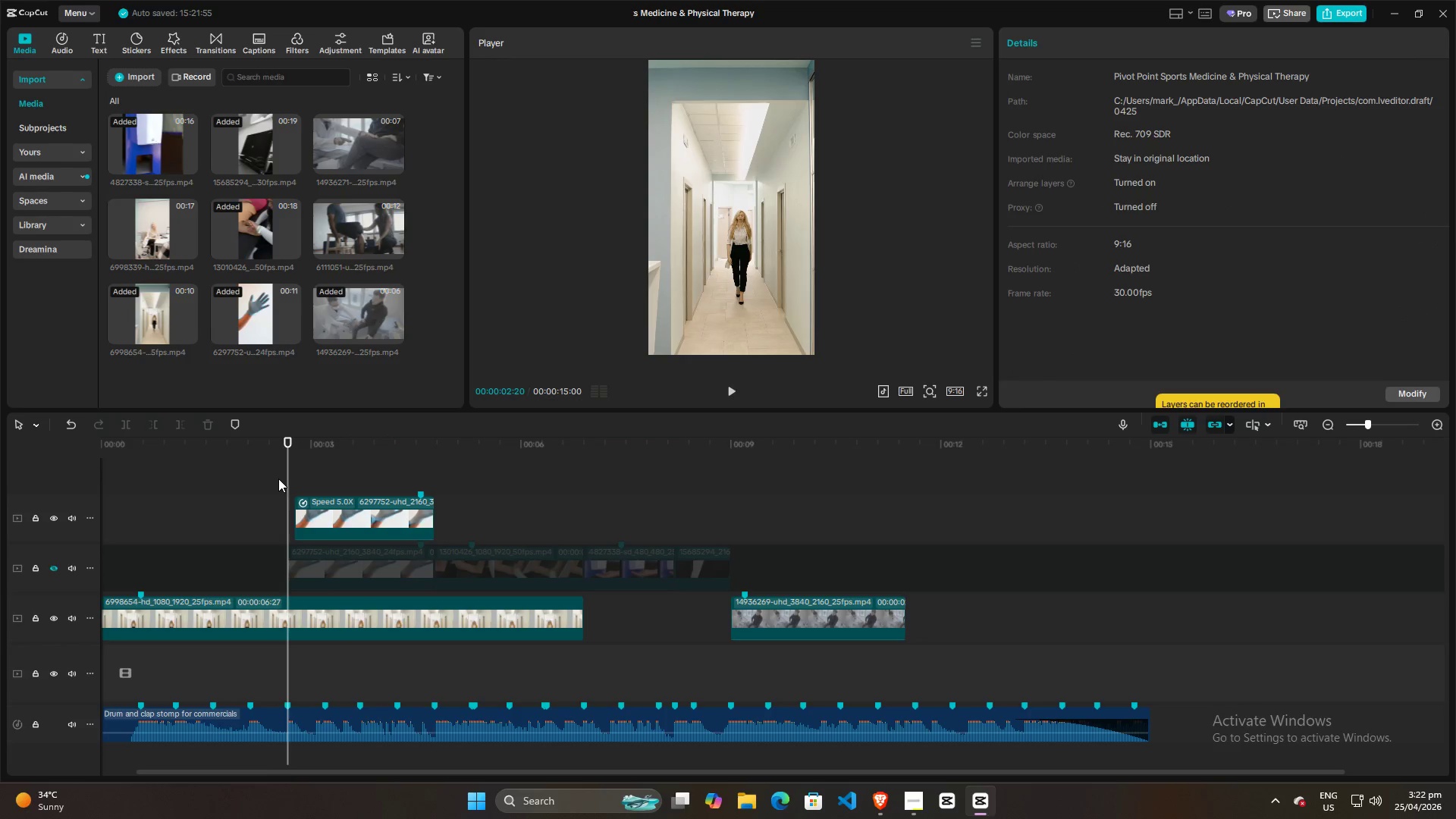 
key(Space)
 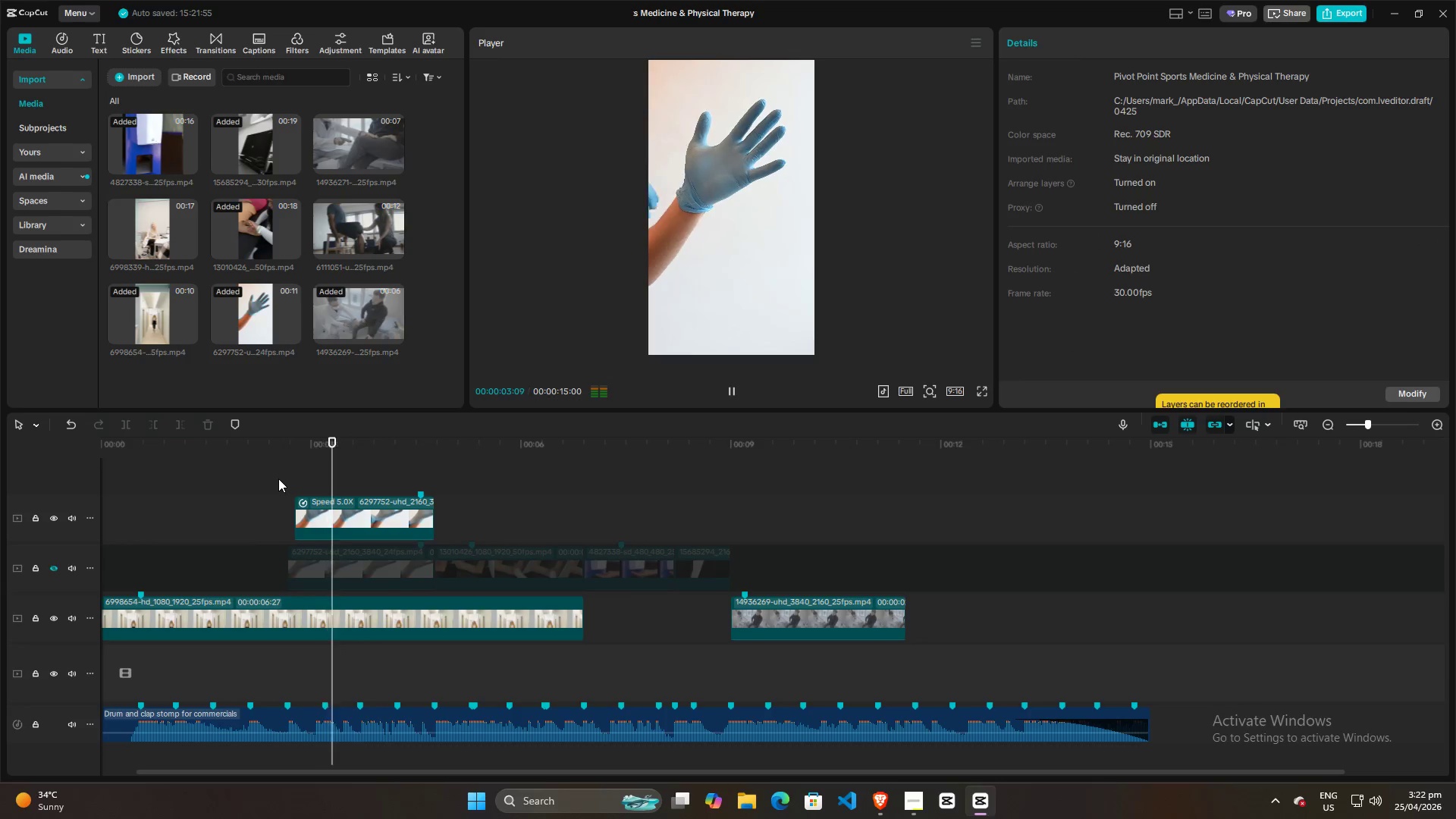 
key(Space)
 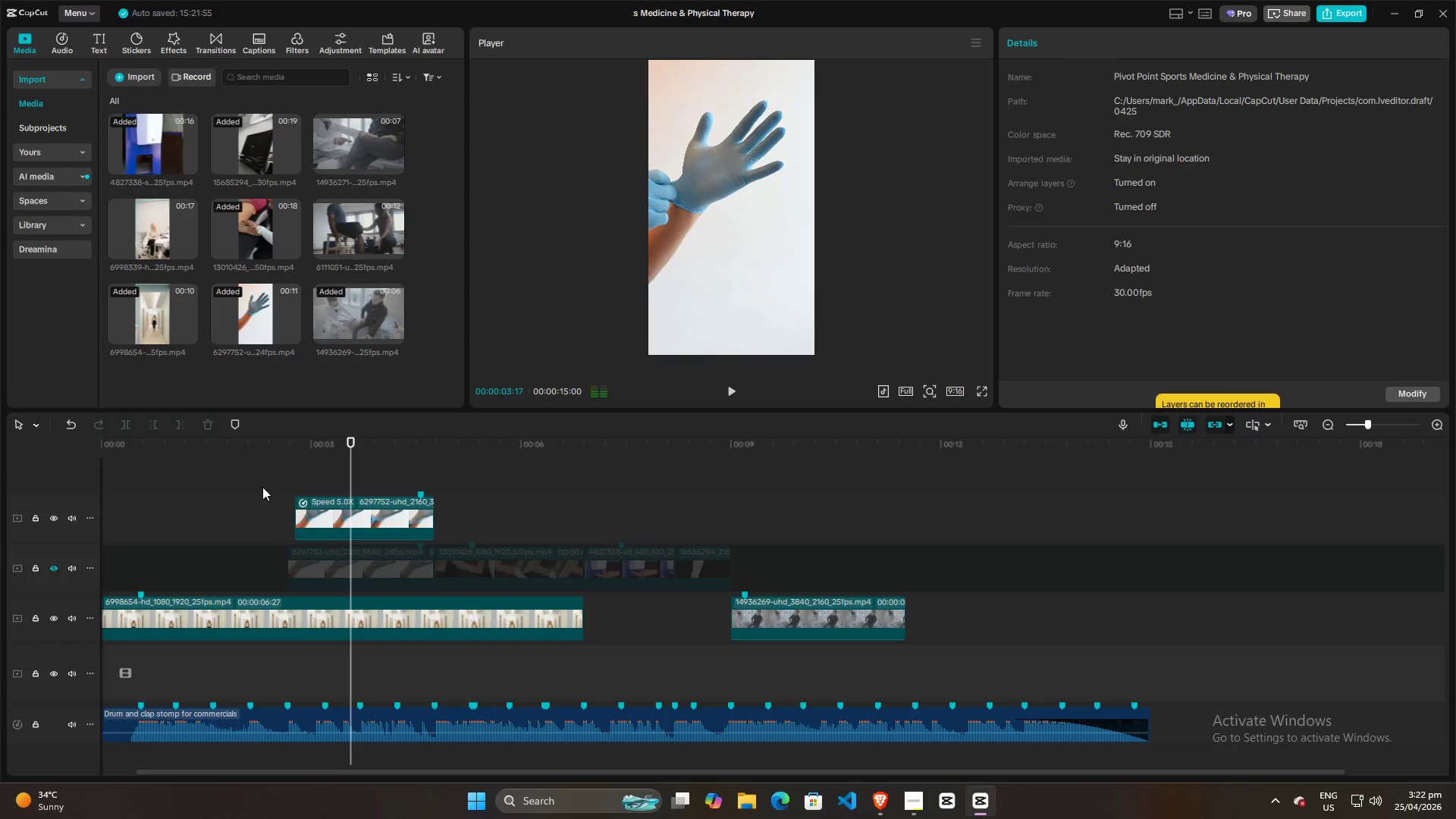 
left_click([262, 487])
 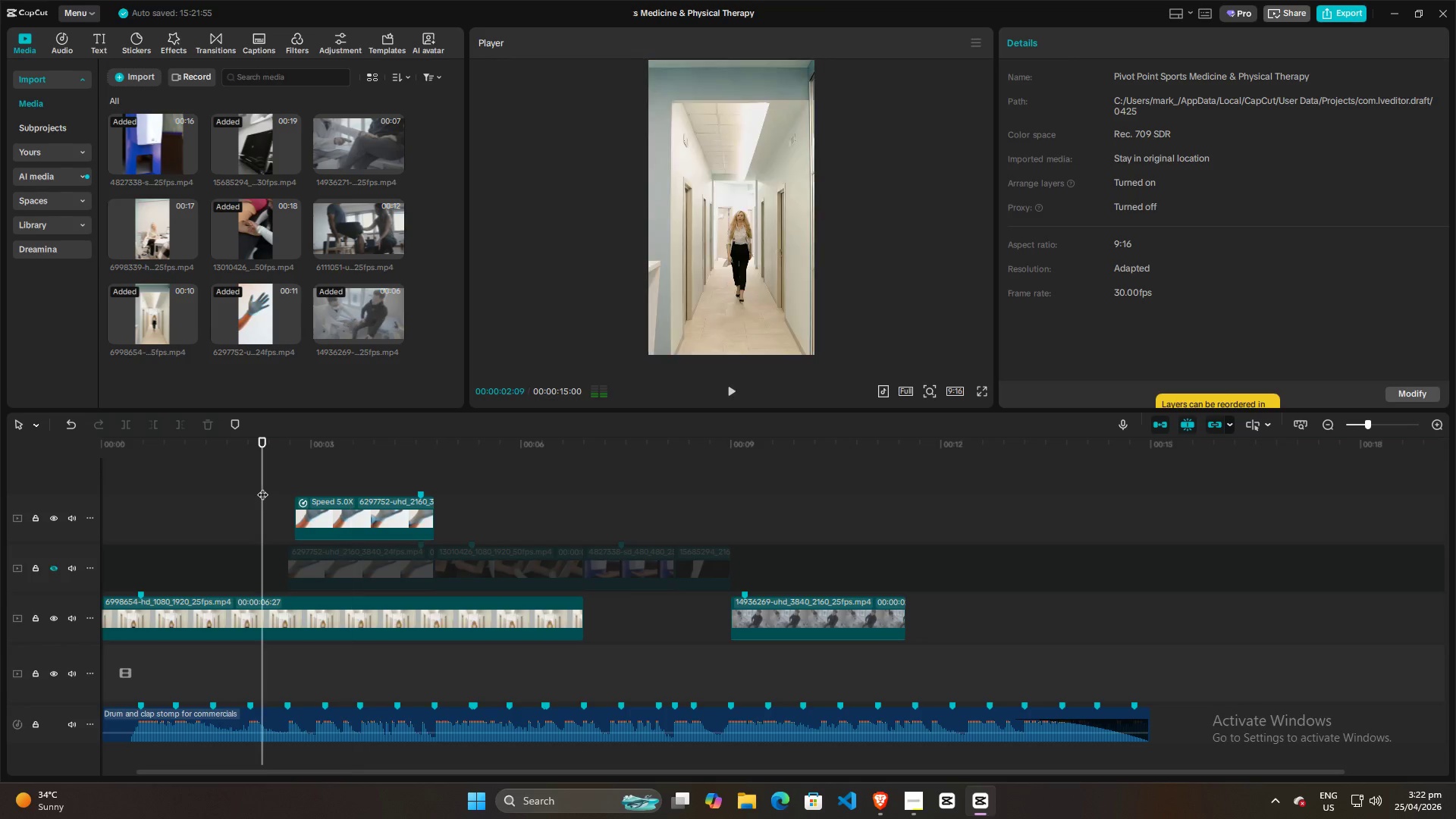 
key(Space)
 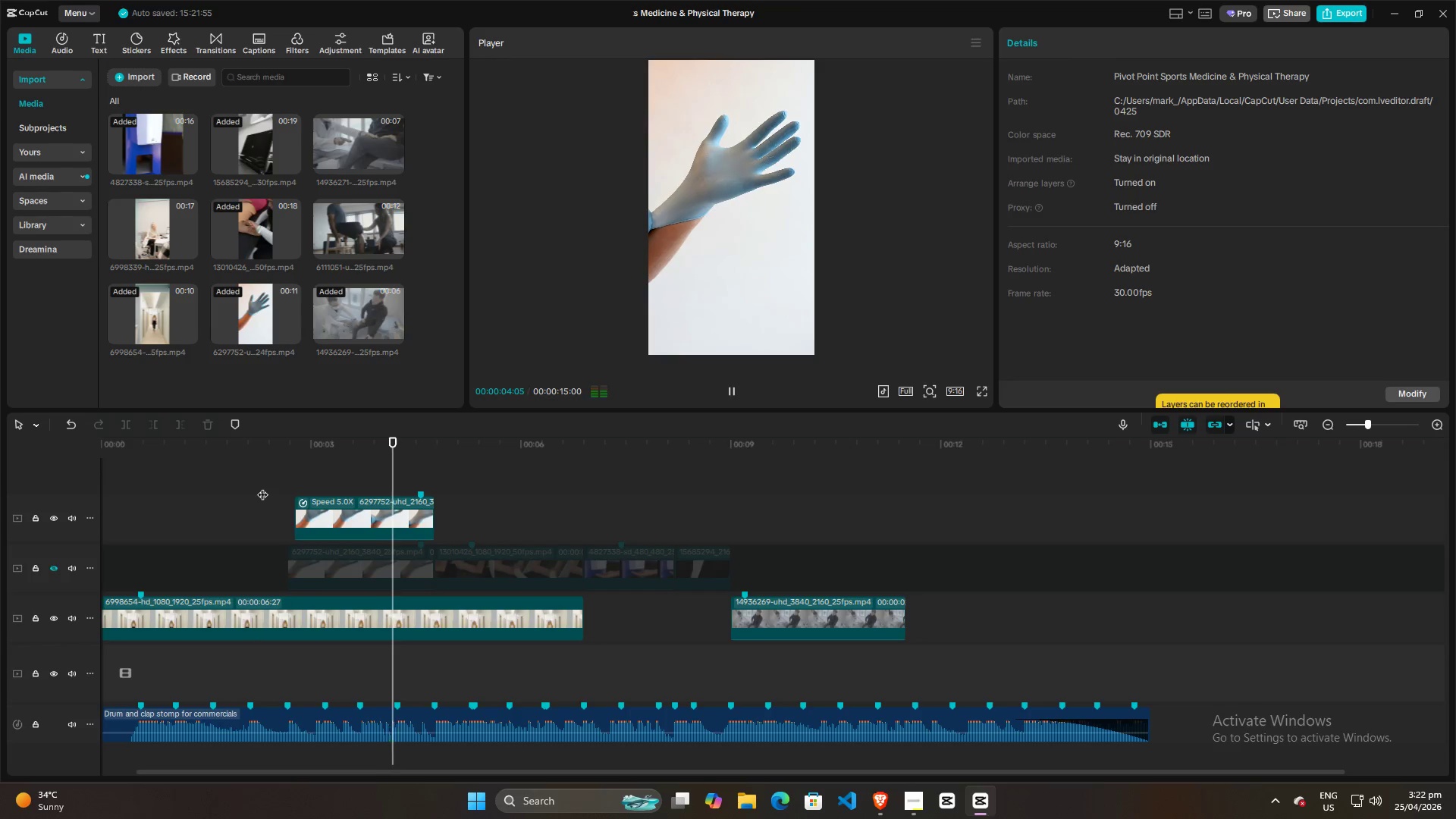 
key(Space)
 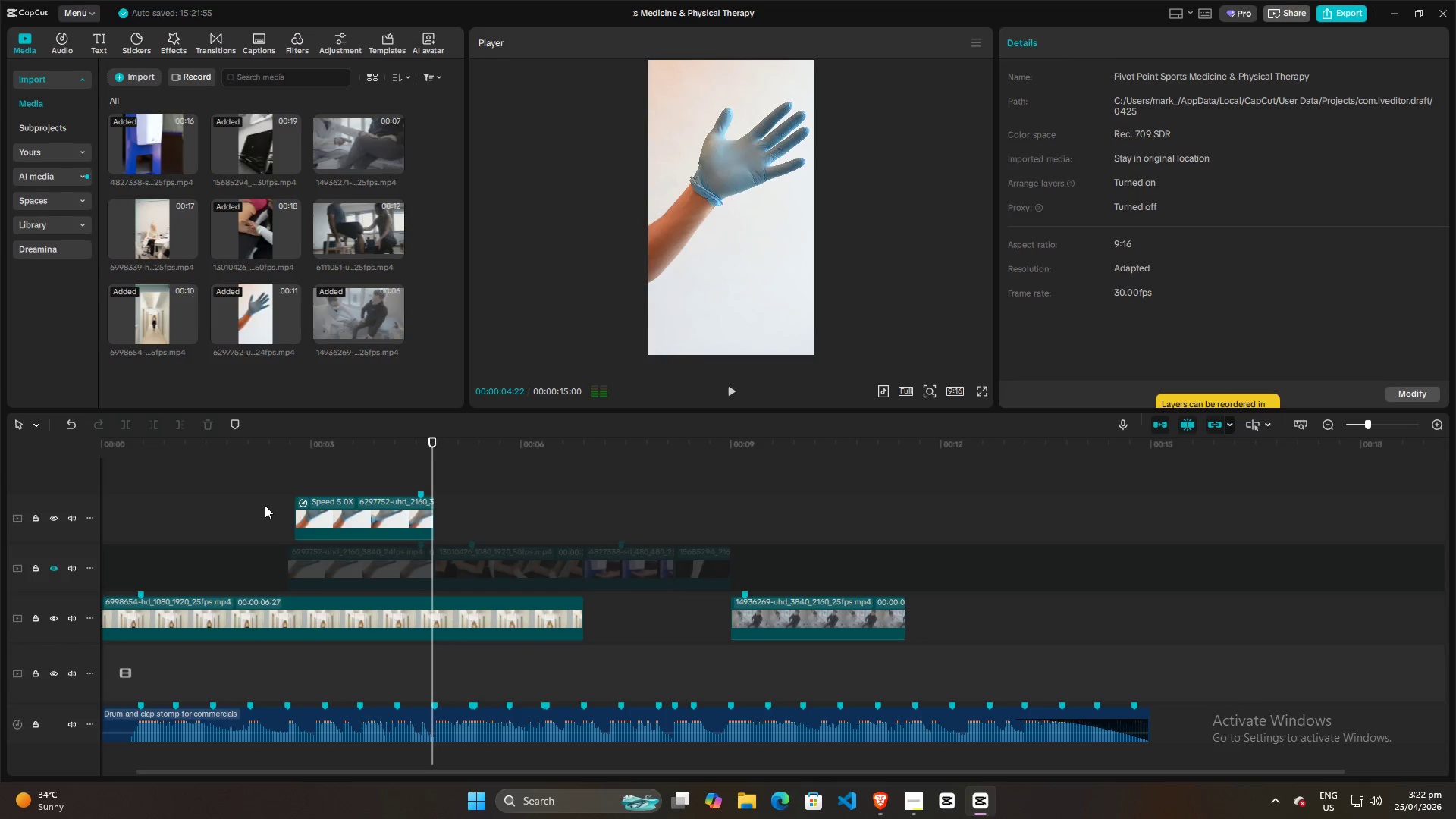 
left_click([265, 505])
 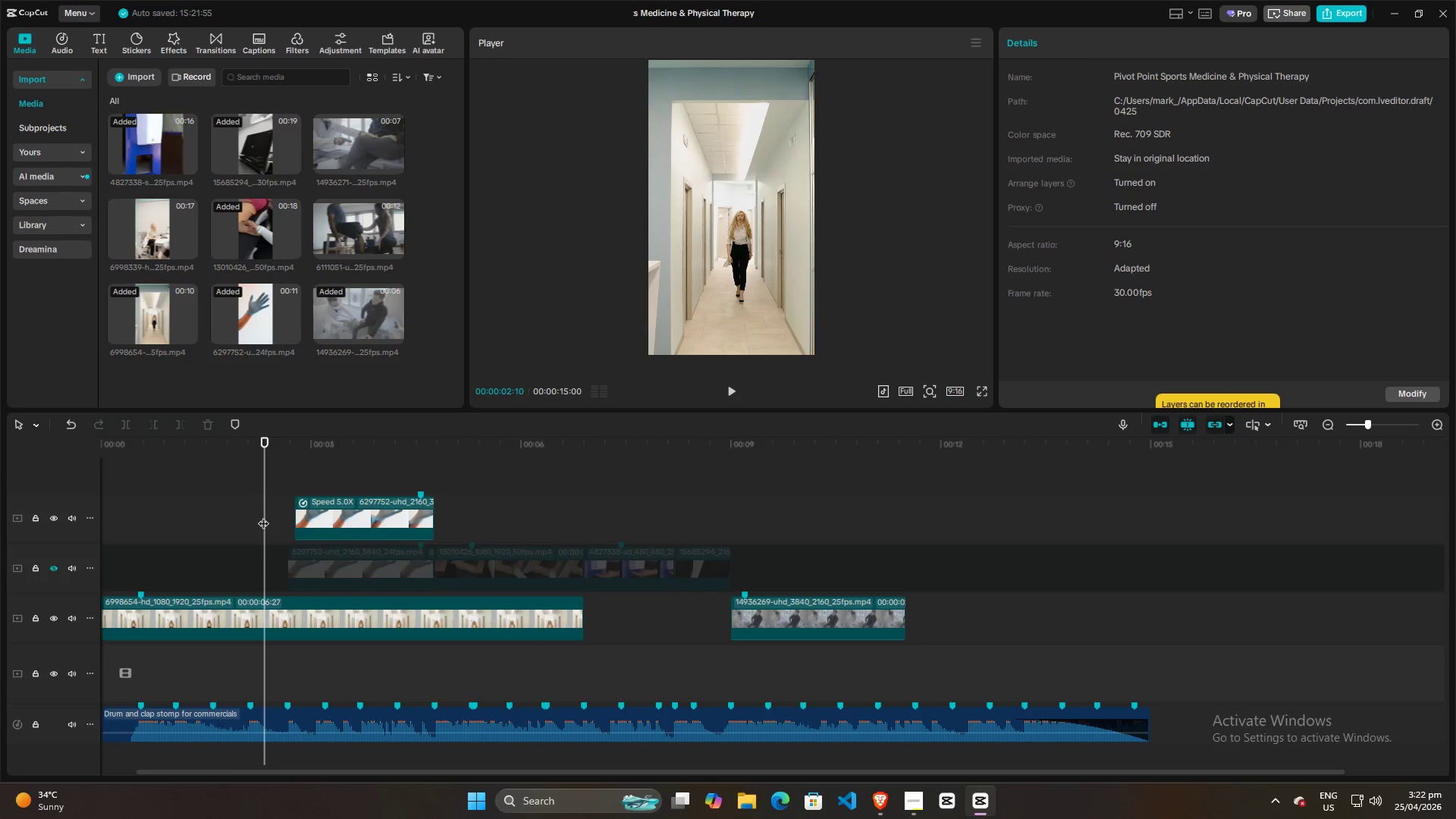 
key(Space)
 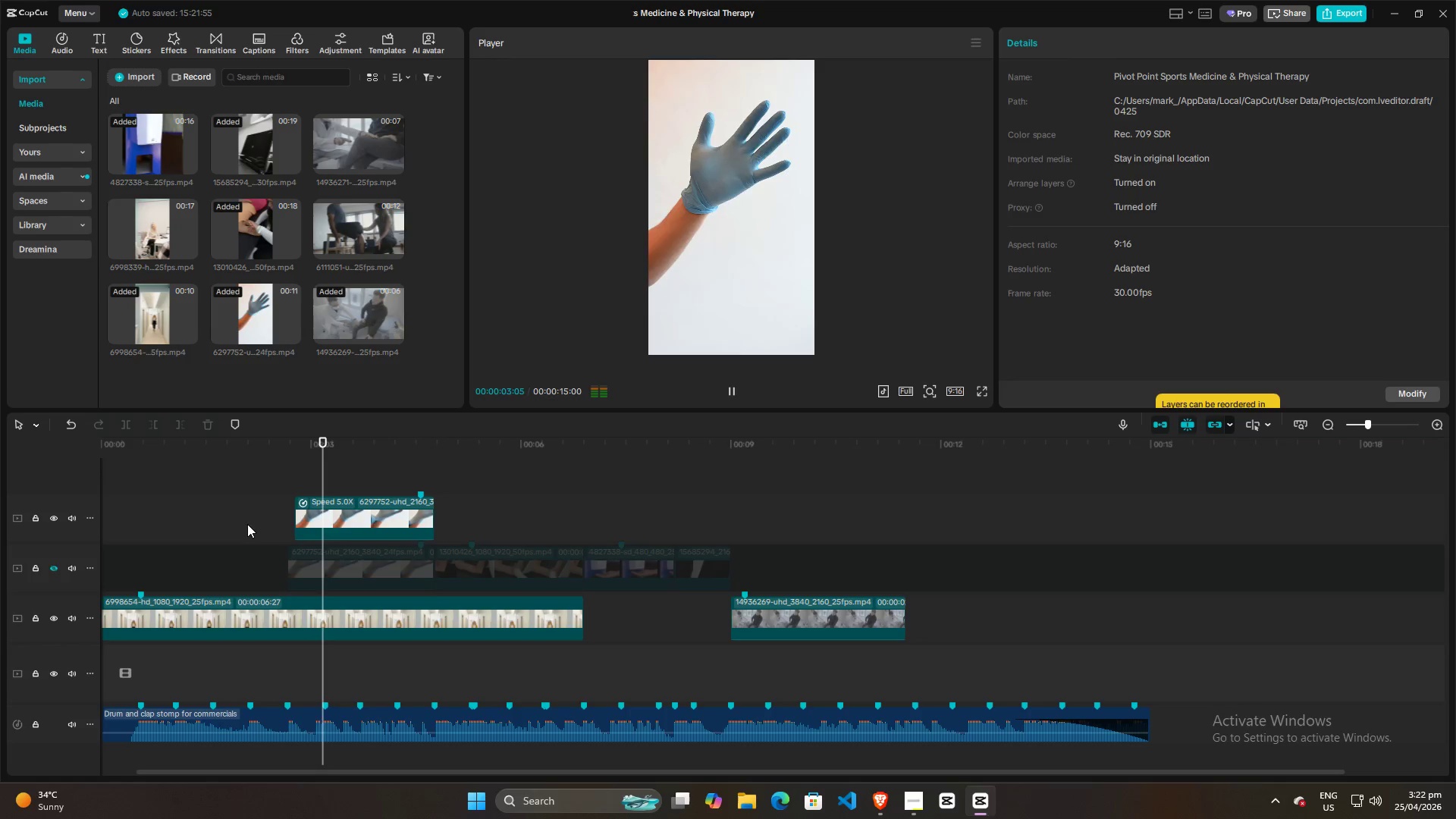 
key(Space)
 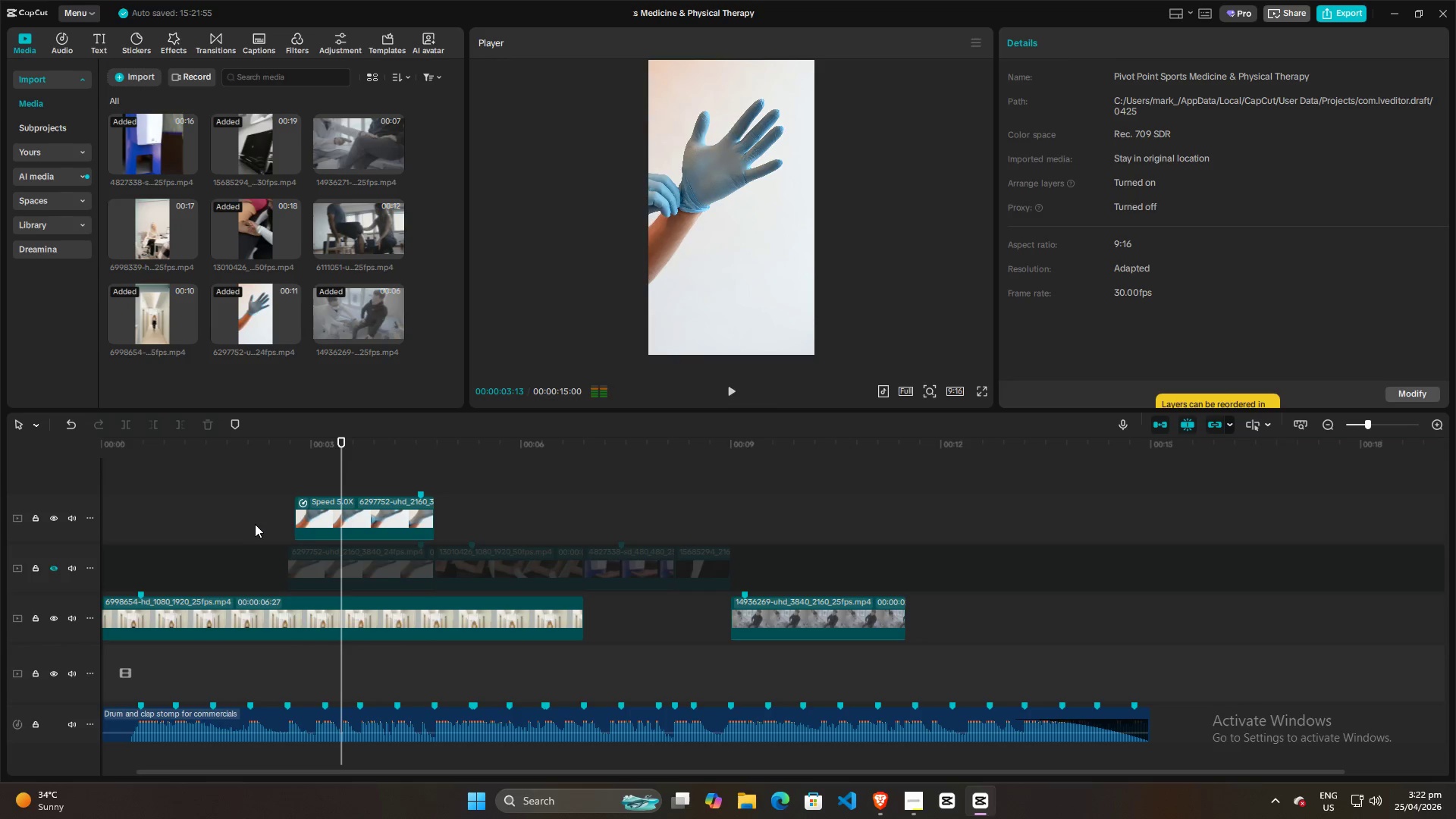 
left_click([256, 524])
 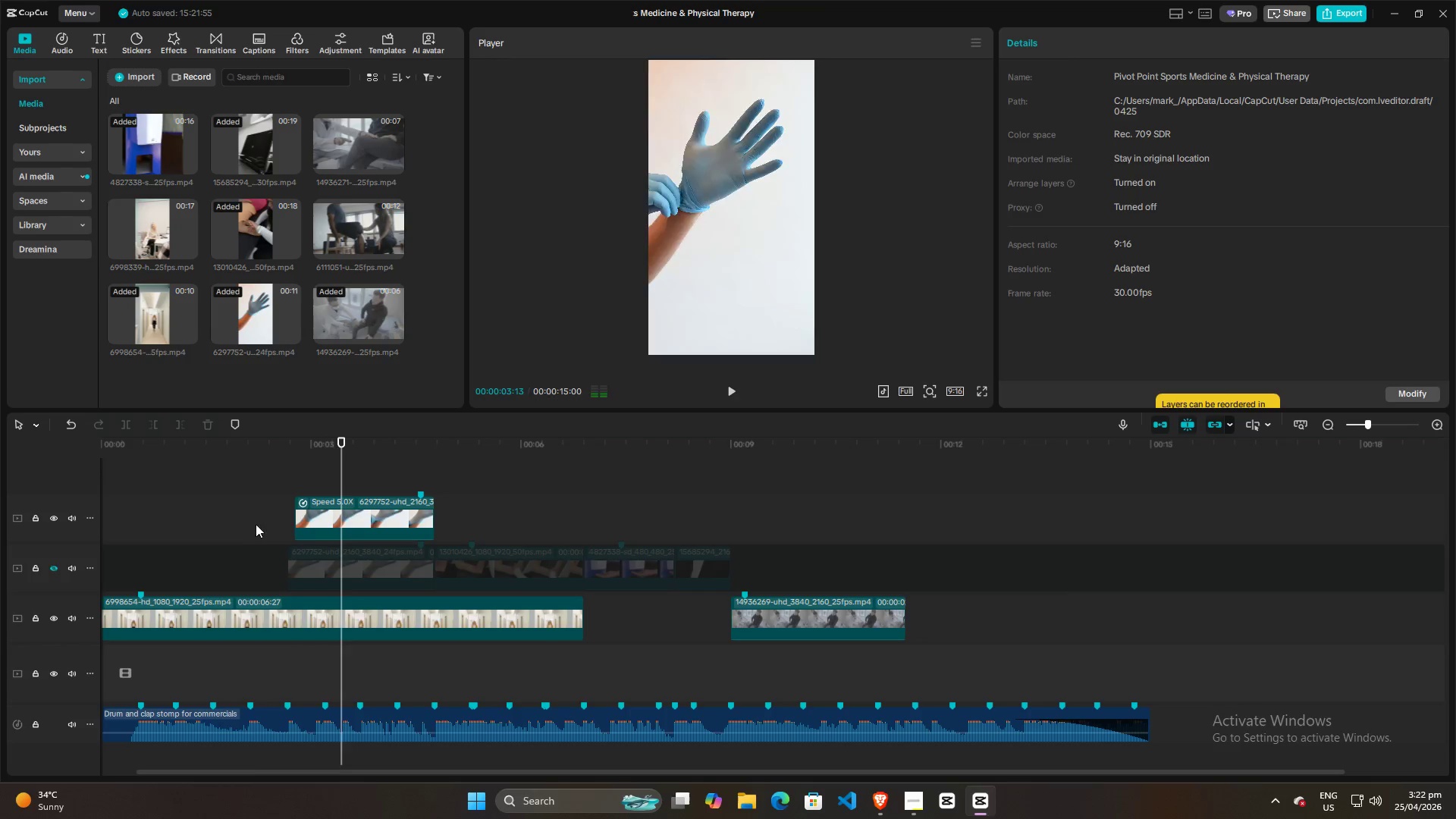 
key(Space)
 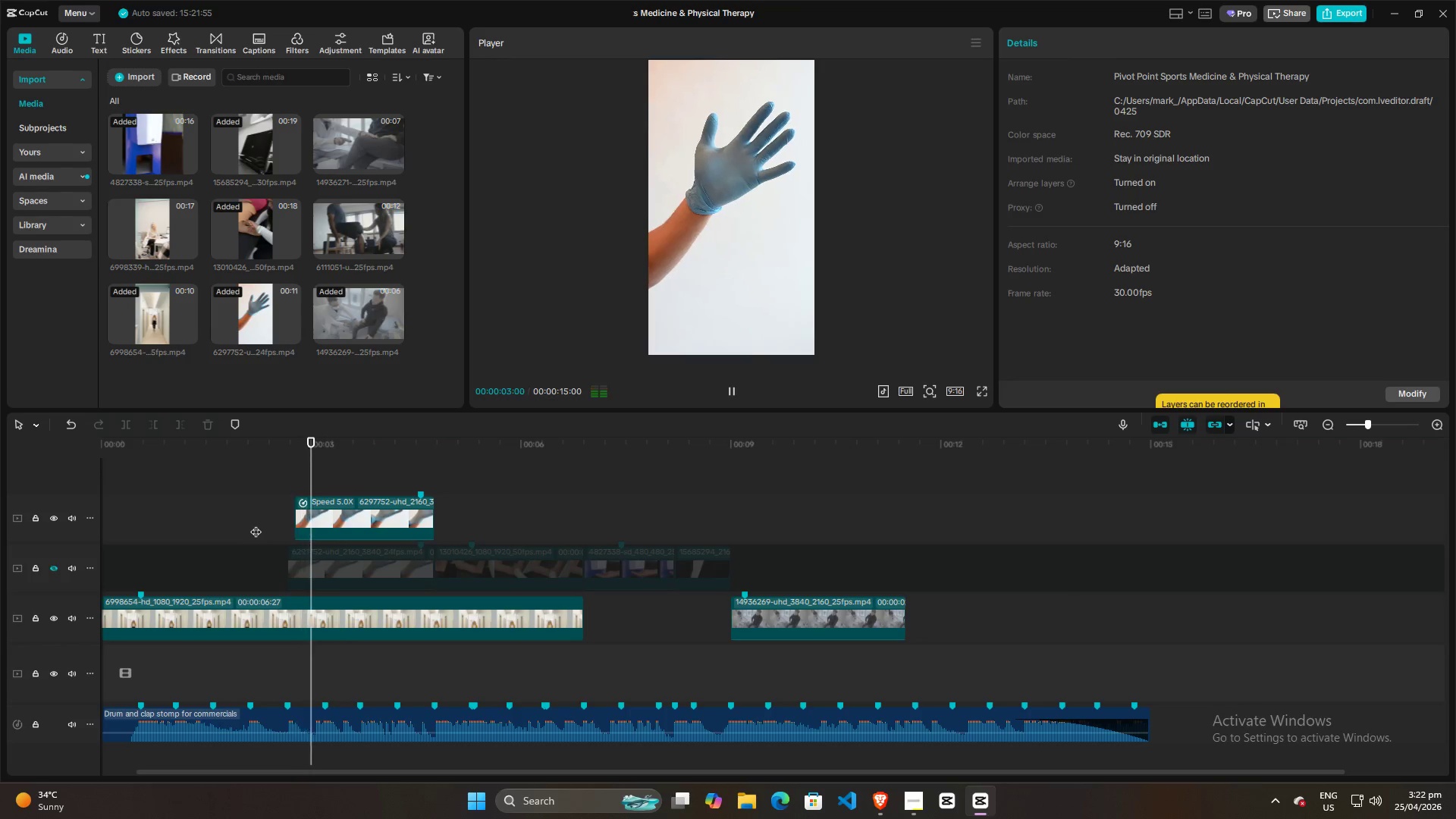 
key(Space)
 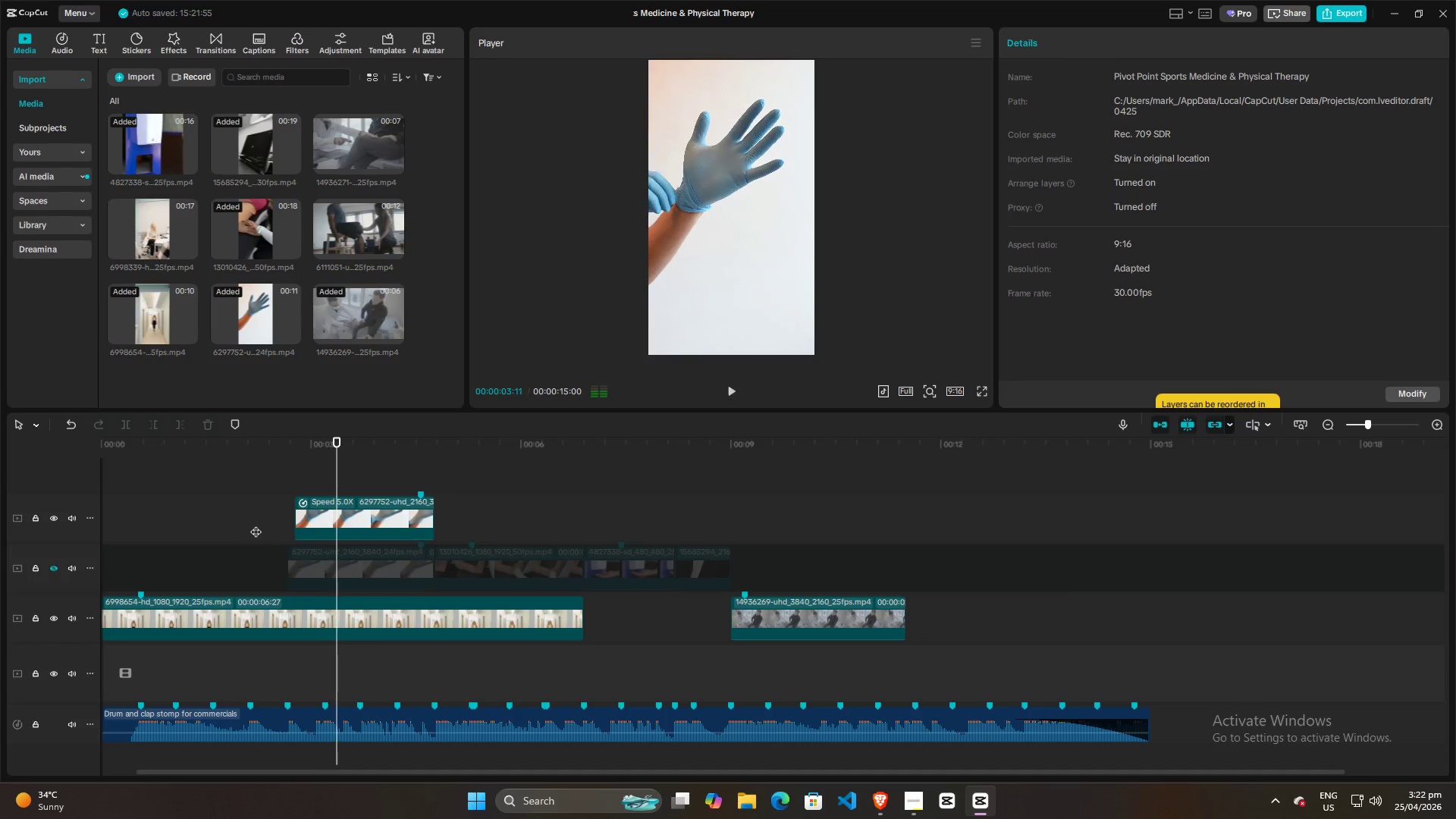 
left_click([256, 524])
 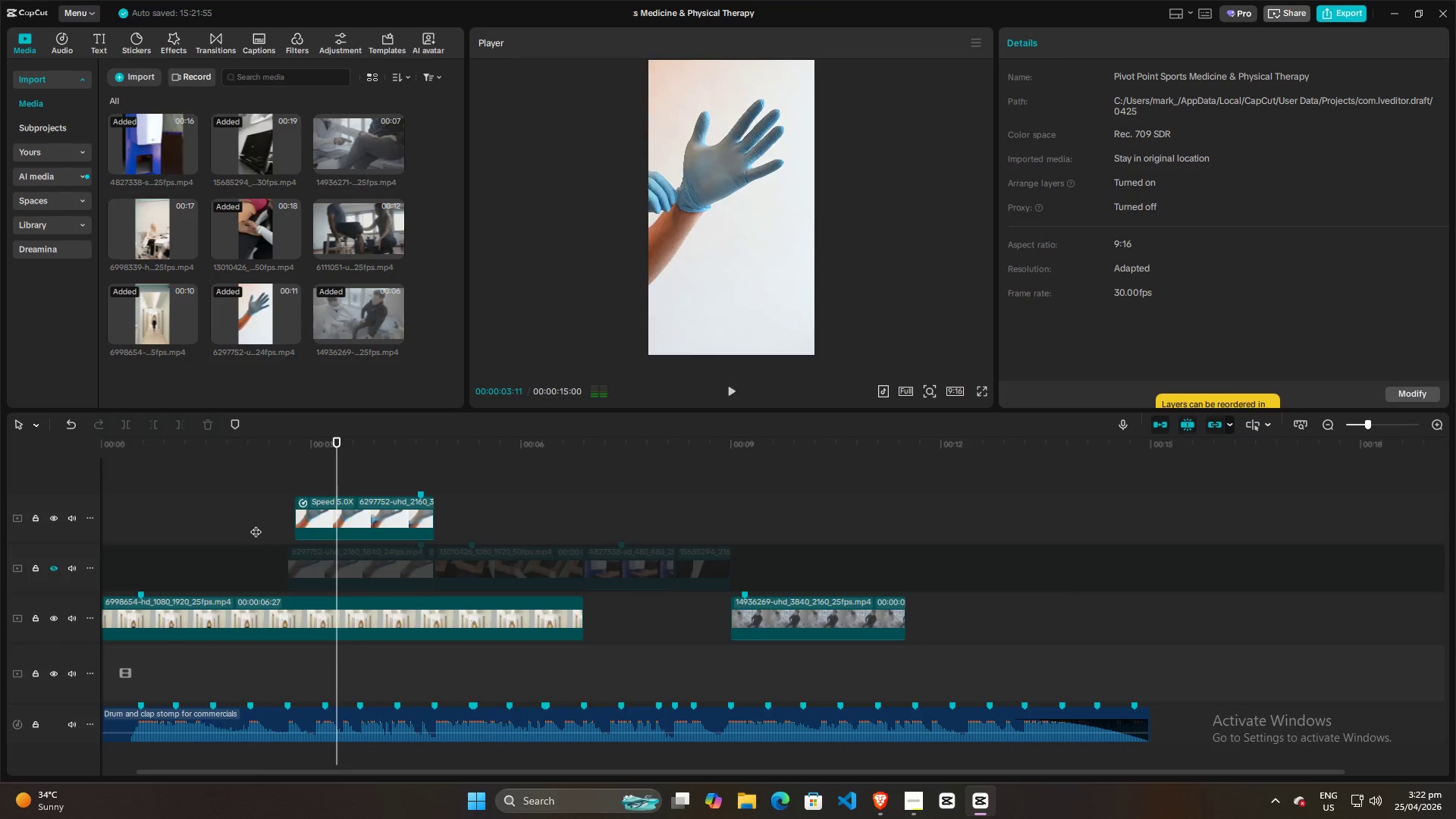 
key(Space)
 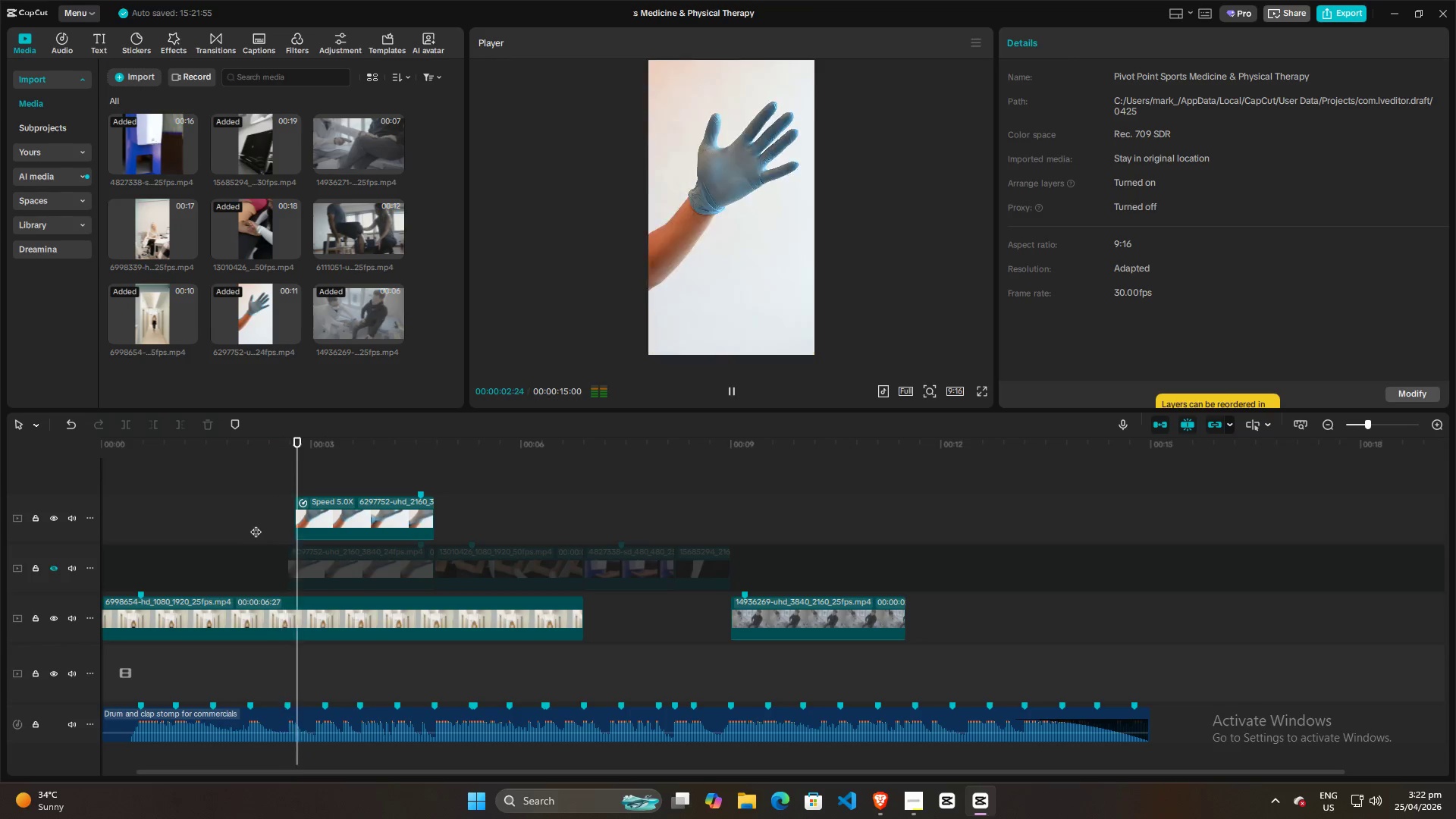 
key(Space)
 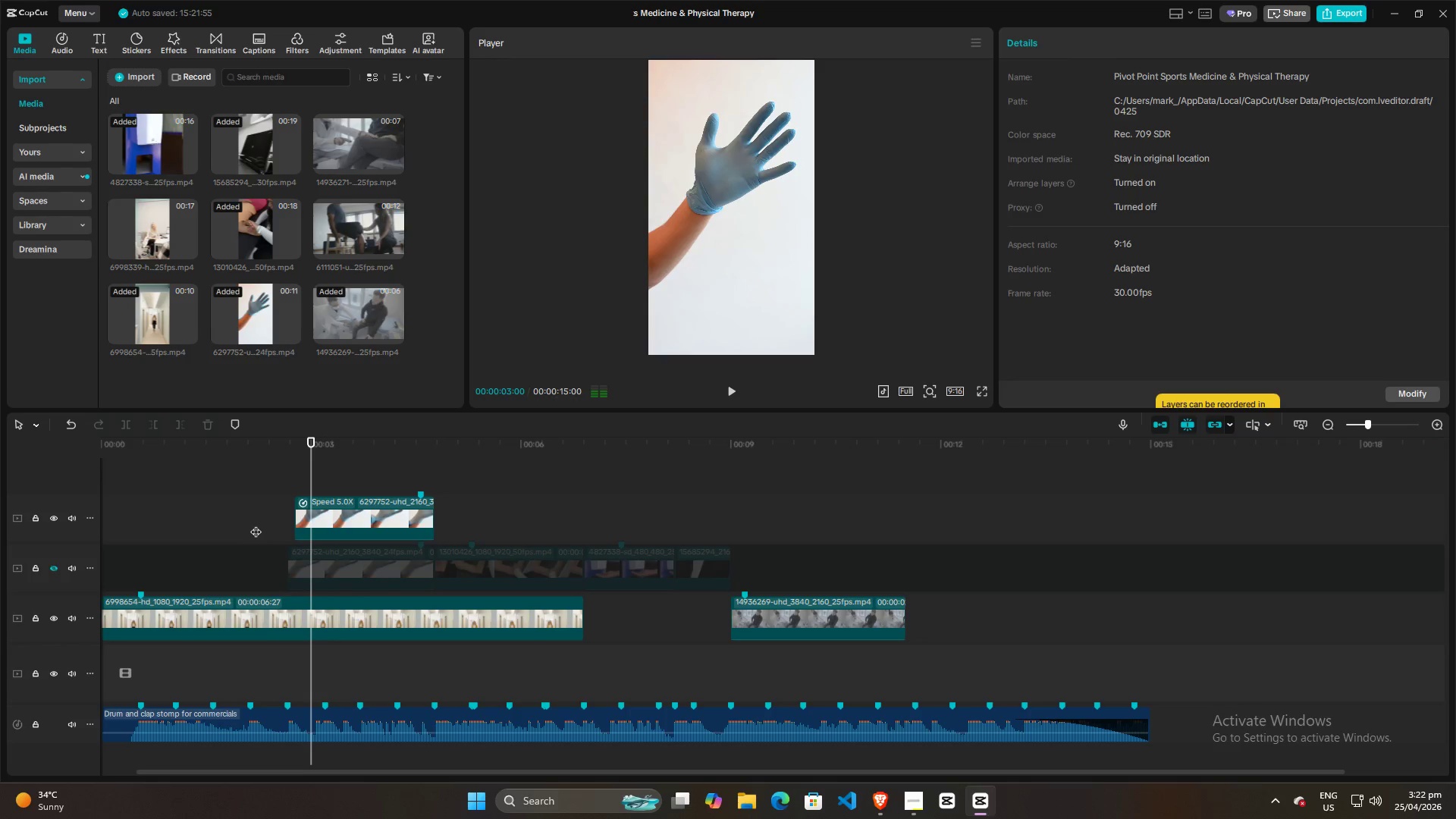 
left_click([256, 524])
 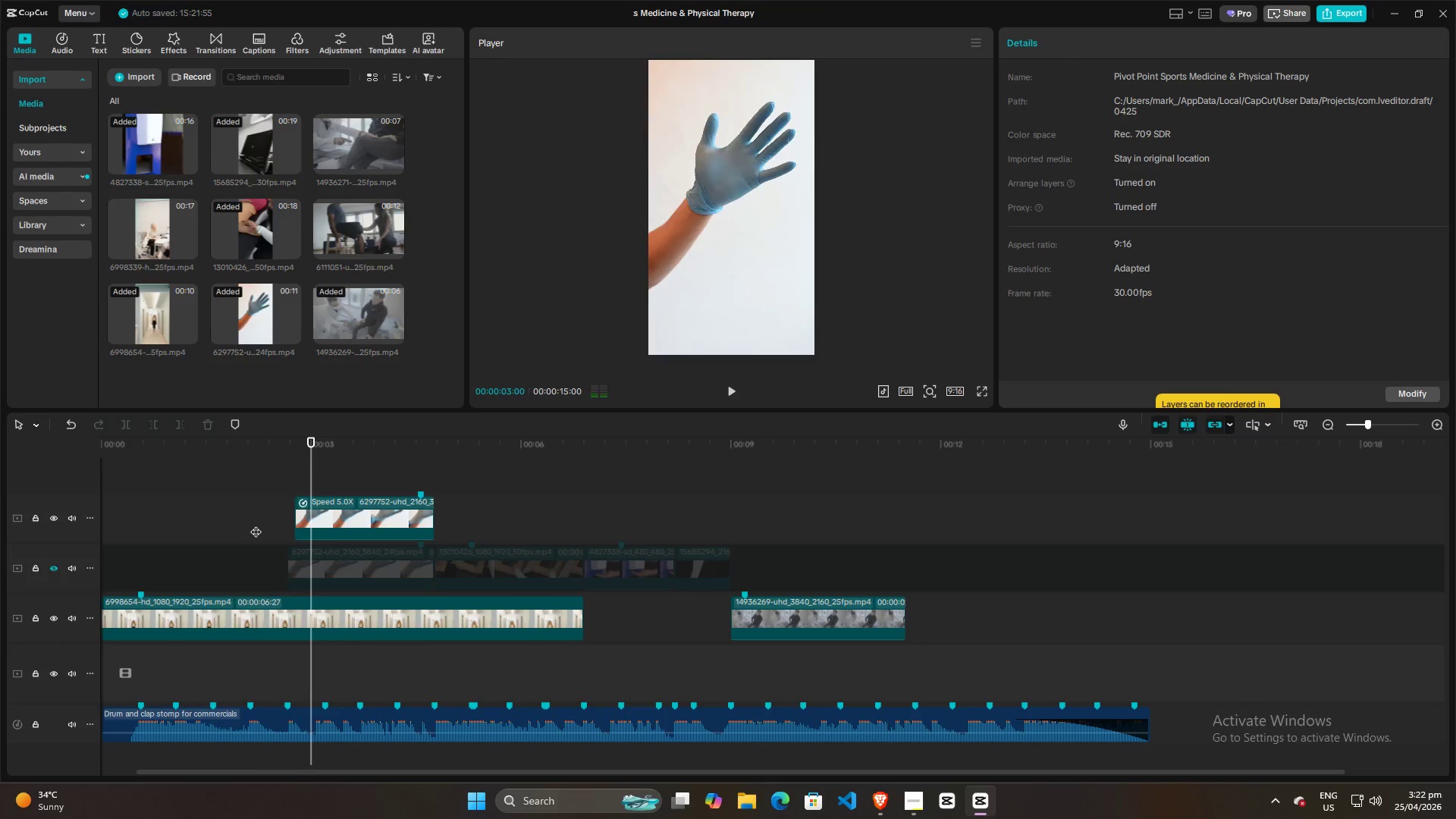 
key(Space)
 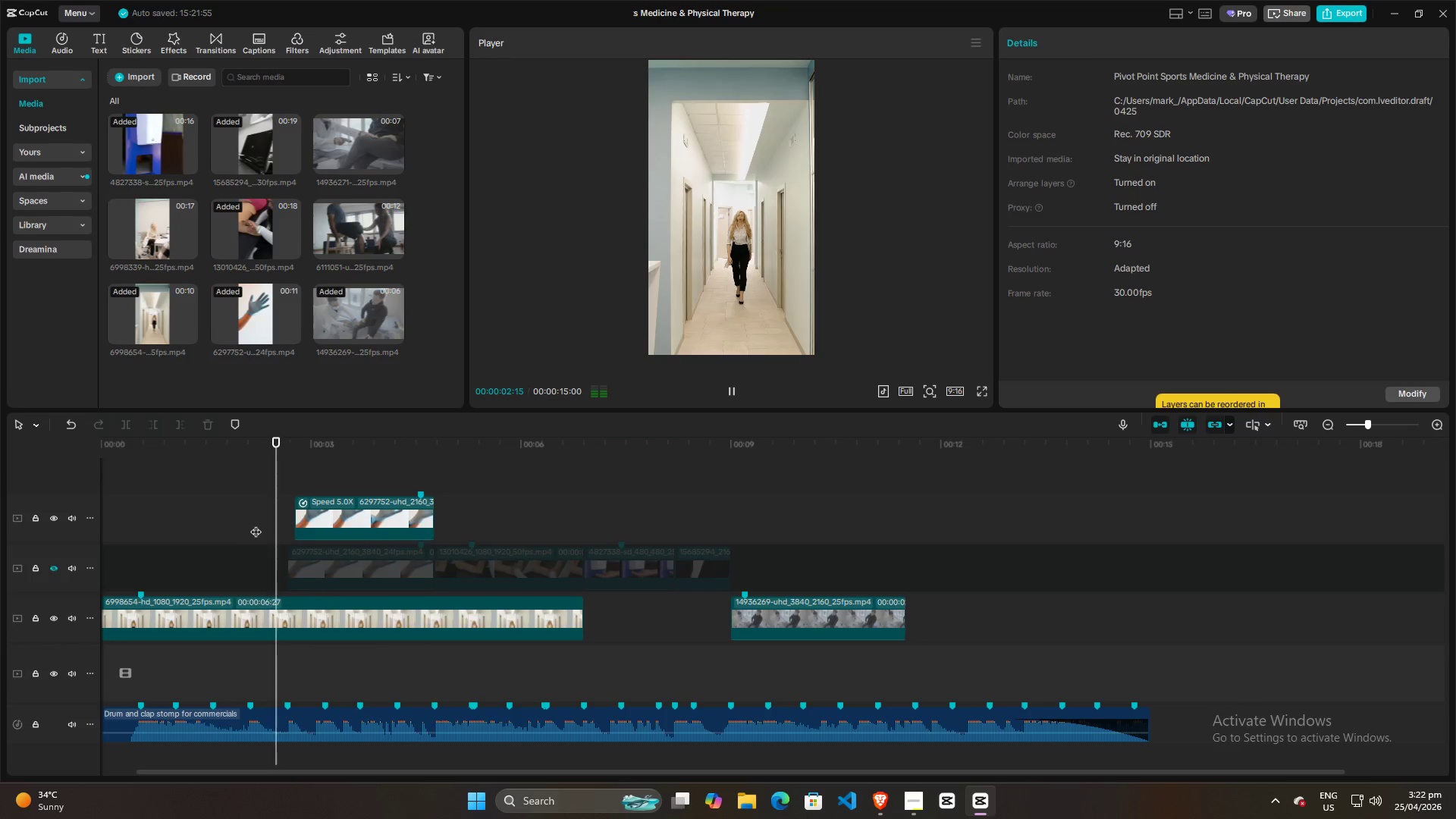 
key(Space)
 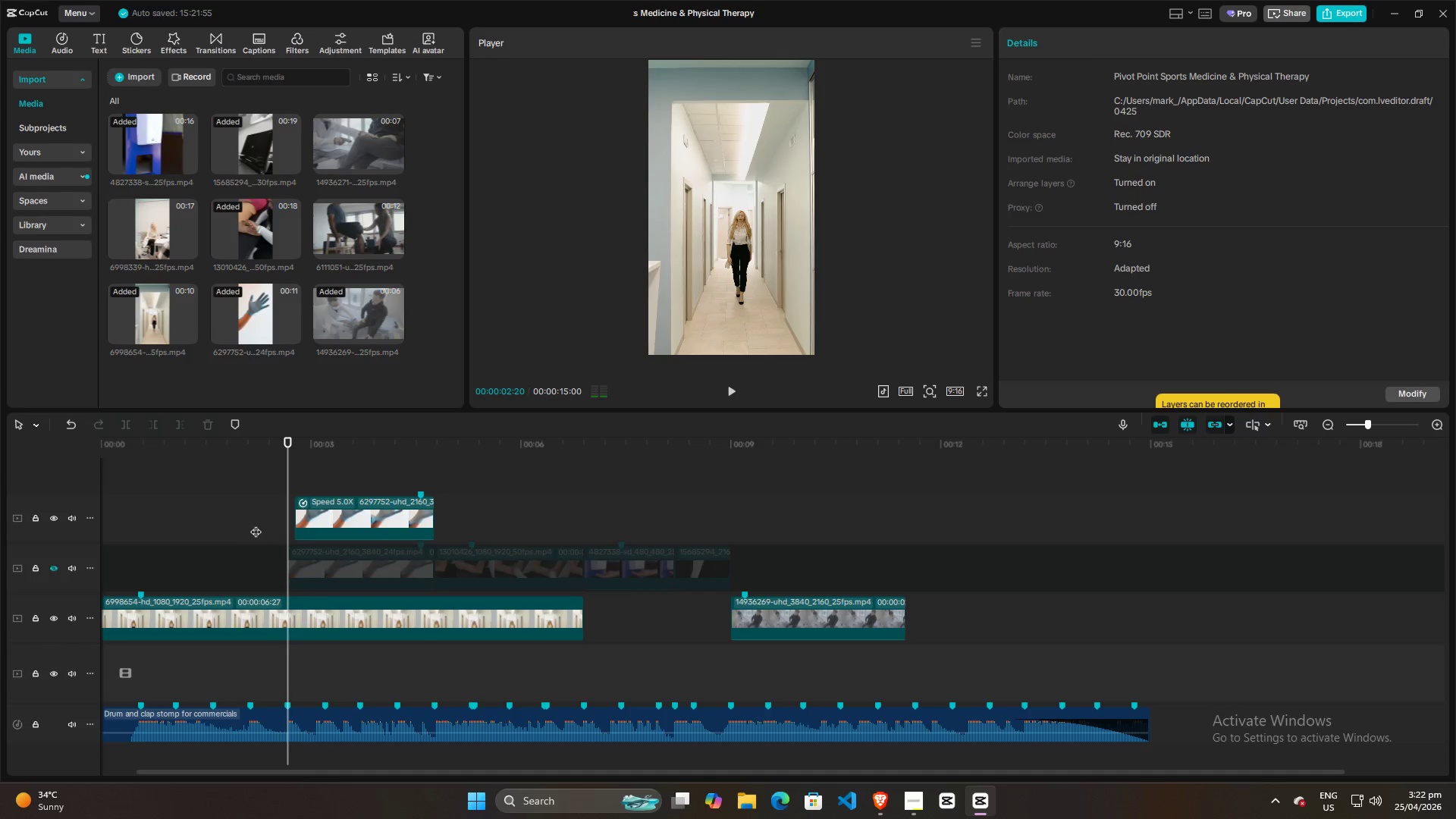 
key(Space)
 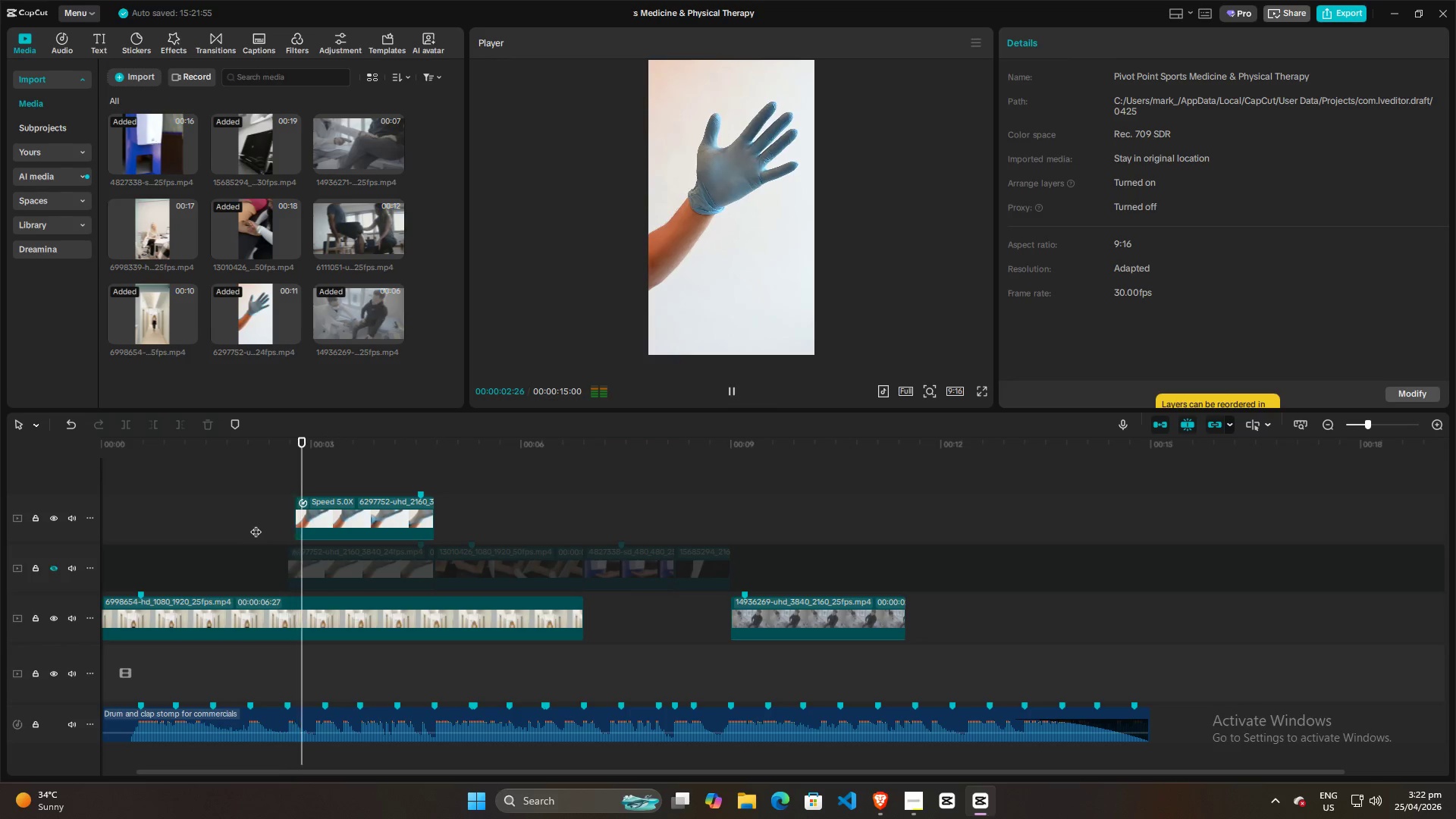 
key(Space)
 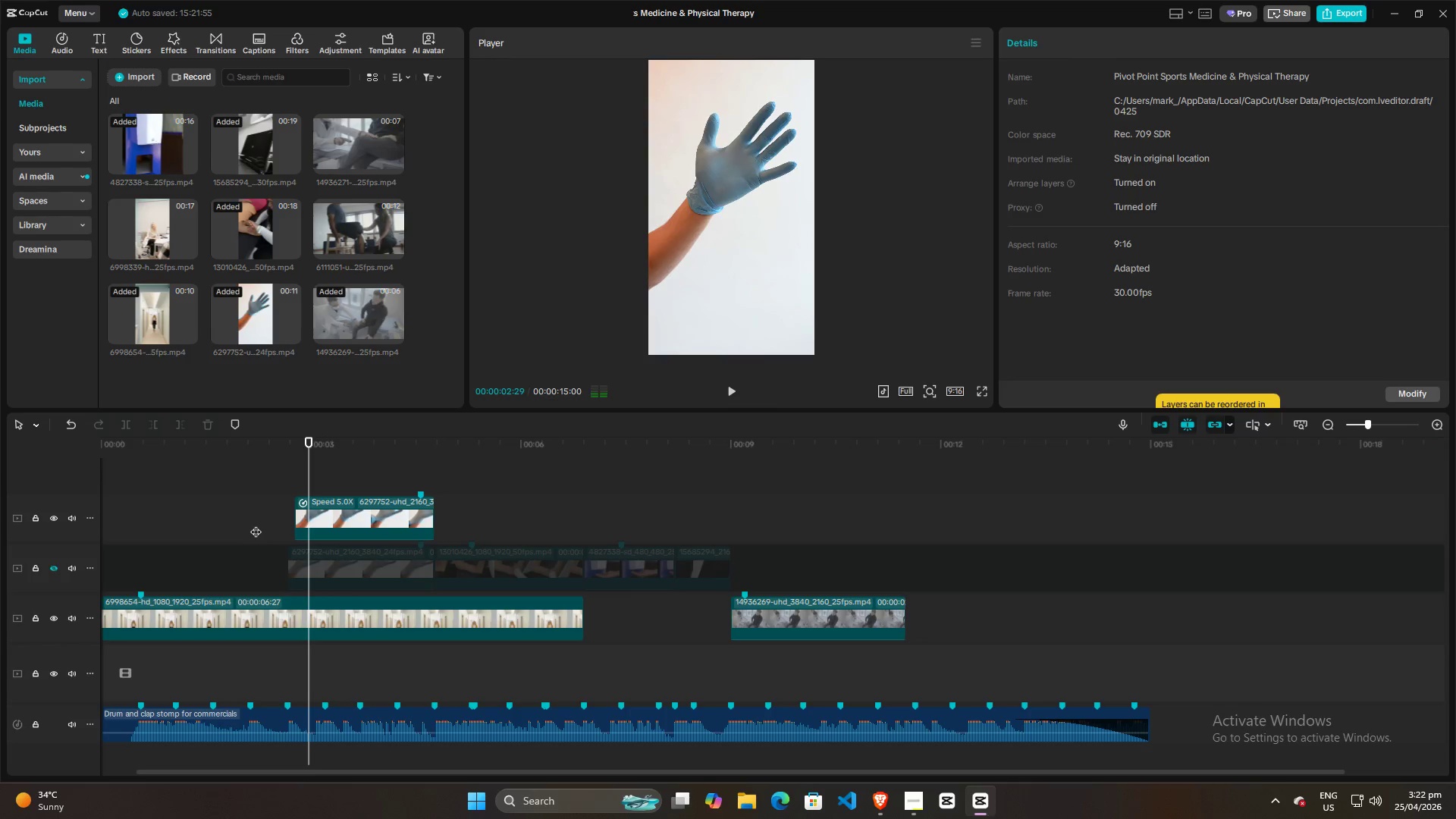 
left_click([256, 524])
 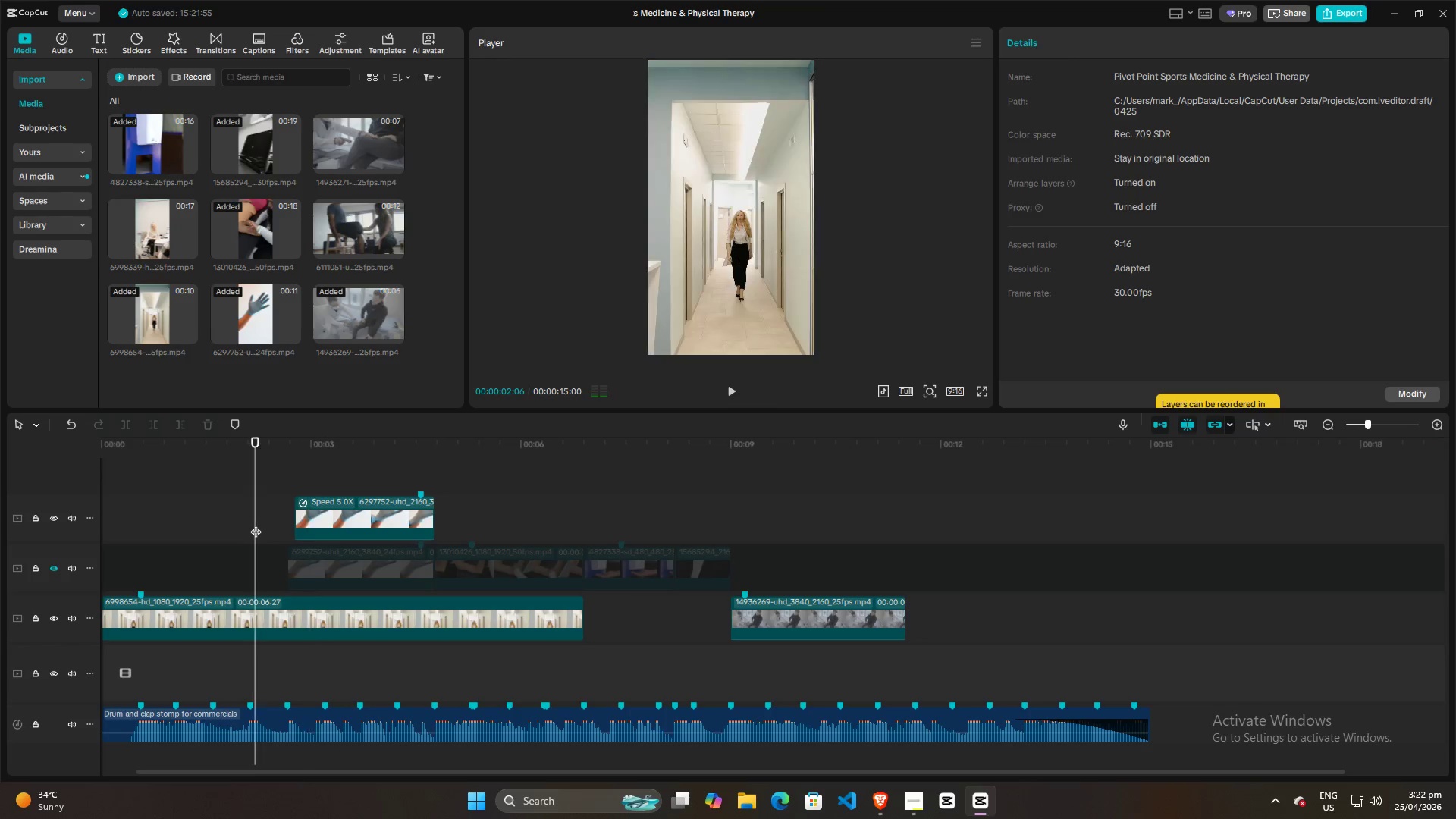 
key(Space)
 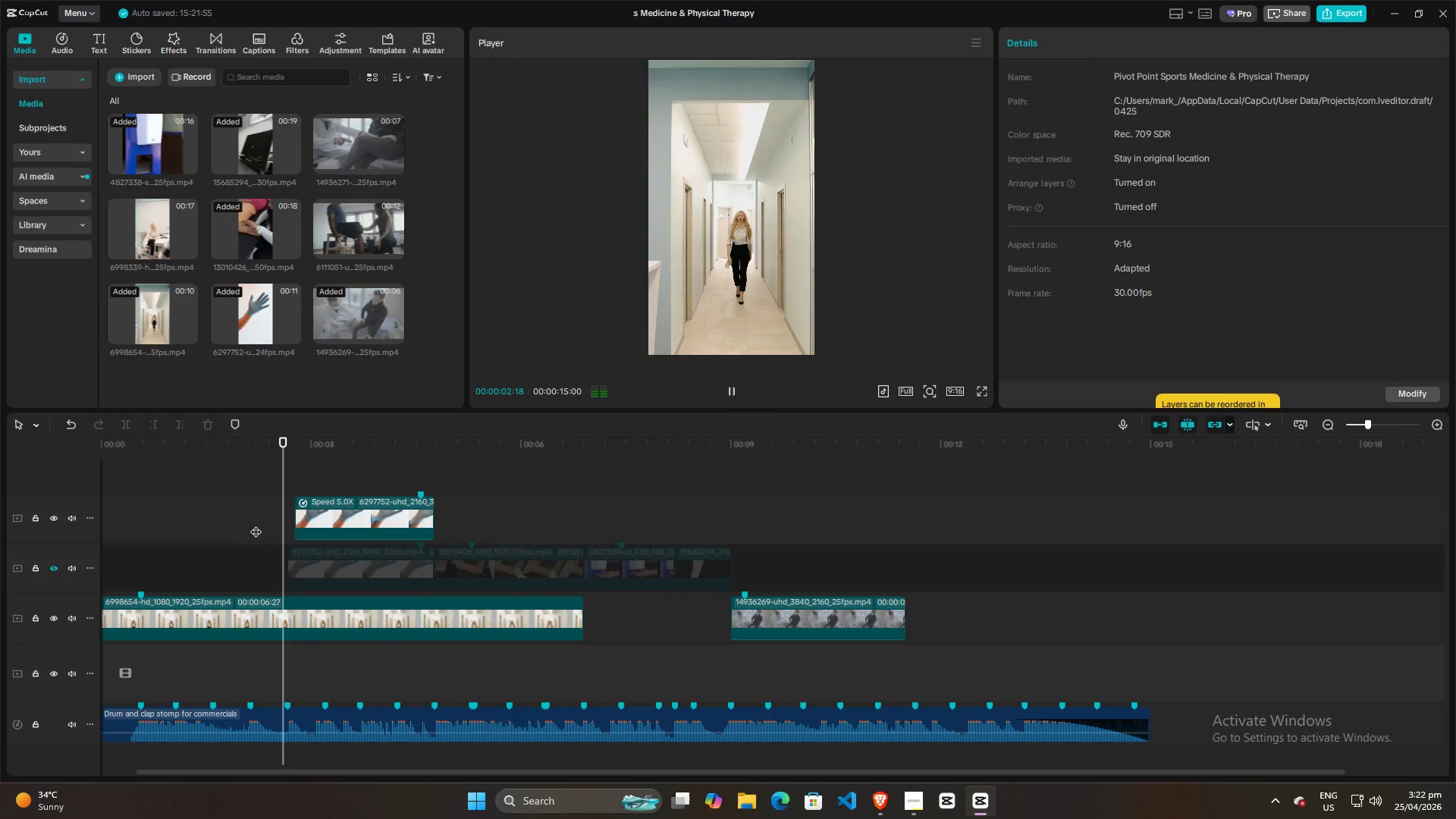 
key(Space)
 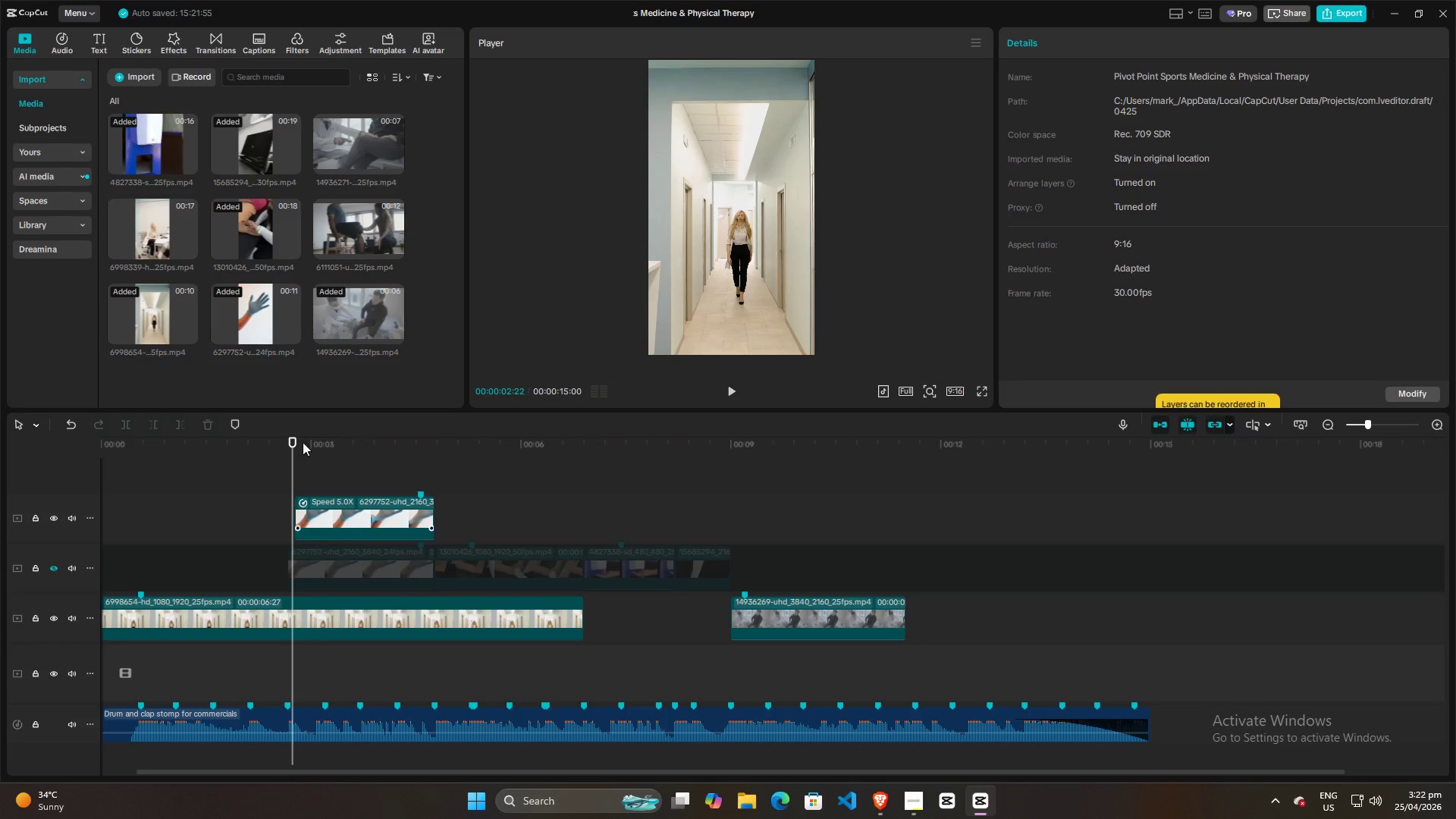 
key(Space)
 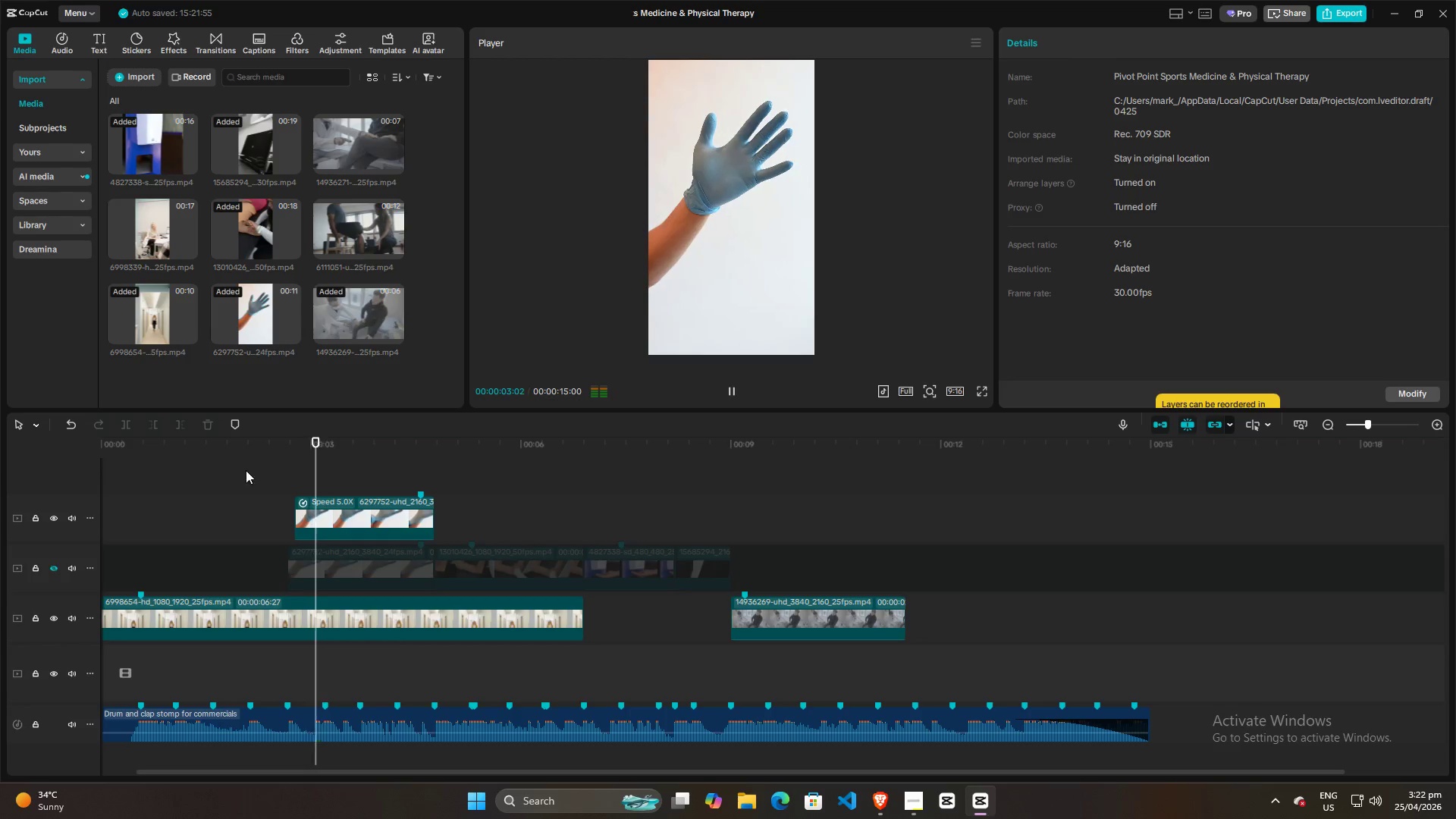 
key(Space)
 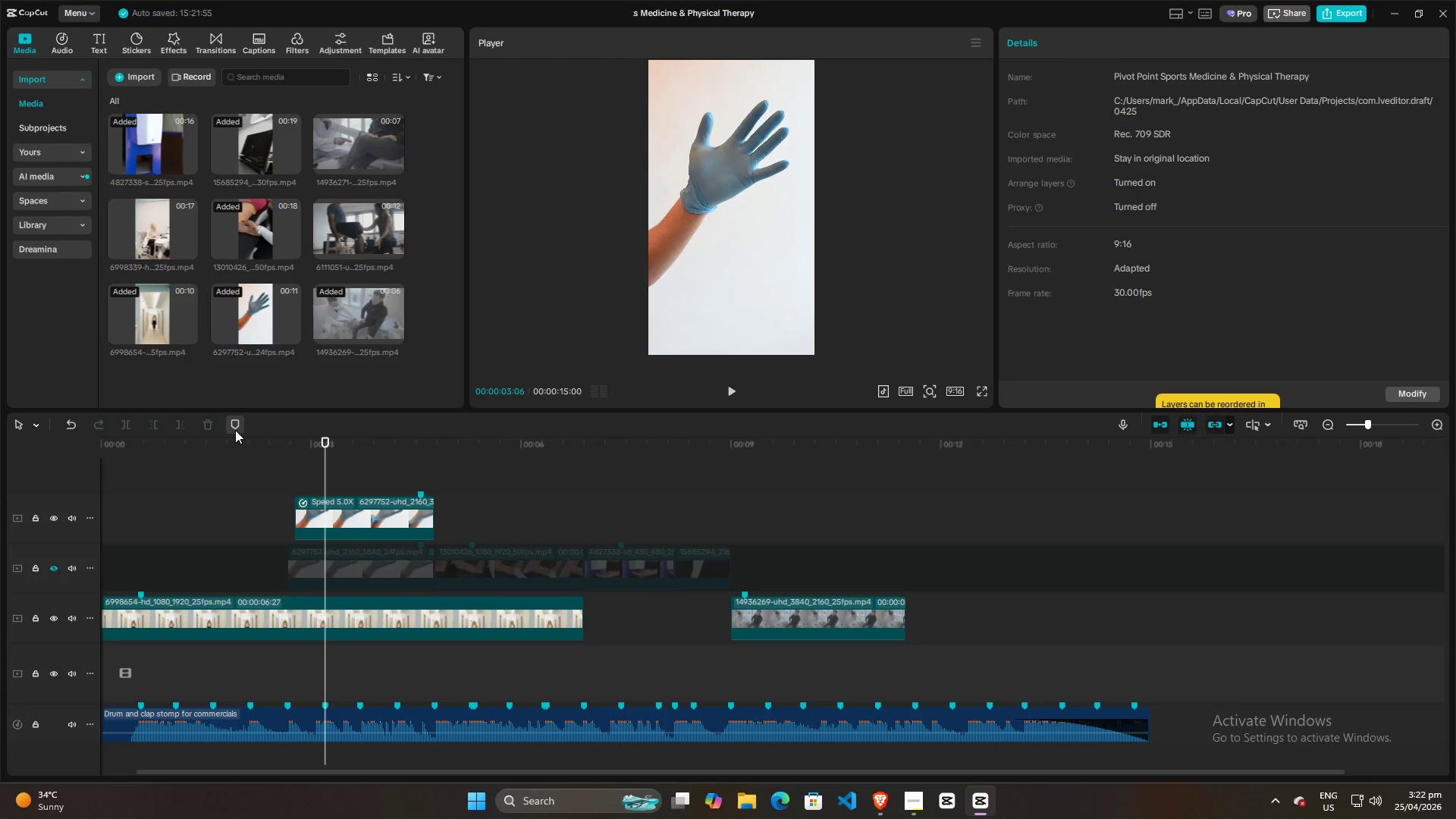 
left_click([235, 427])
 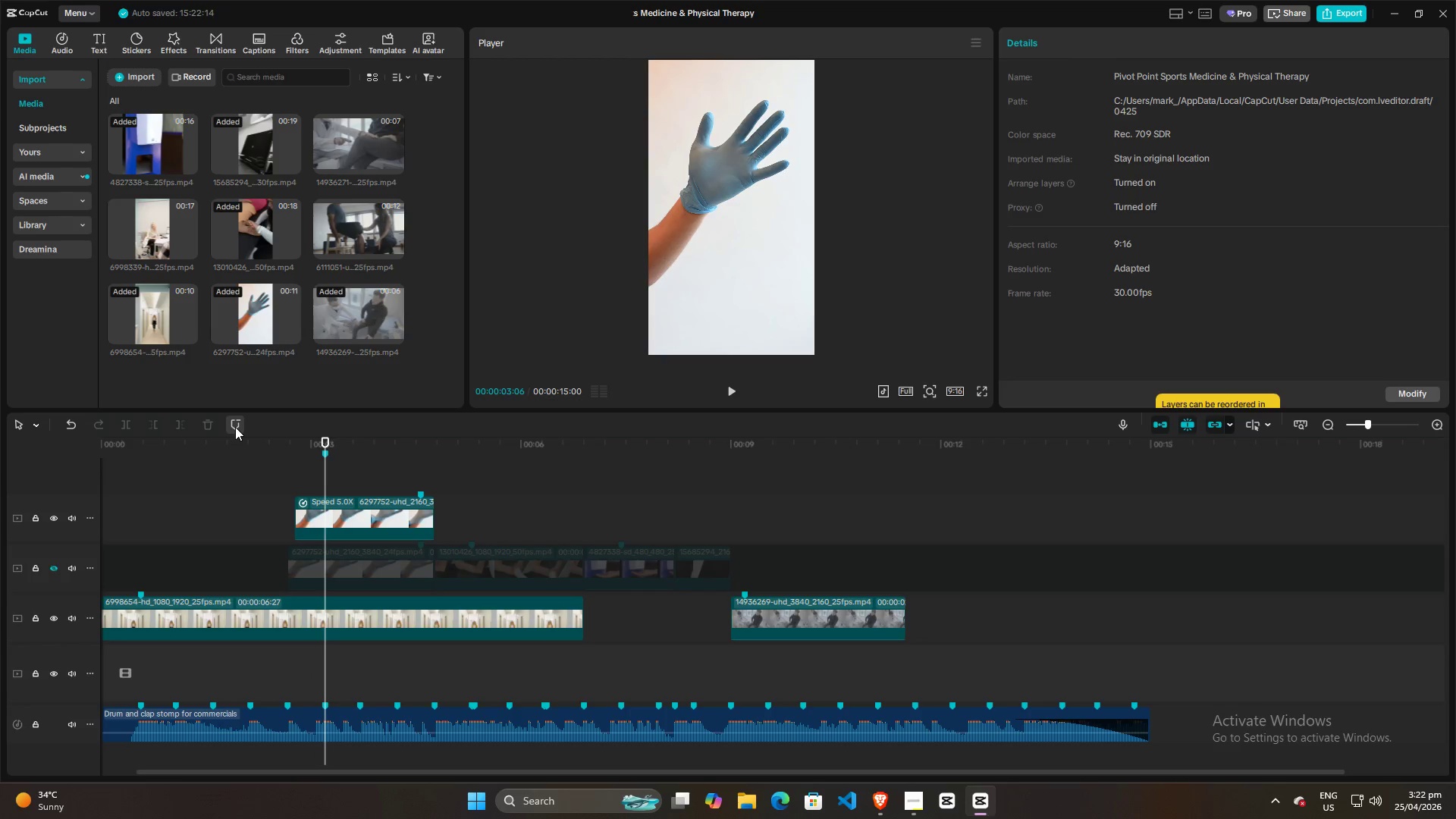 
left_click([235, 427])
 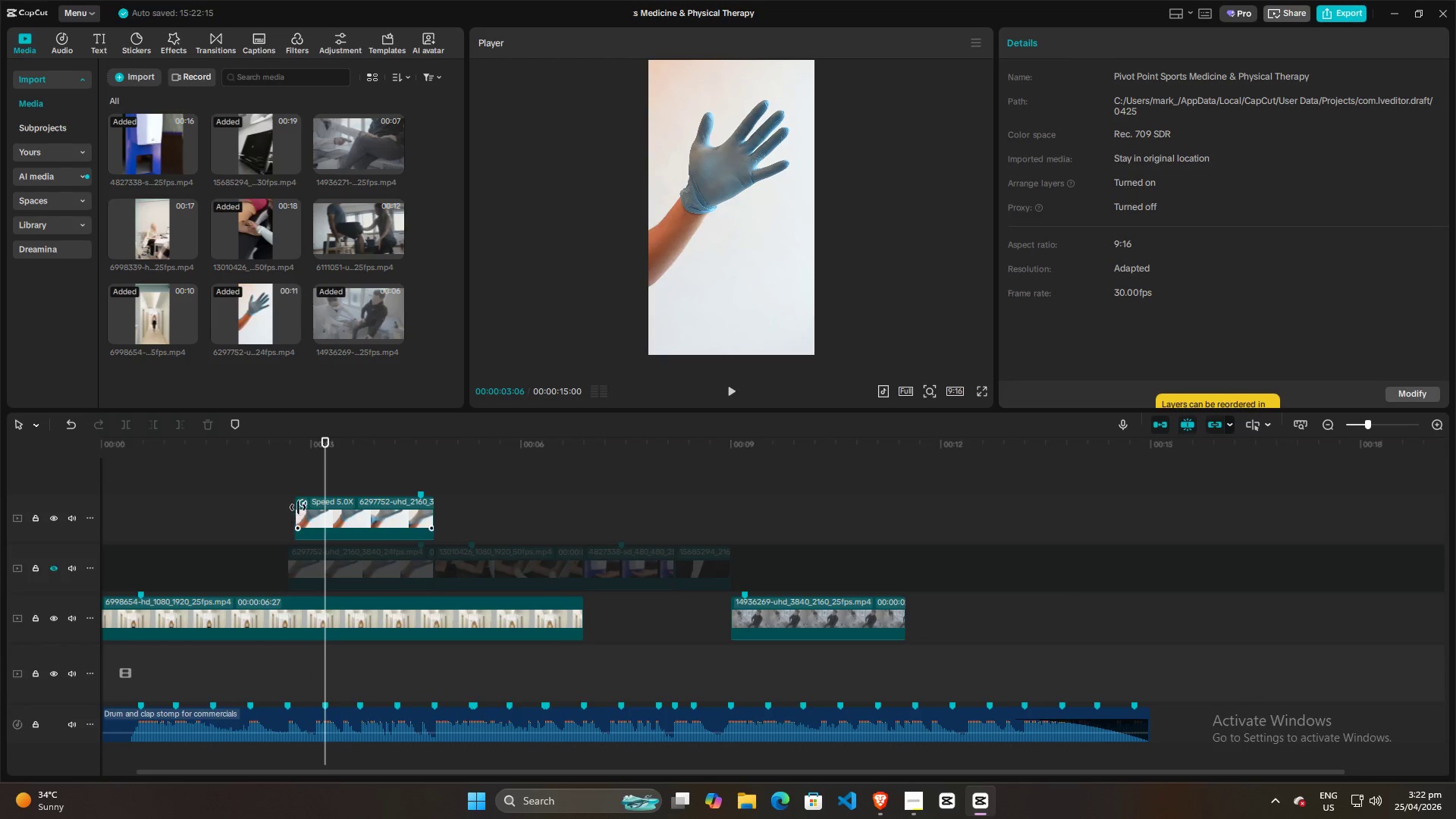 
left_click([325, 508])
 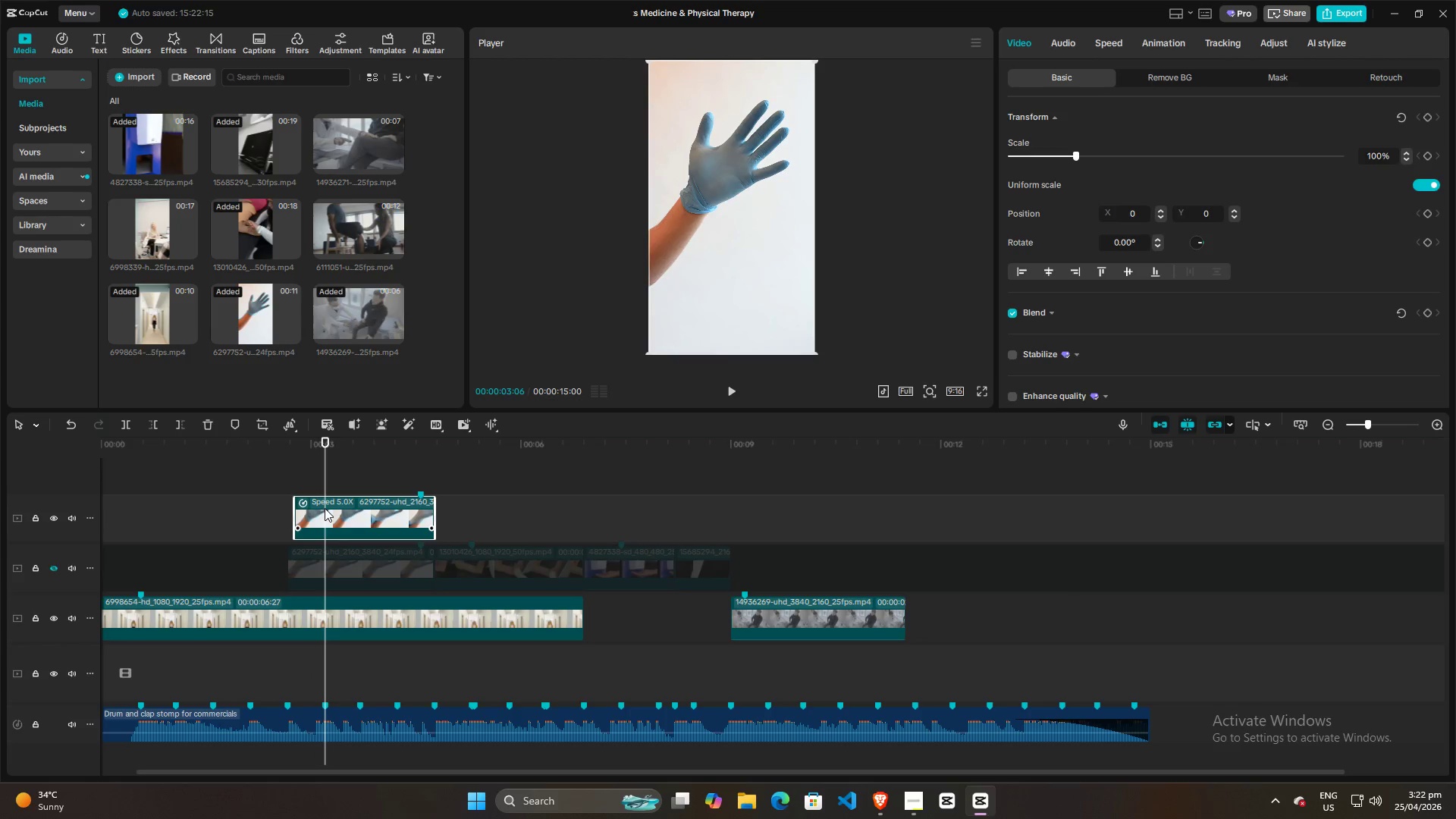 
key(Control+R)
 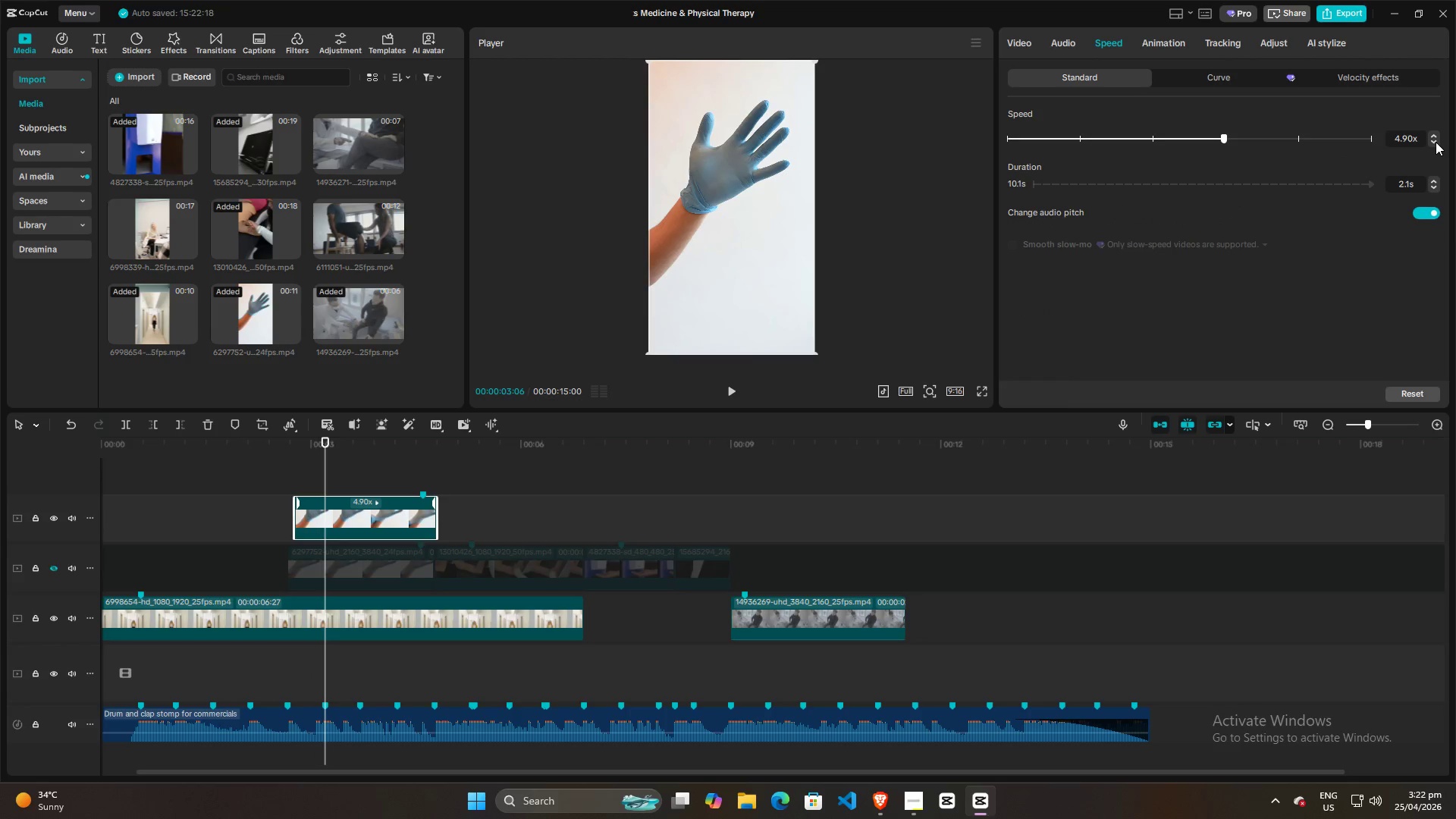 
left_click_drag(start_coordinate=[381, 511], to_coordinate=[378, 516])
 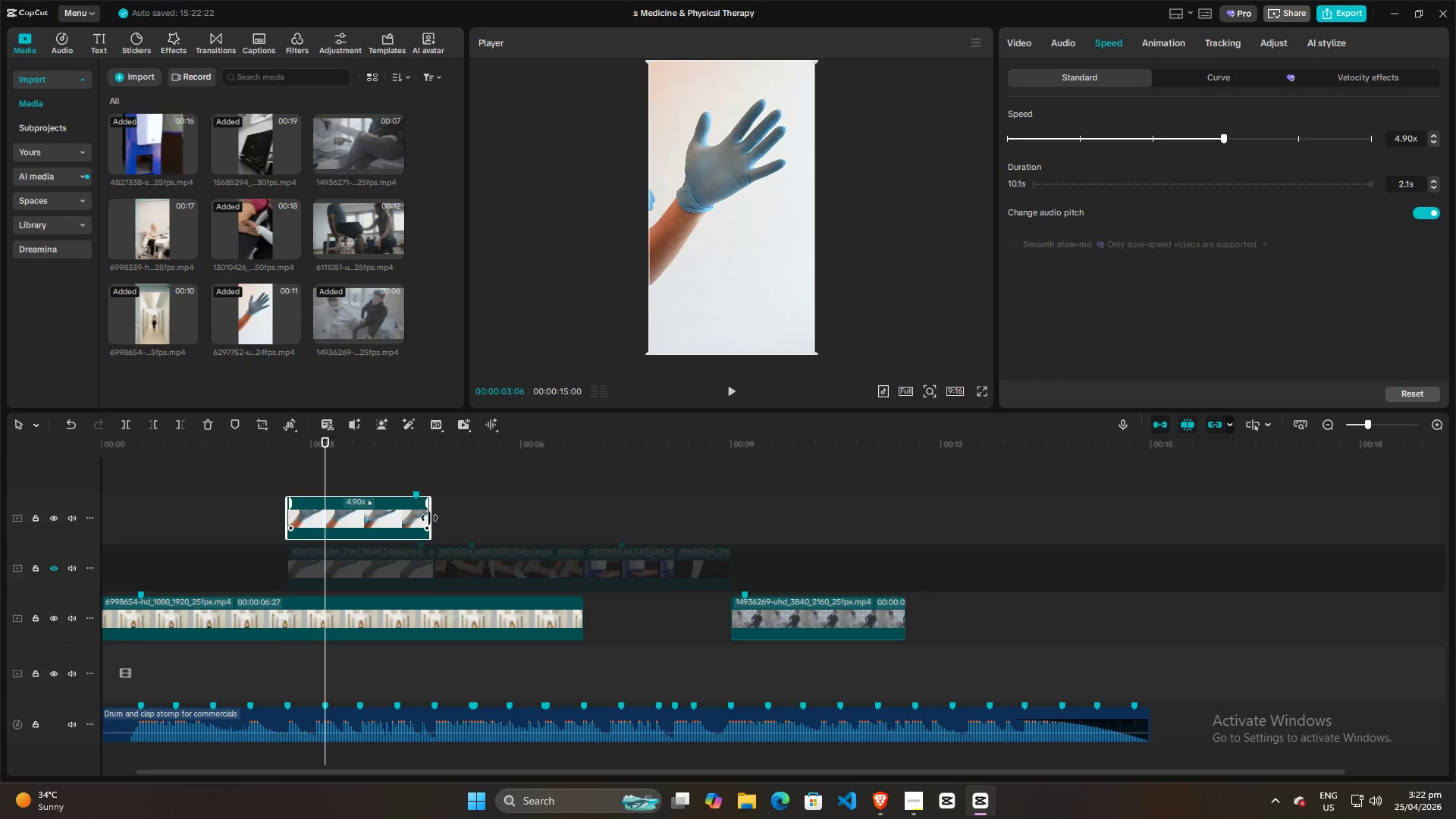 
left_click_drag(start_coordinate=[429, 518], to_coordinate=[434, 518])
 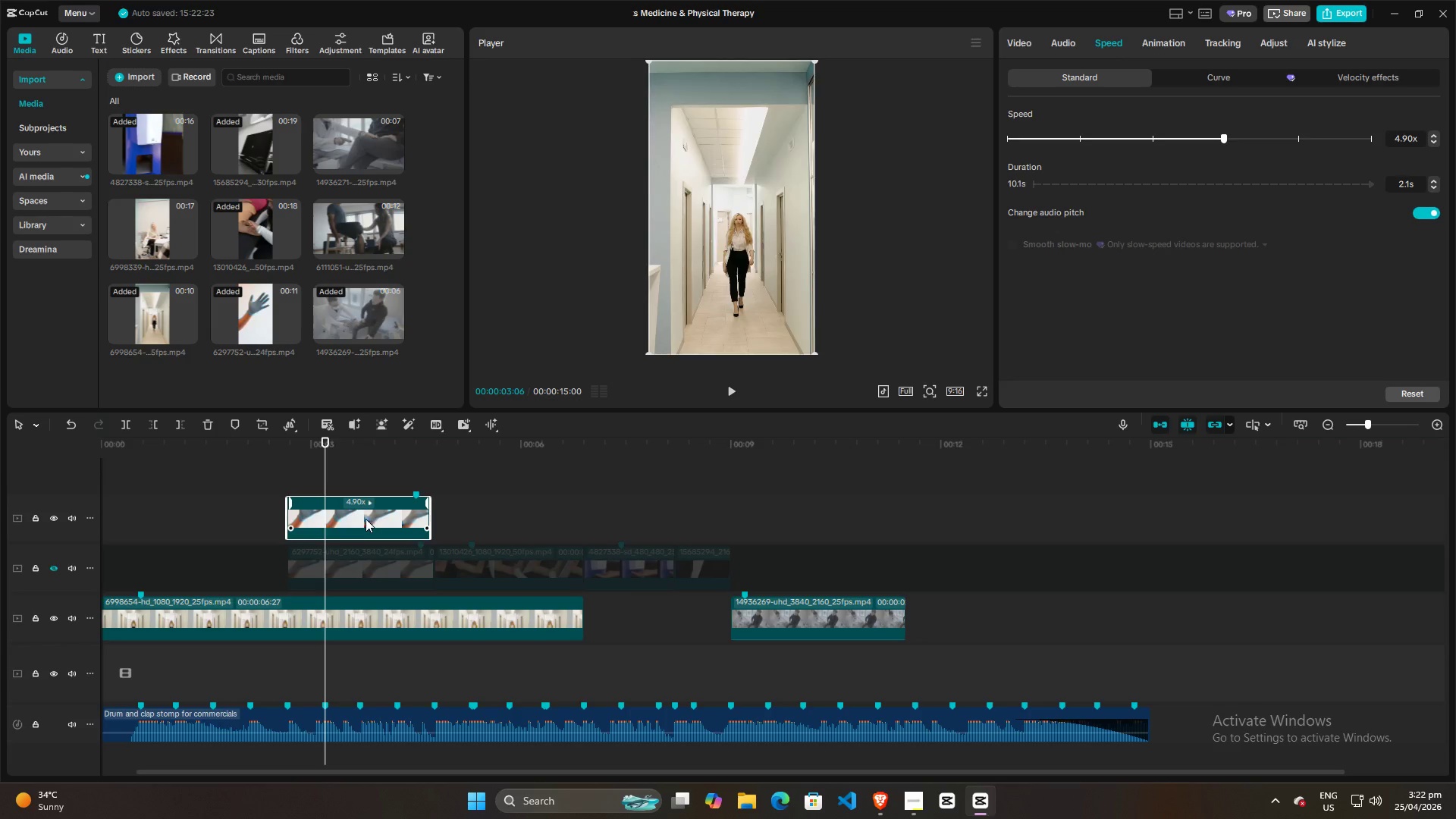 
left_click_drag(start_coordinate=[361, 518], to_coordinate=[369, 517])
 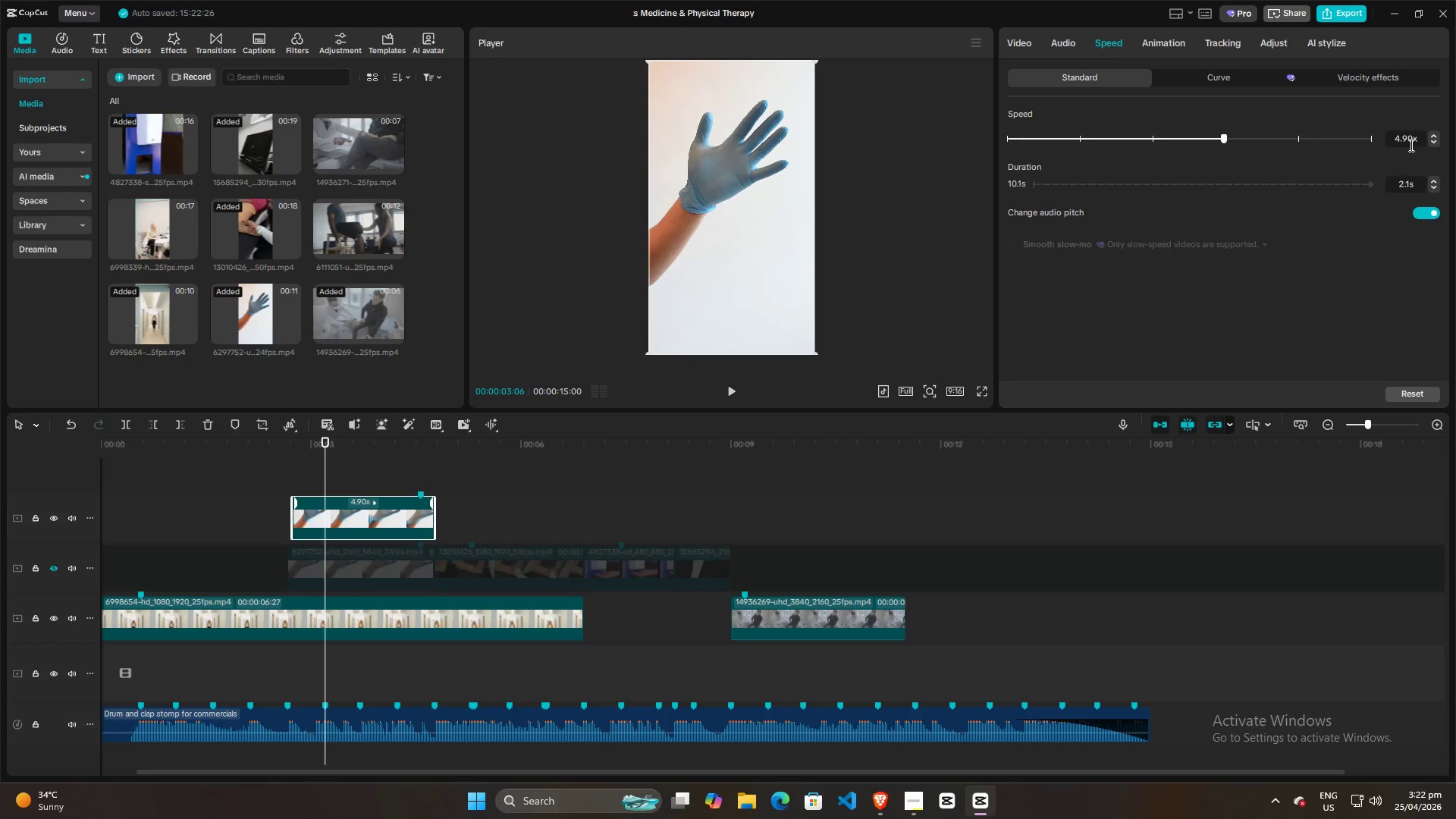 
left_click([1434, 145])
 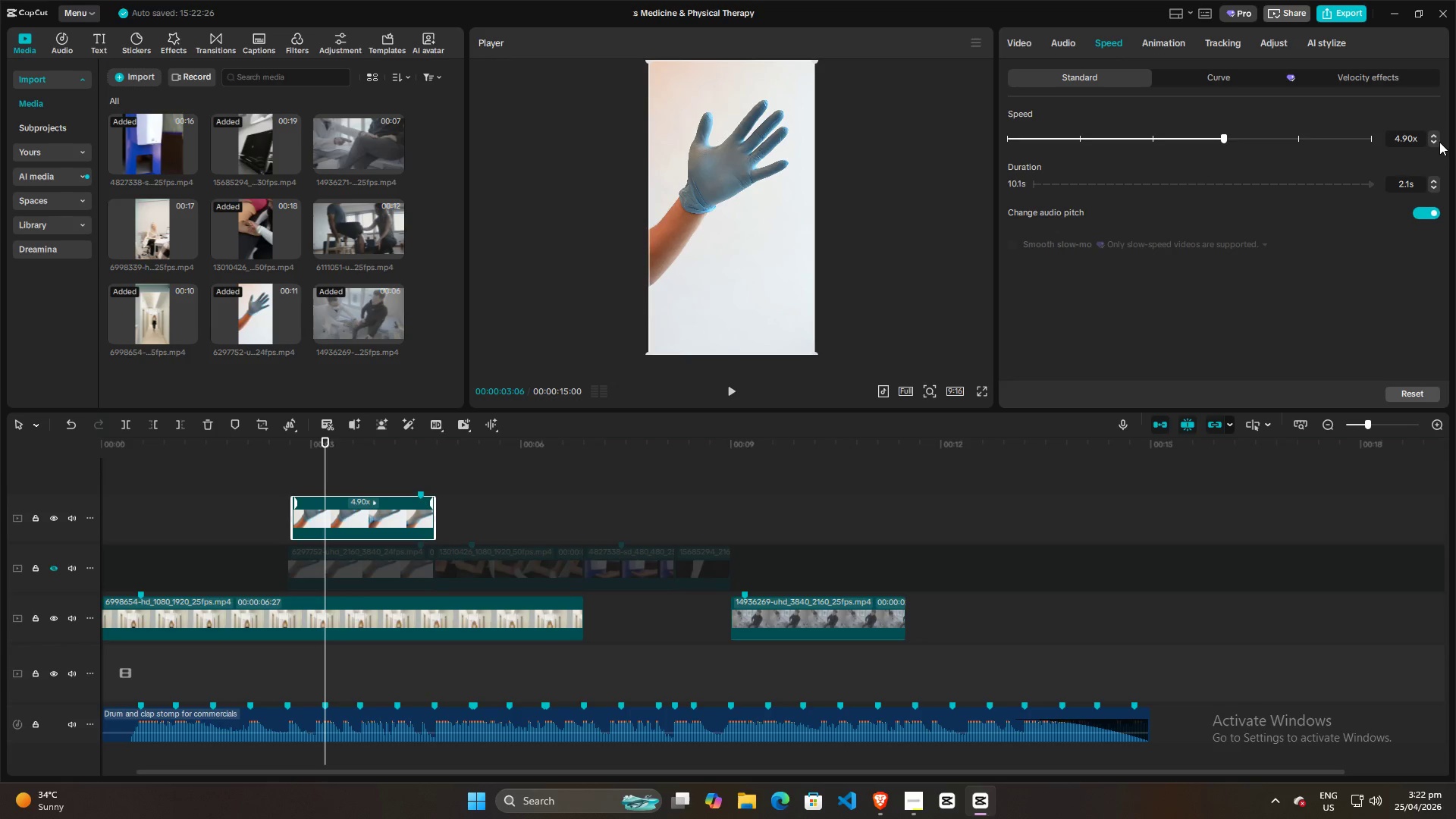 
left_click([1432, 142])
 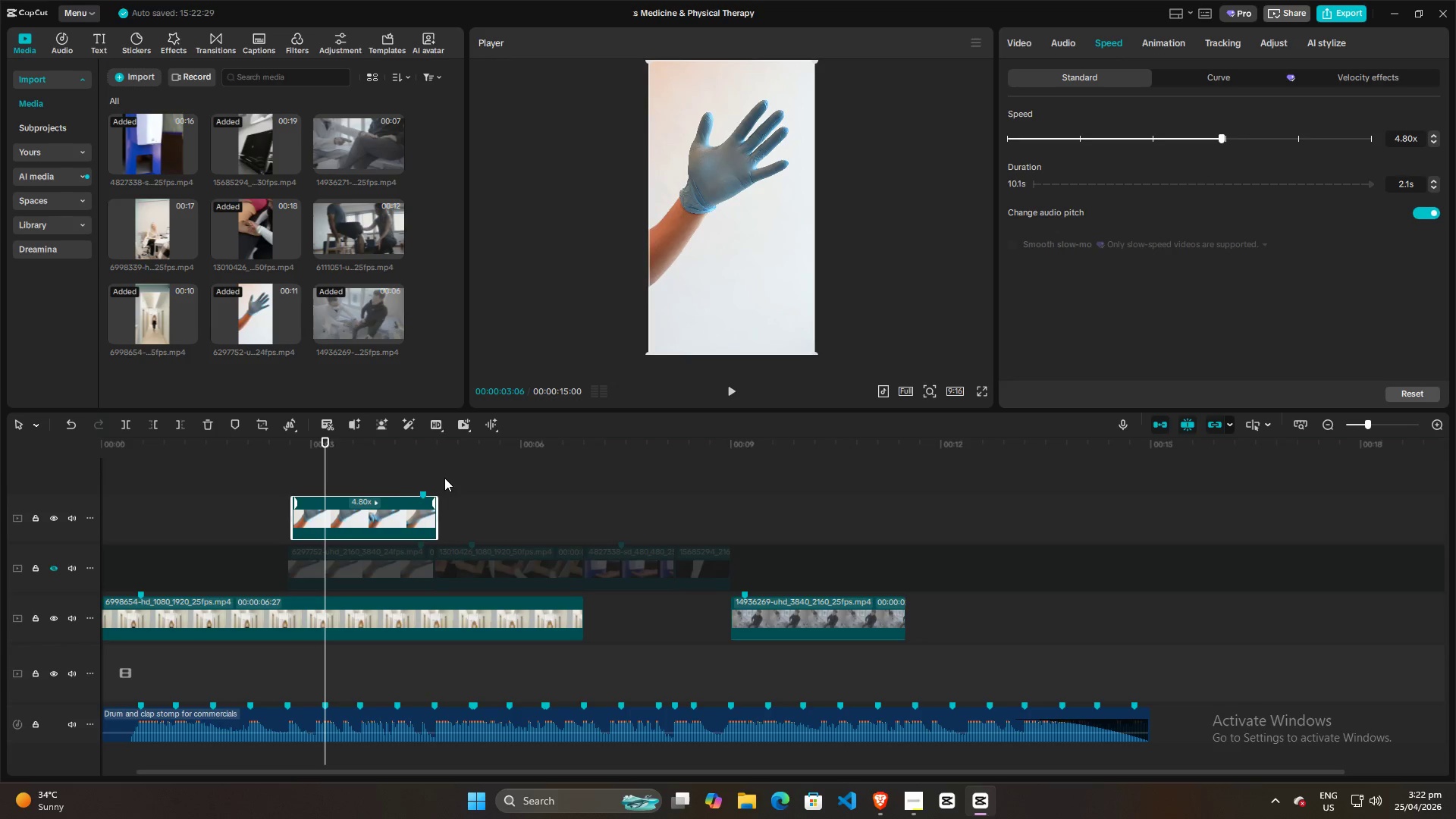 
left_click_drag(start_coordinate=[396, 507], to_coordinate=[391, 510])
 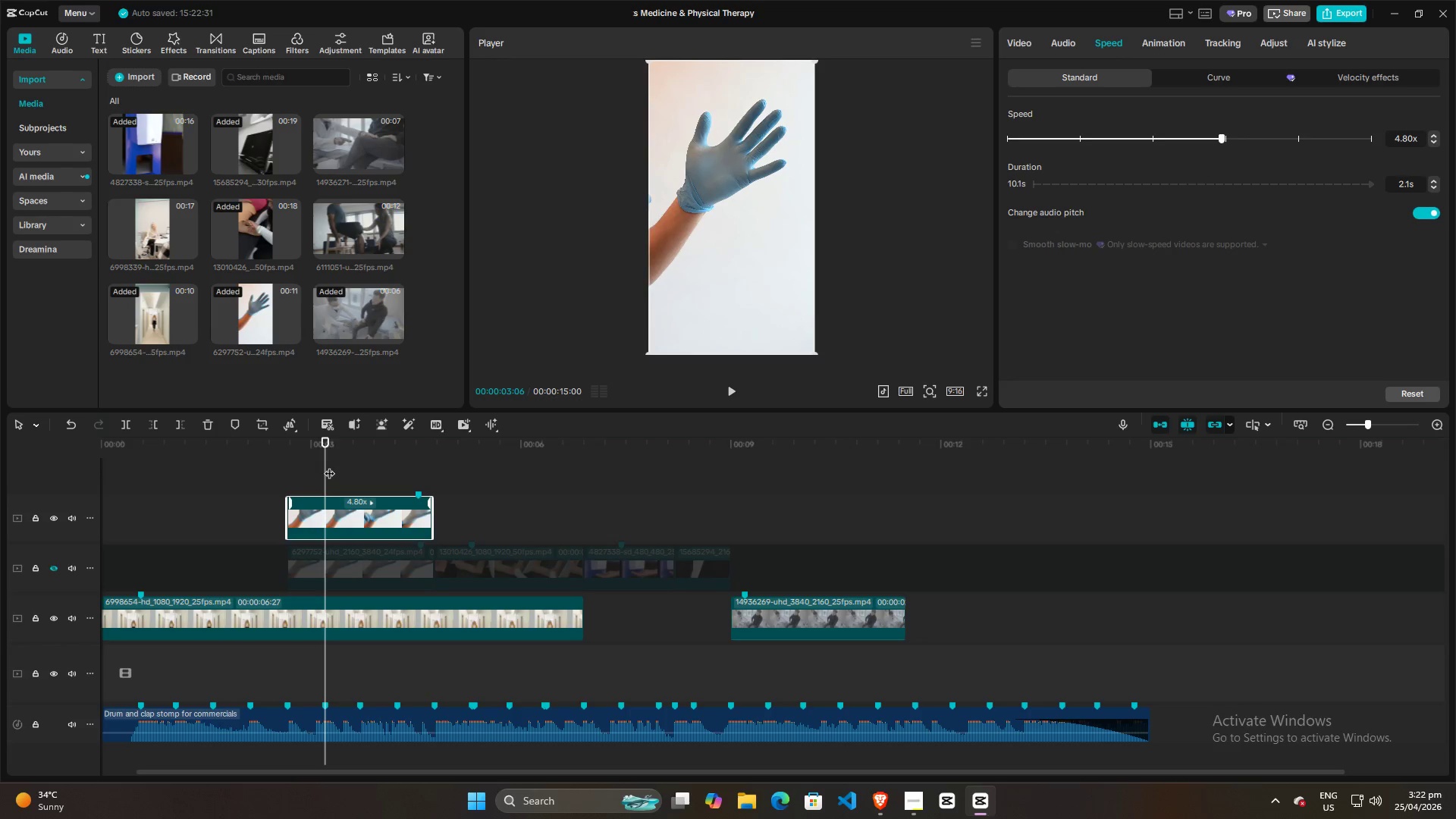 
left_click_drag(start_coordinate=[329, 466], to_coordinate=[435, 475])
 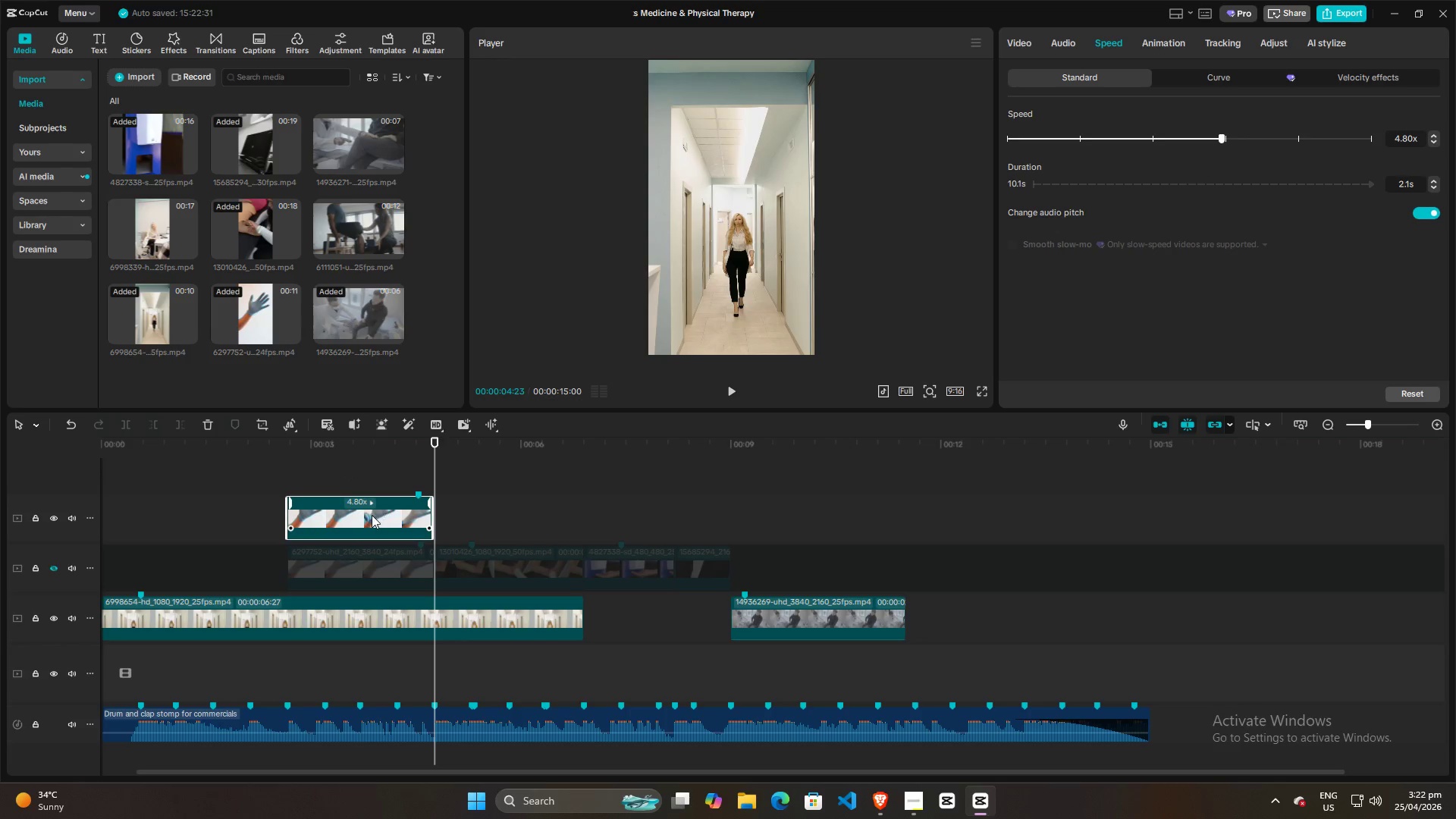 
left_click_drag(start_coordinate=[371, 516], to_coordinate=[374, 522])
 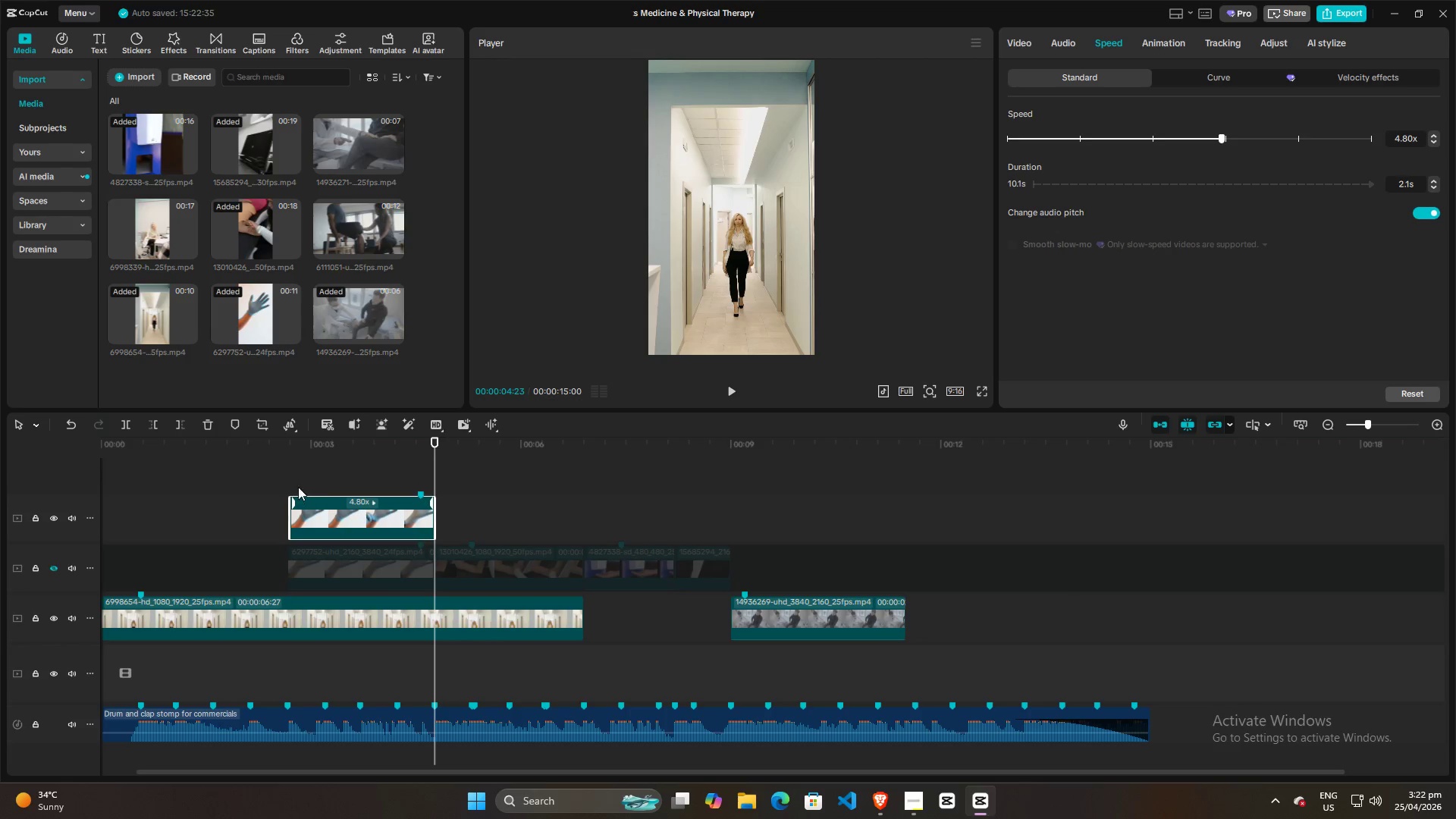 
left_click([284, 483])
 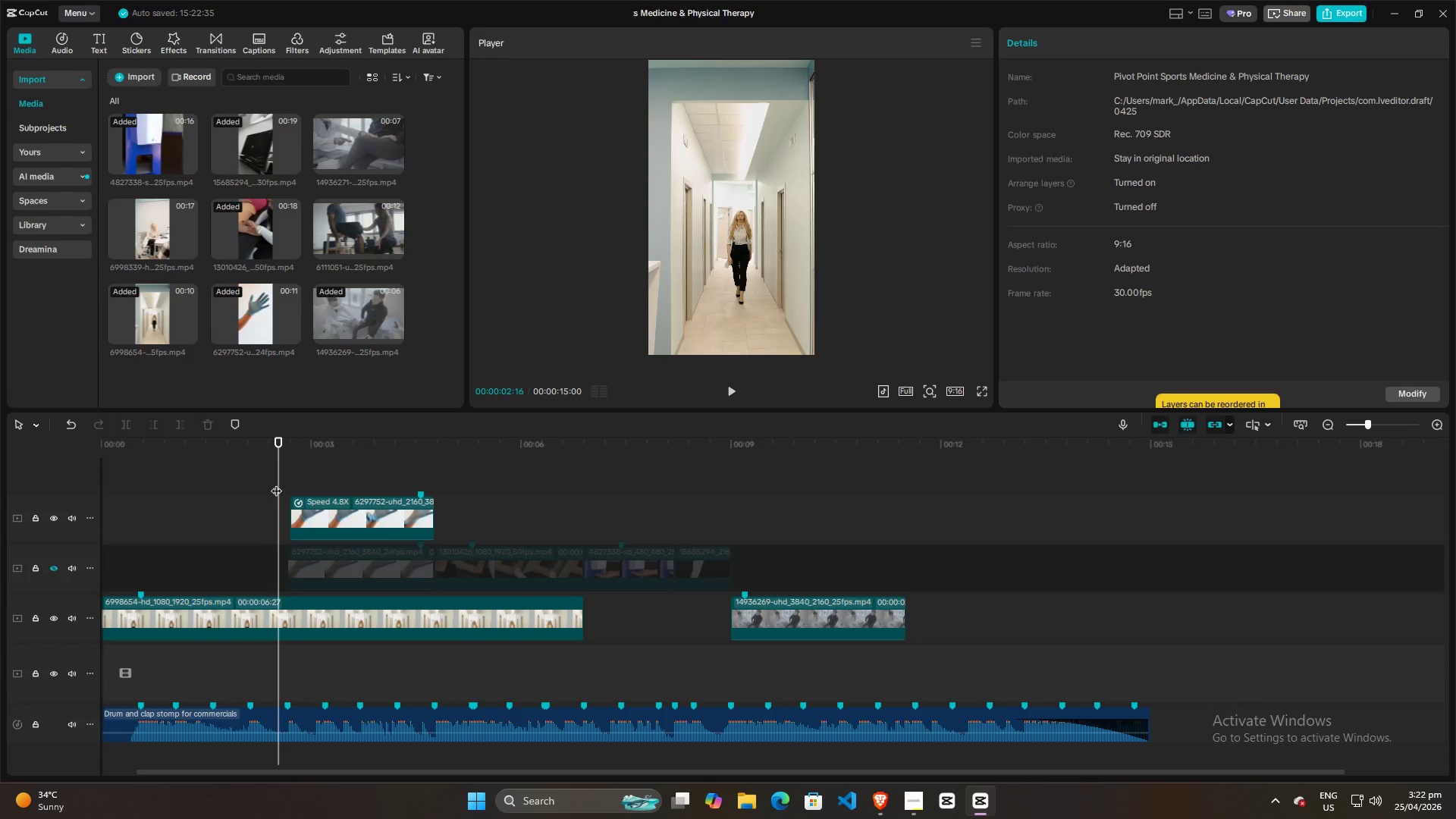 
left_click_drag(start_coordinate=[282, 483], to_coordinate=[275, 491])
 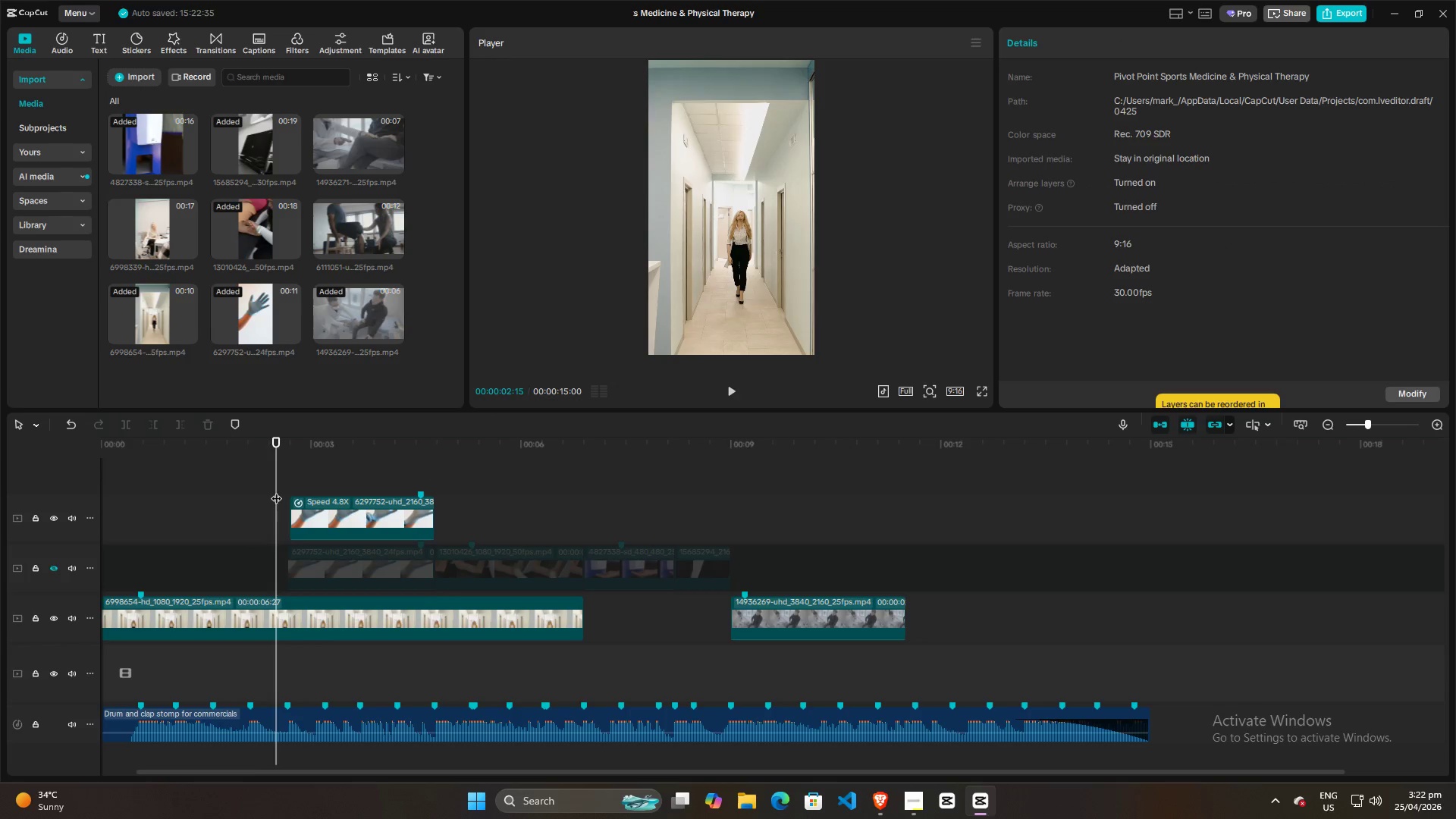 
key(Space)
 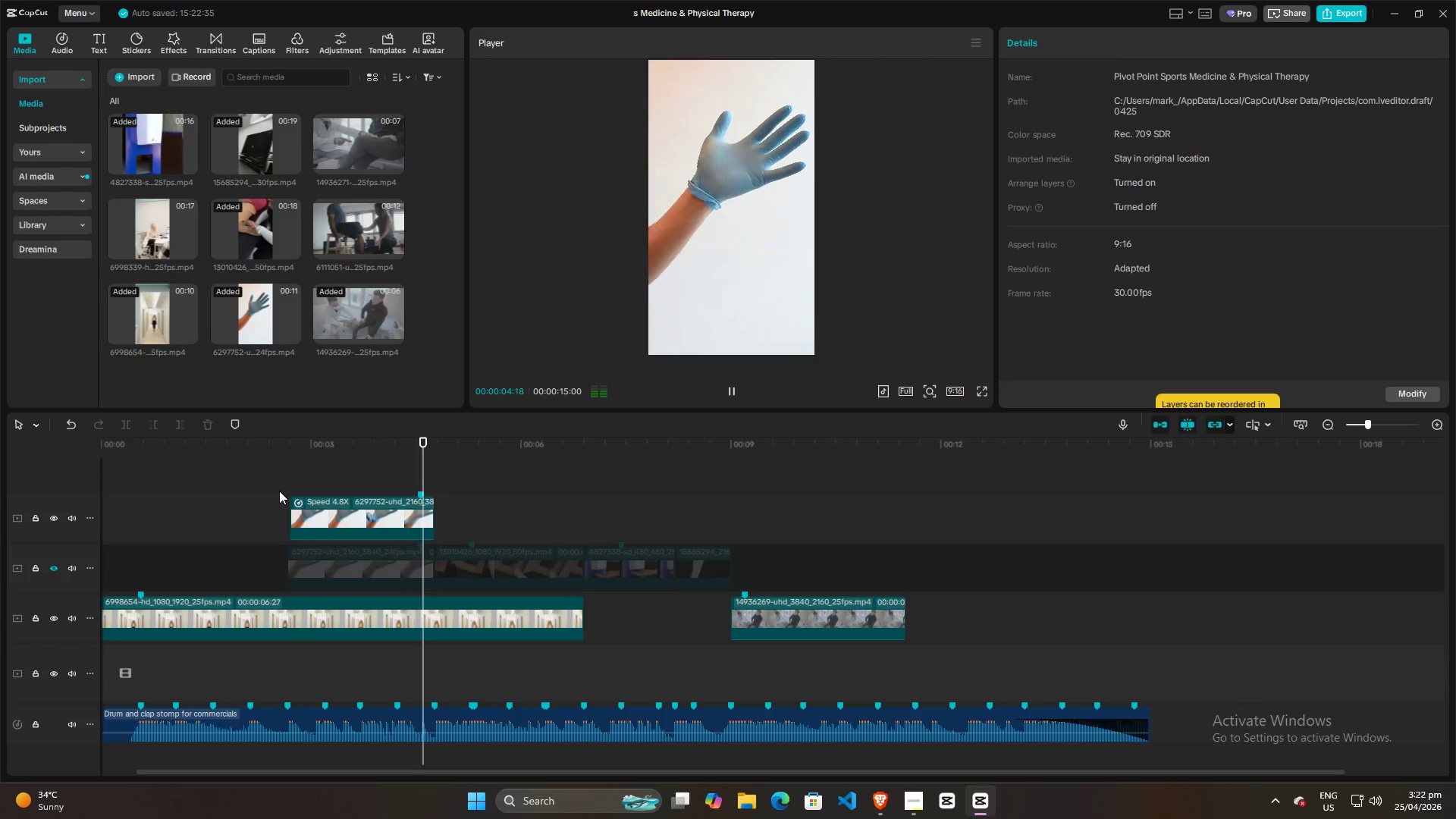 
key(Space)
 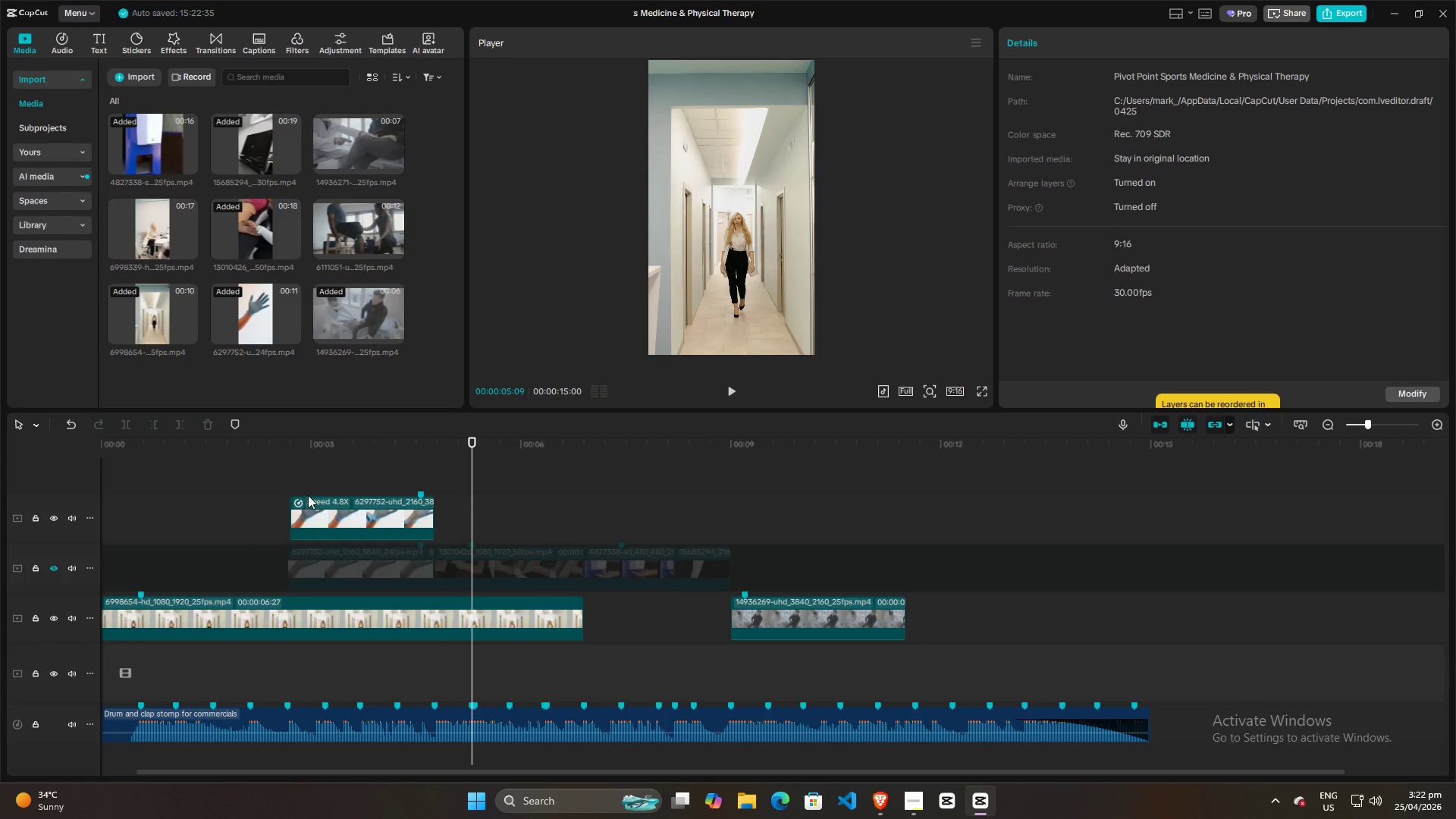 
left_click([331, 504])
 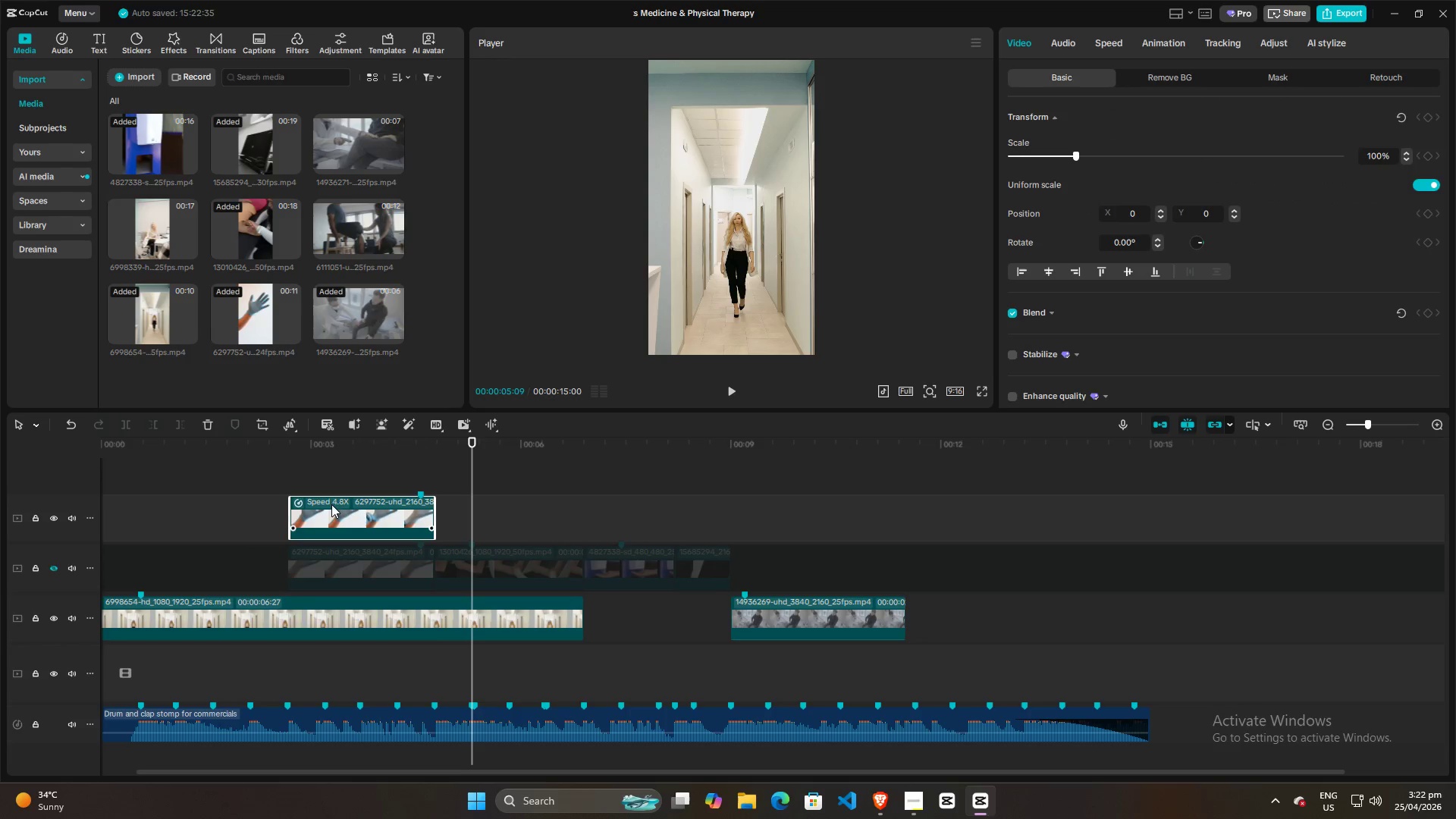 
key(Control+R)
 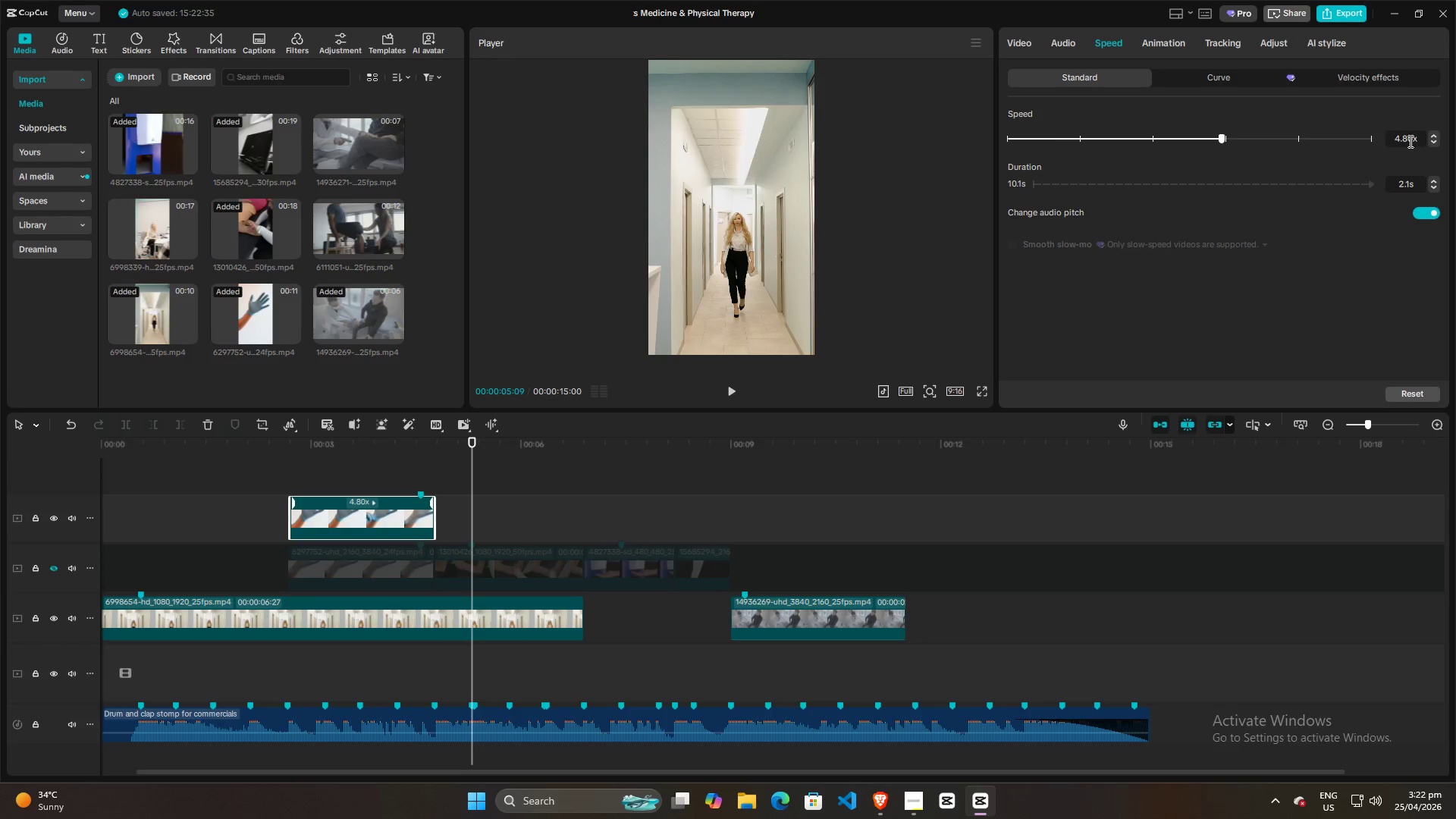 
left_click([1411, 140])
 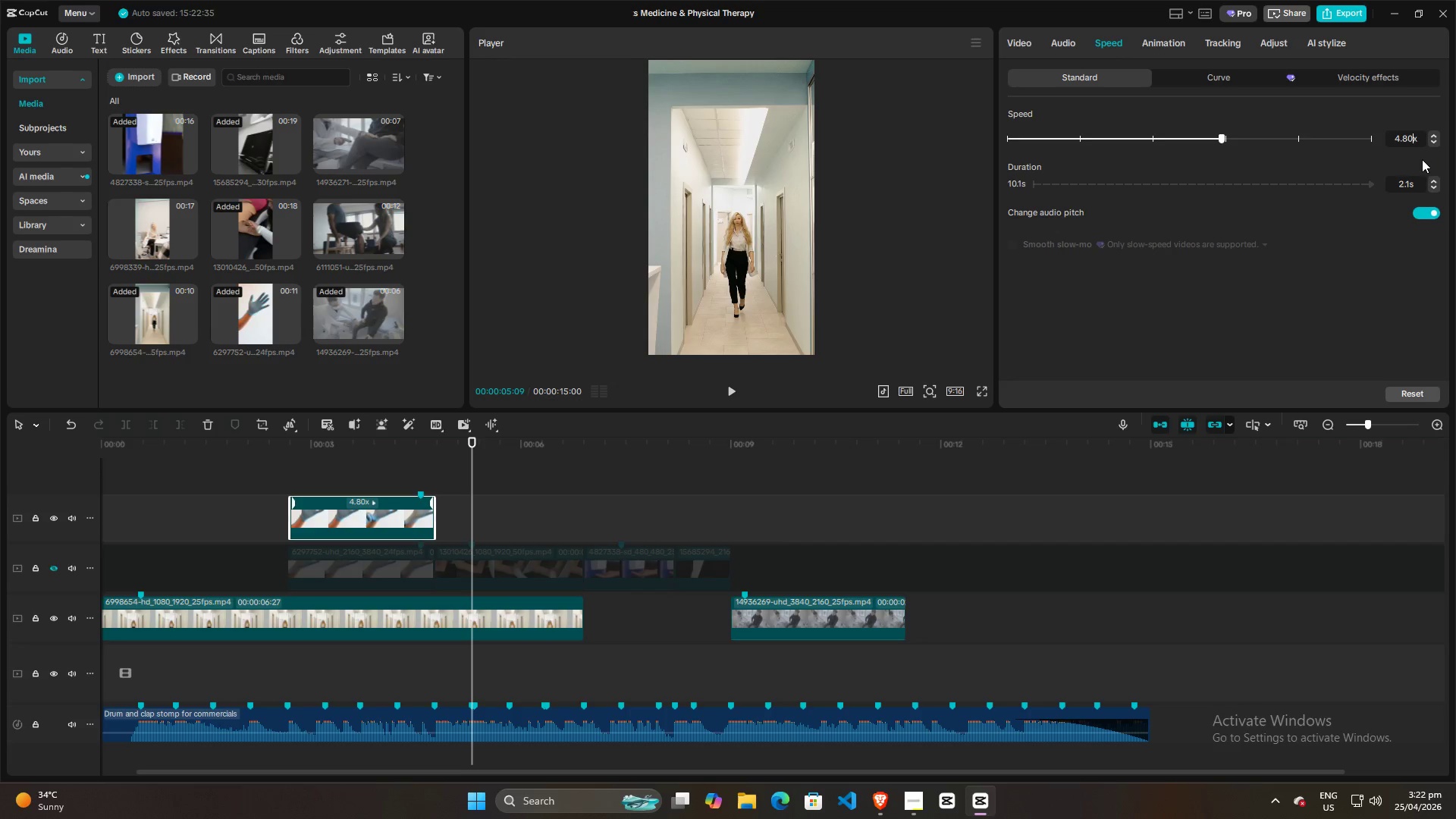 
key(Backspace)
key(Backspace)
type(78)
 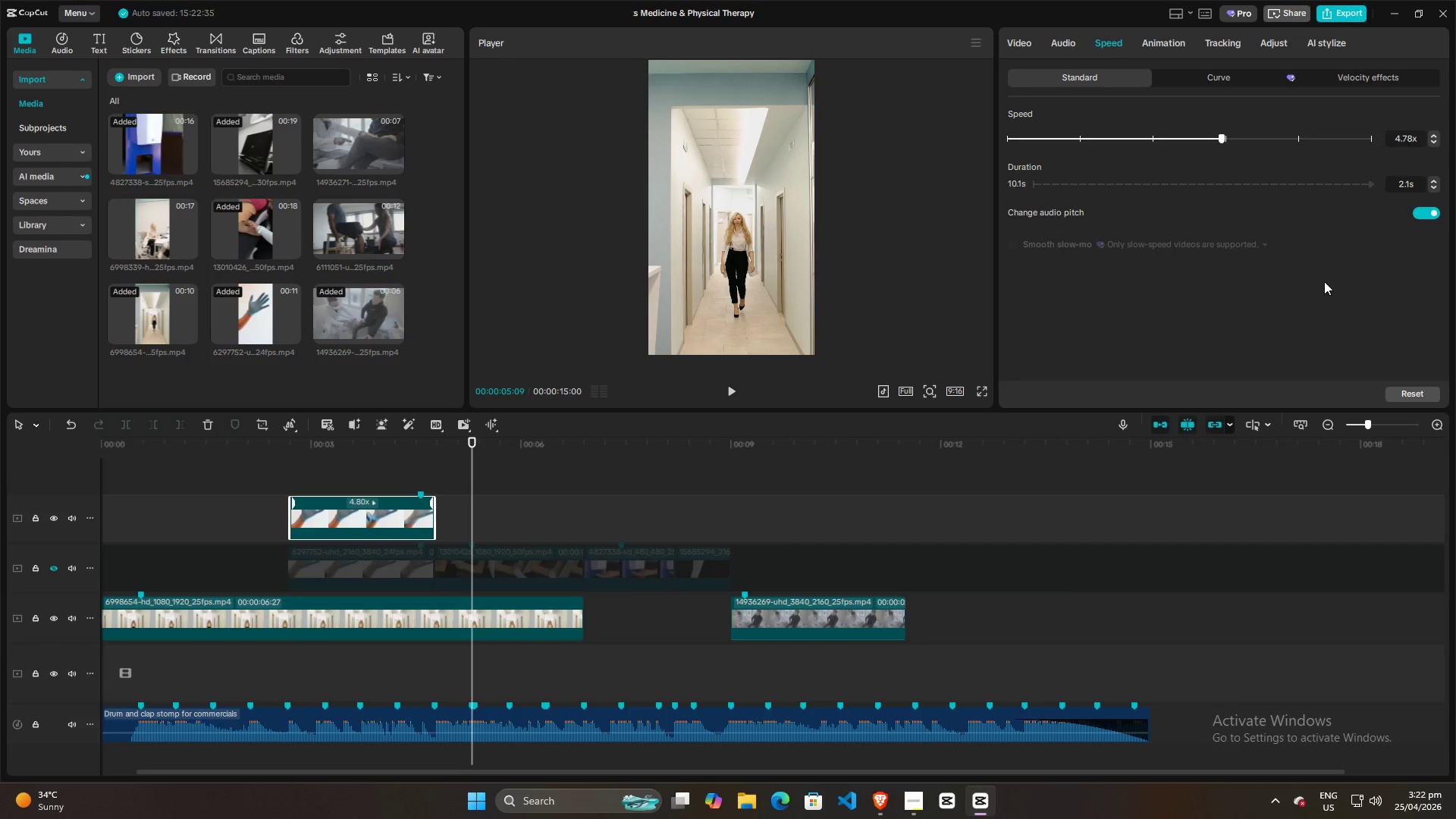 
left_click([1315, 295])
 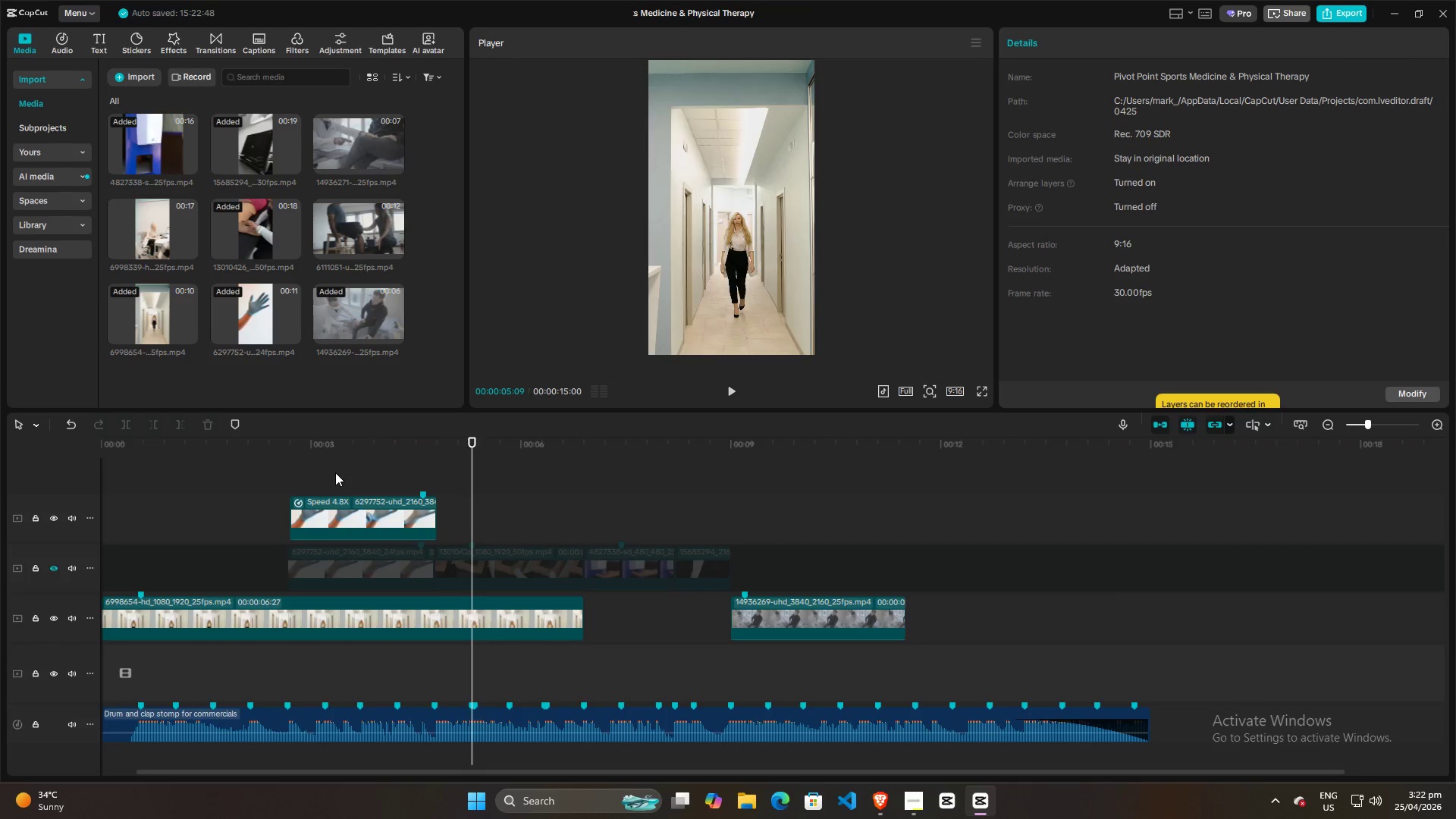 
left_click_drag(start_coordinate=[334, 507], to_coordinate=[330, 512])
 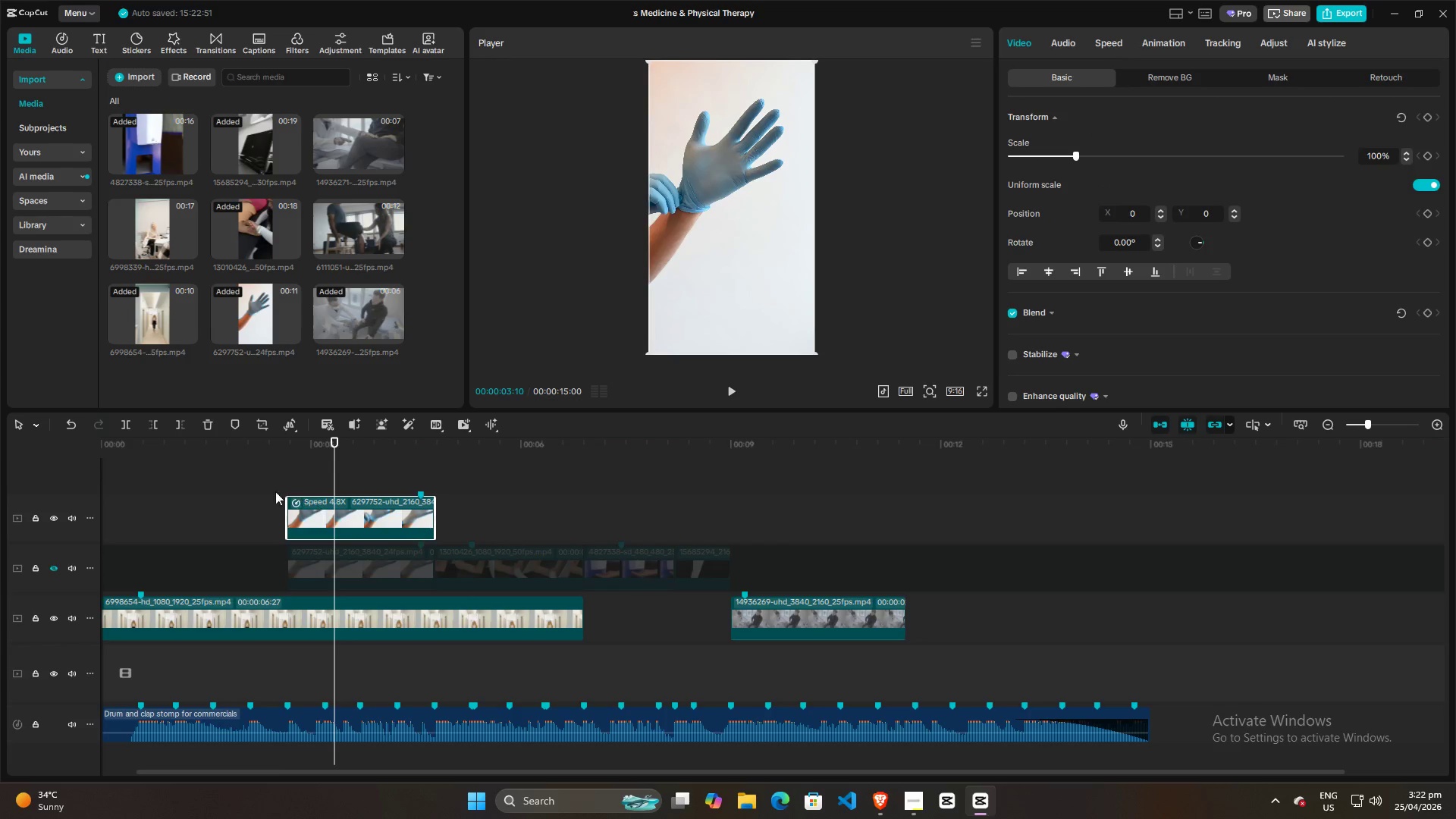 
left_click([259, 492])
 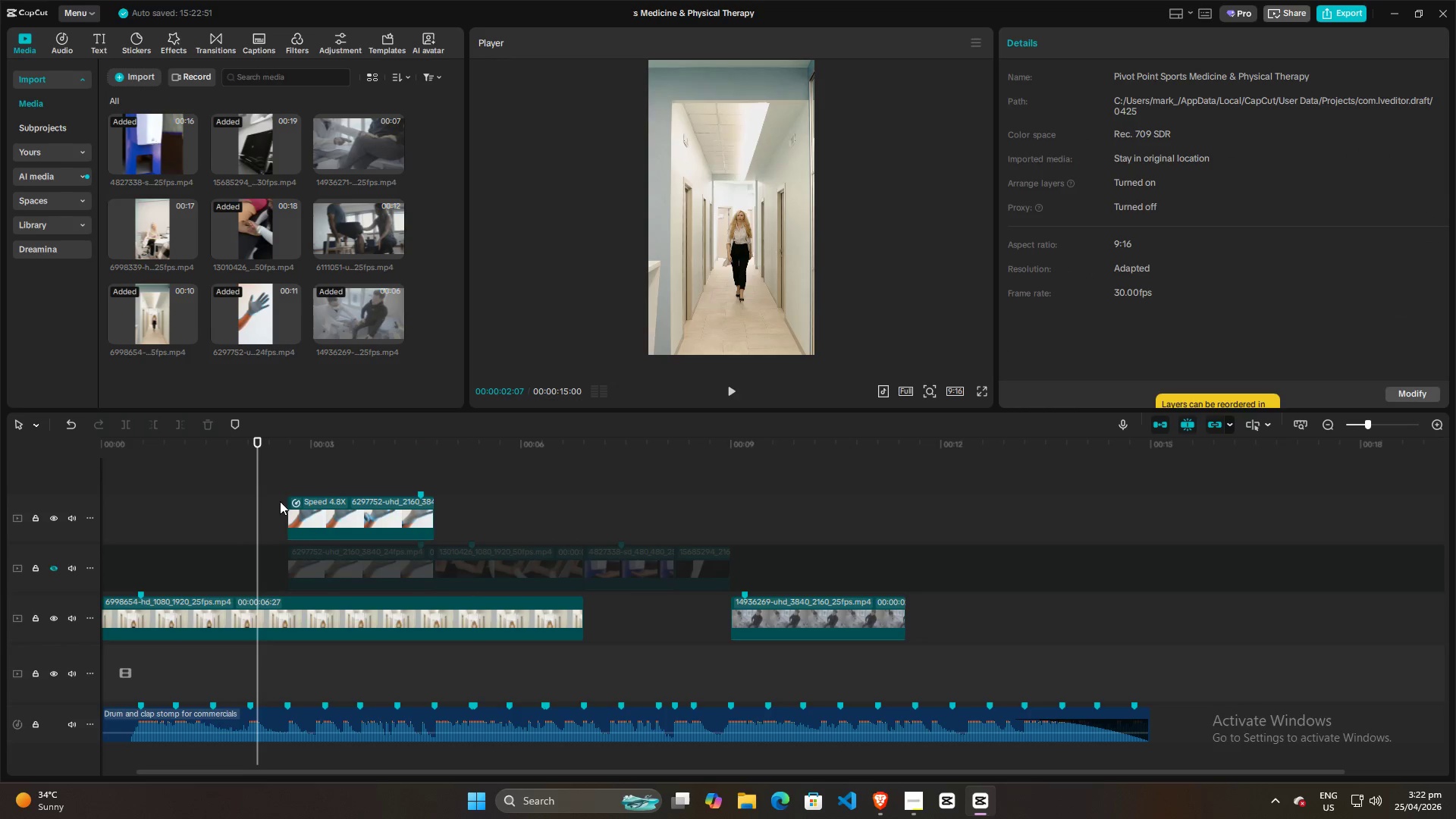 
key(Space)
 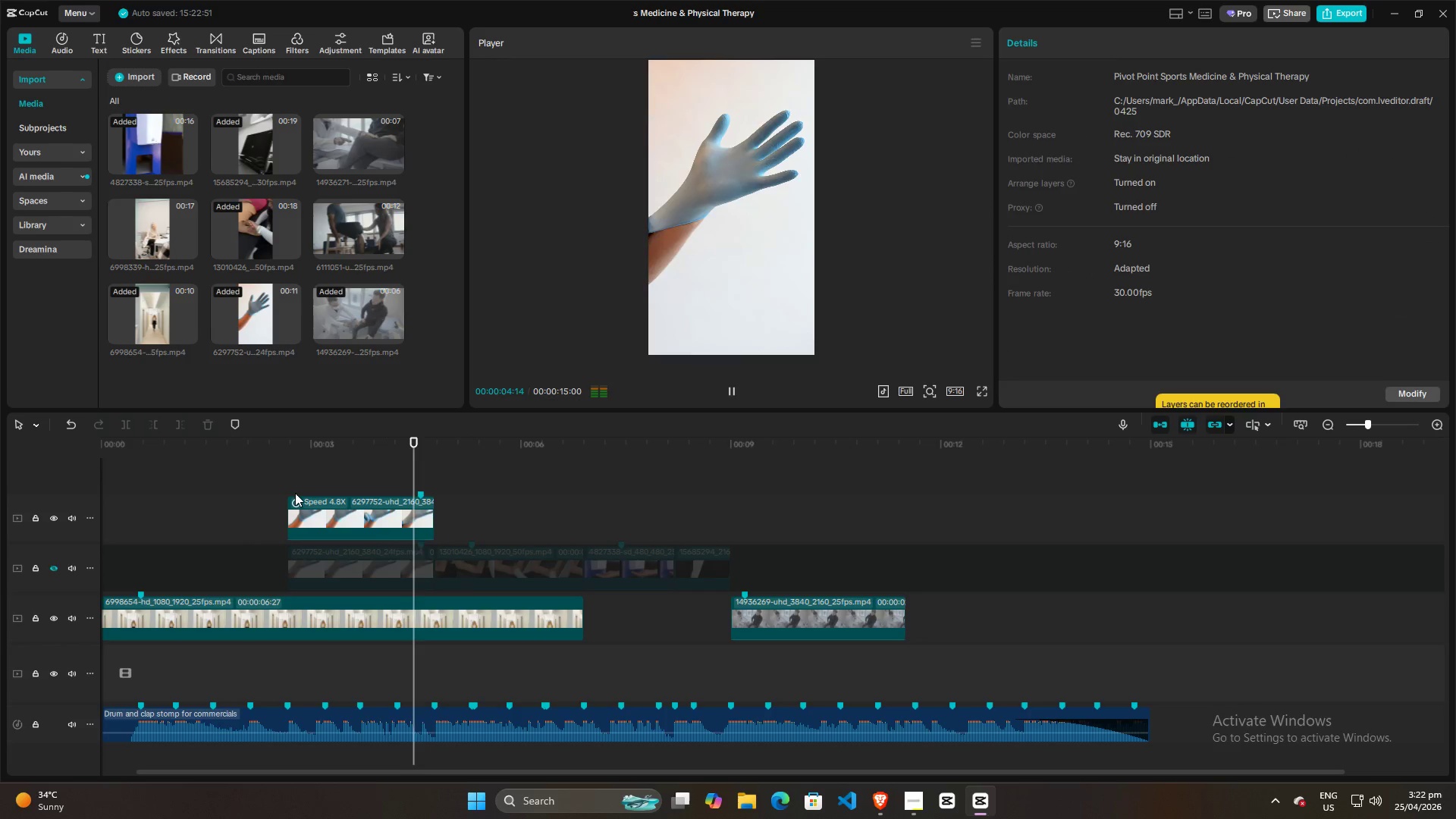 
key(Space)
 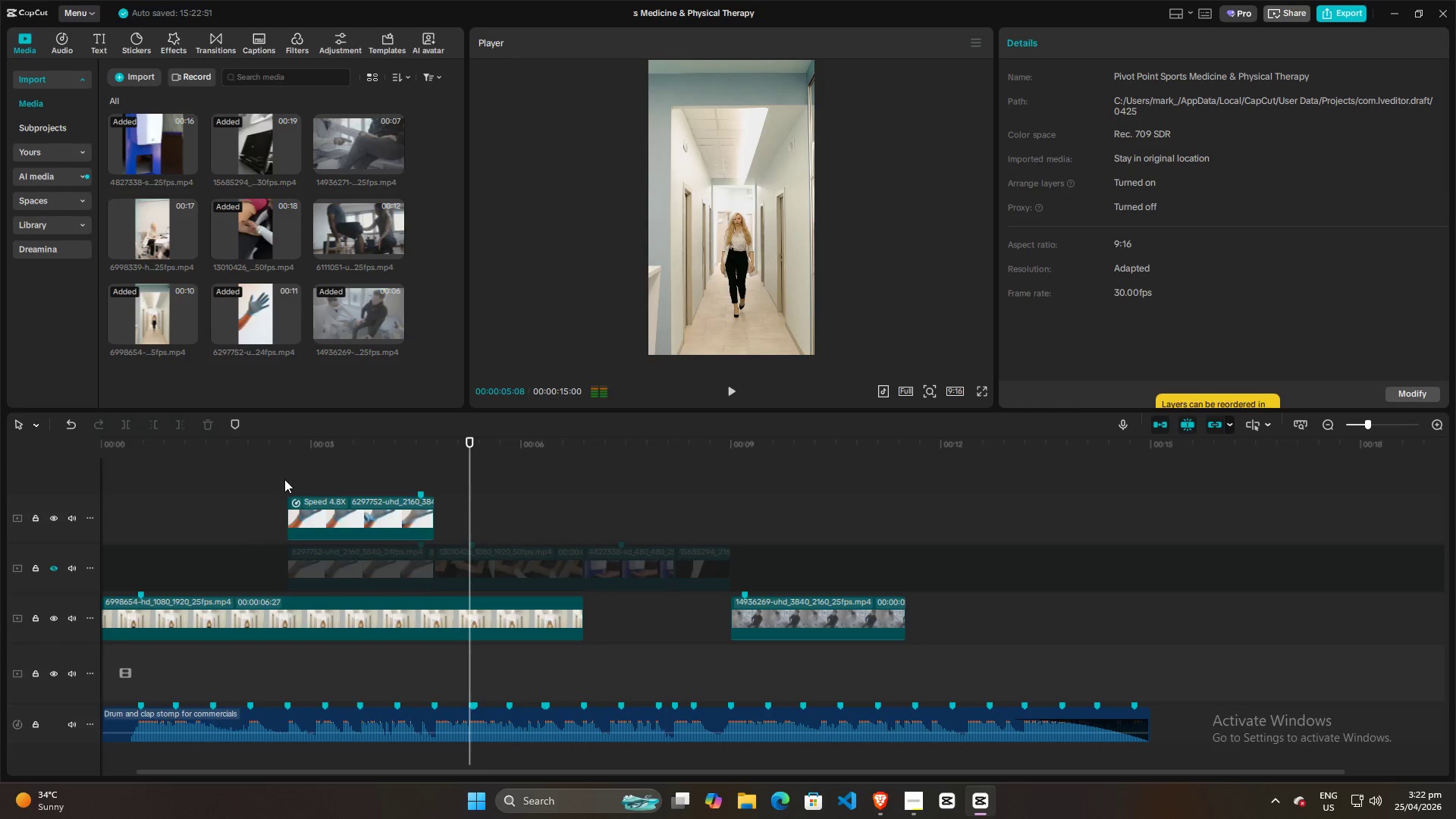 
left_click([278, 479])
 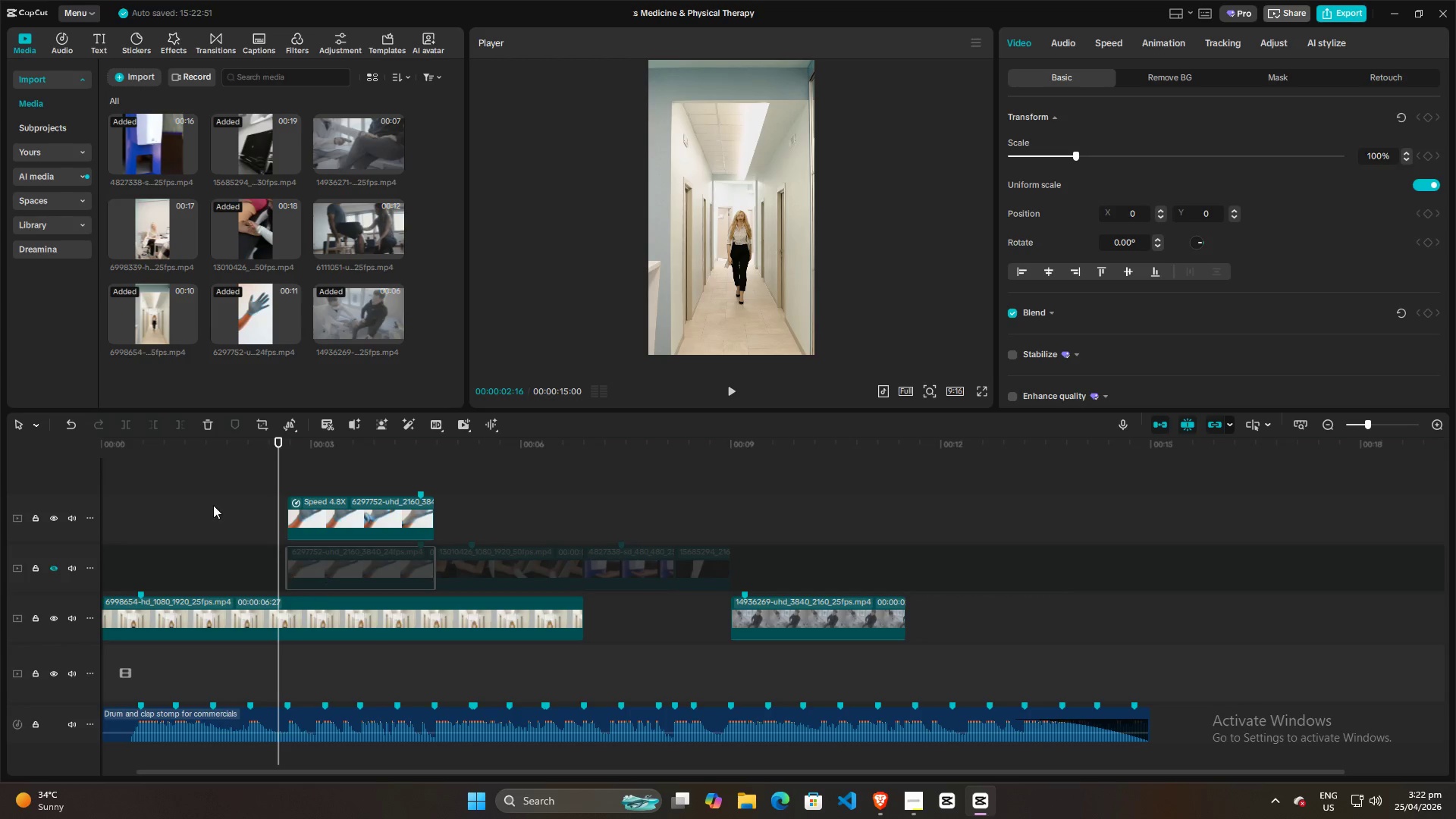 
key(Backspace)
 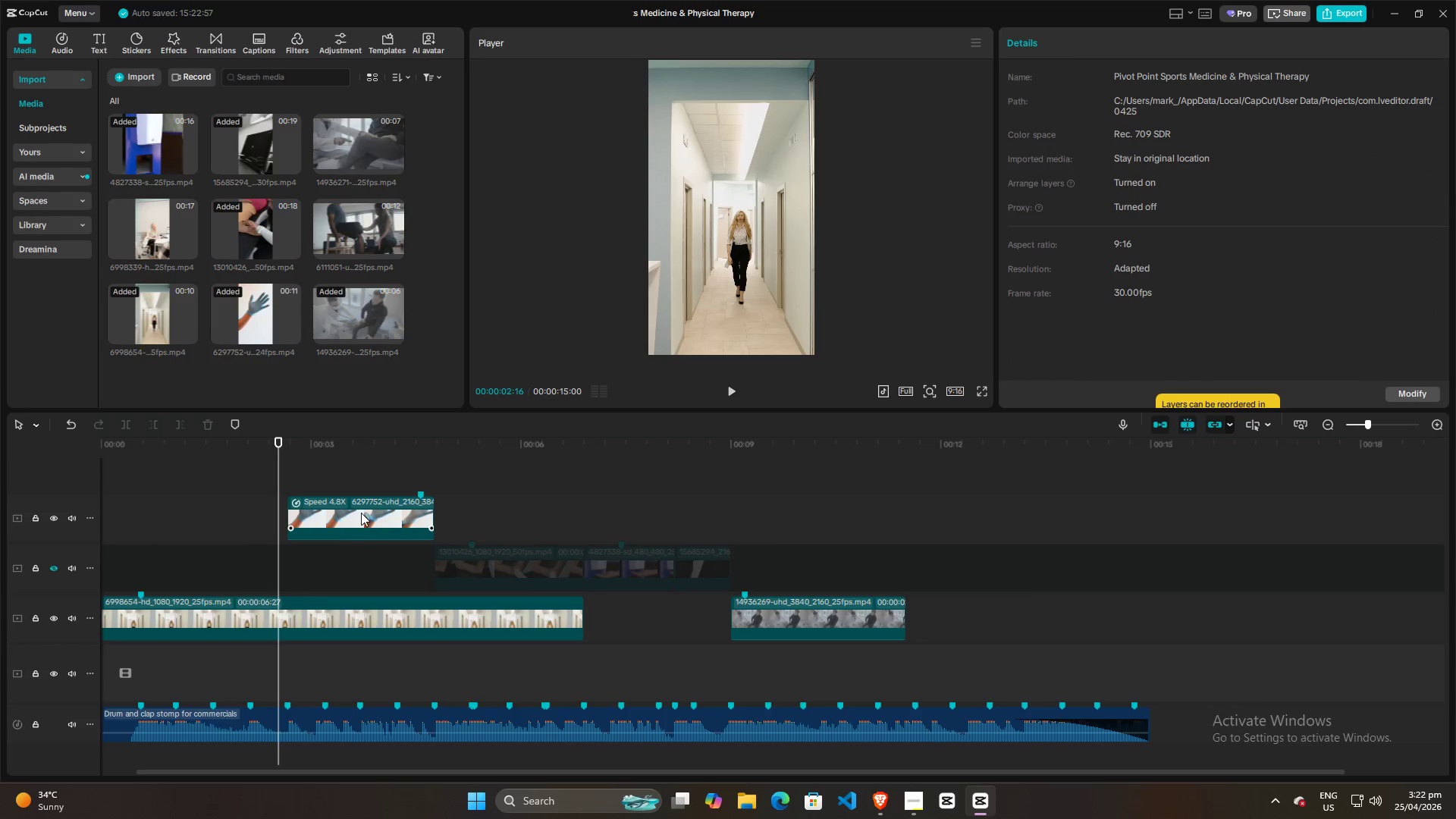 
left_click_drag(start_coordinate=[361, 512], to_coordinate=[359, 564])
 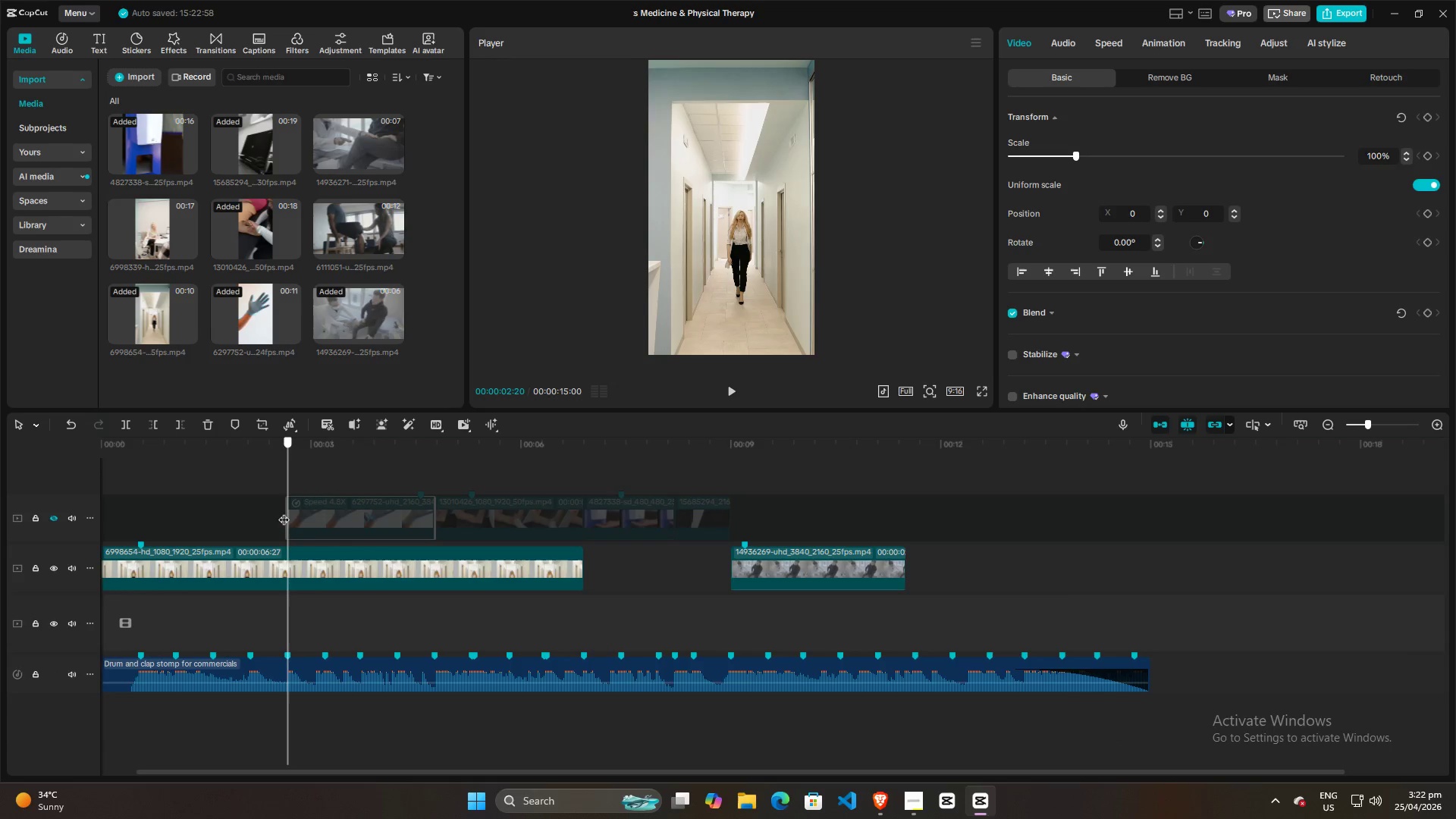 
double_click([234, 512])
 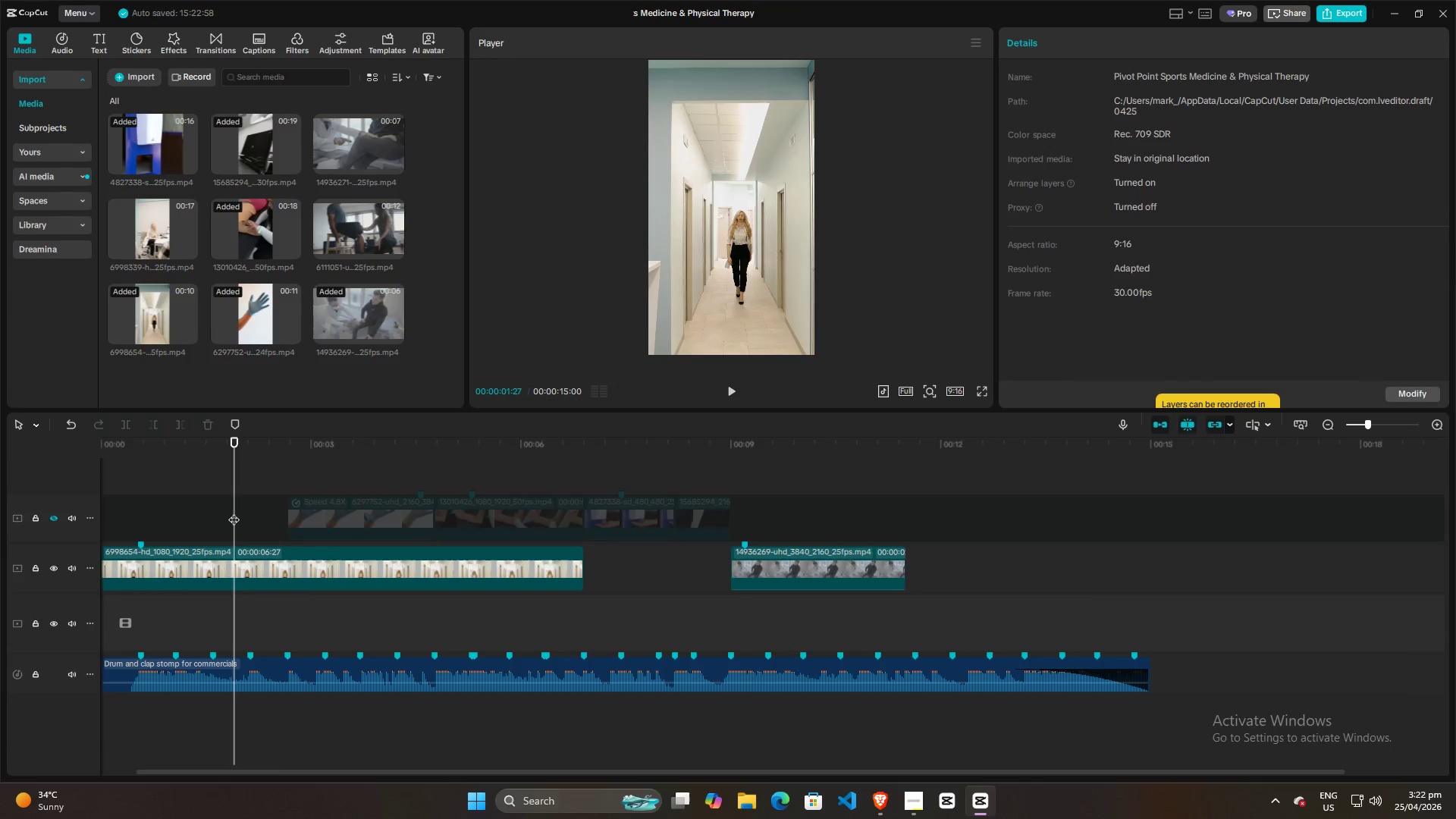 
triple_click([234, 512])
 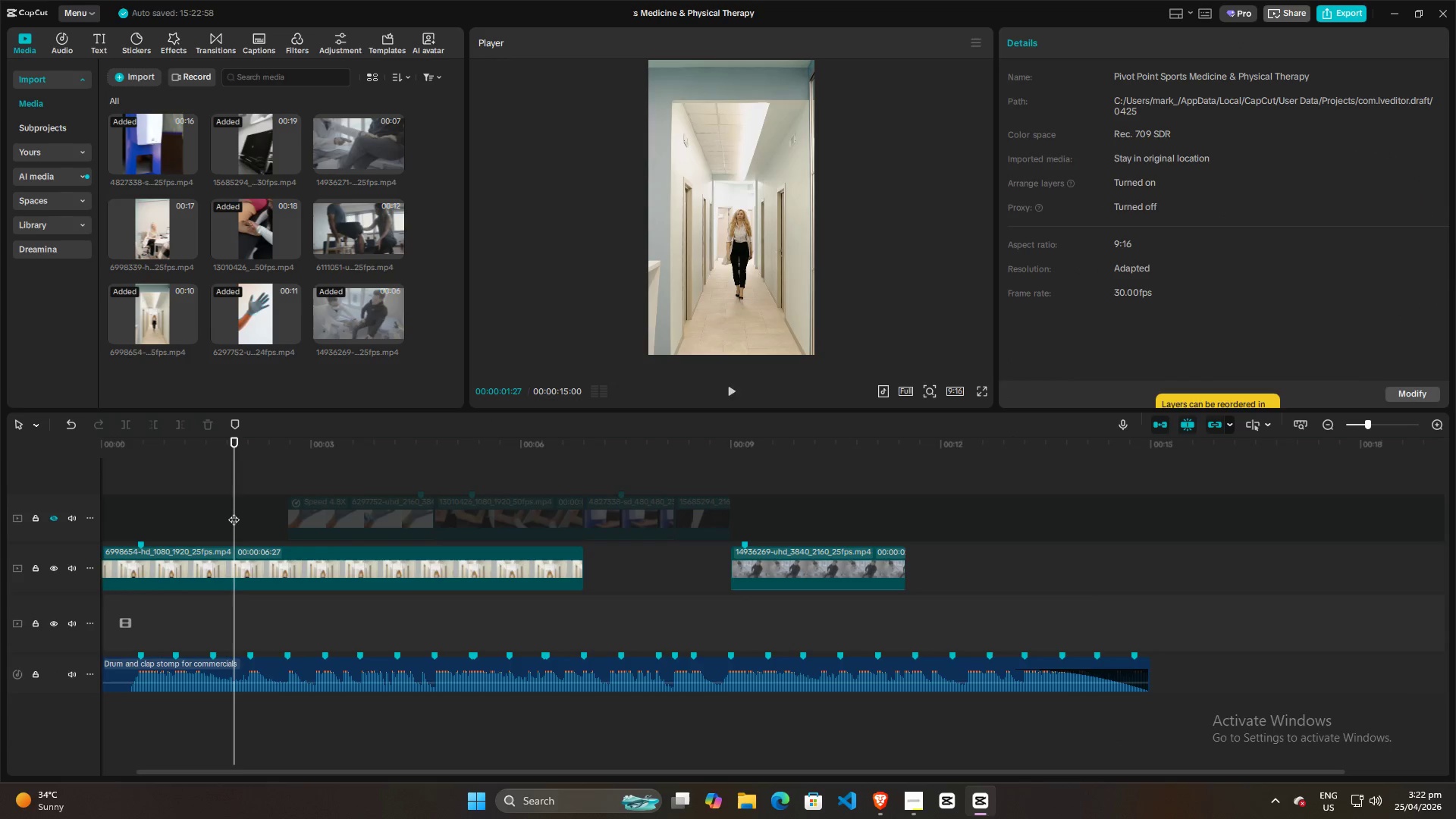 
key(Space)
 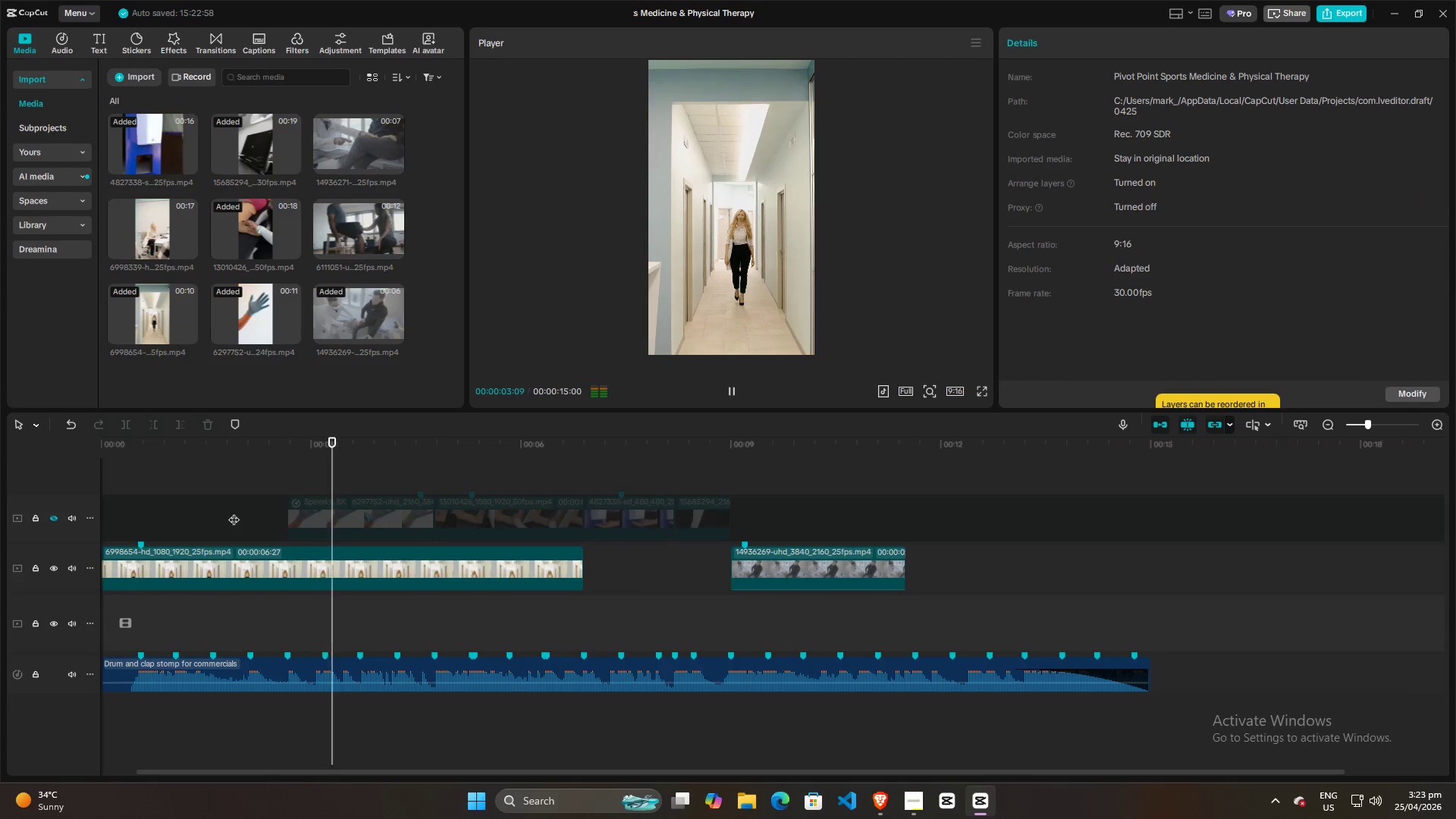 
key(Space)
 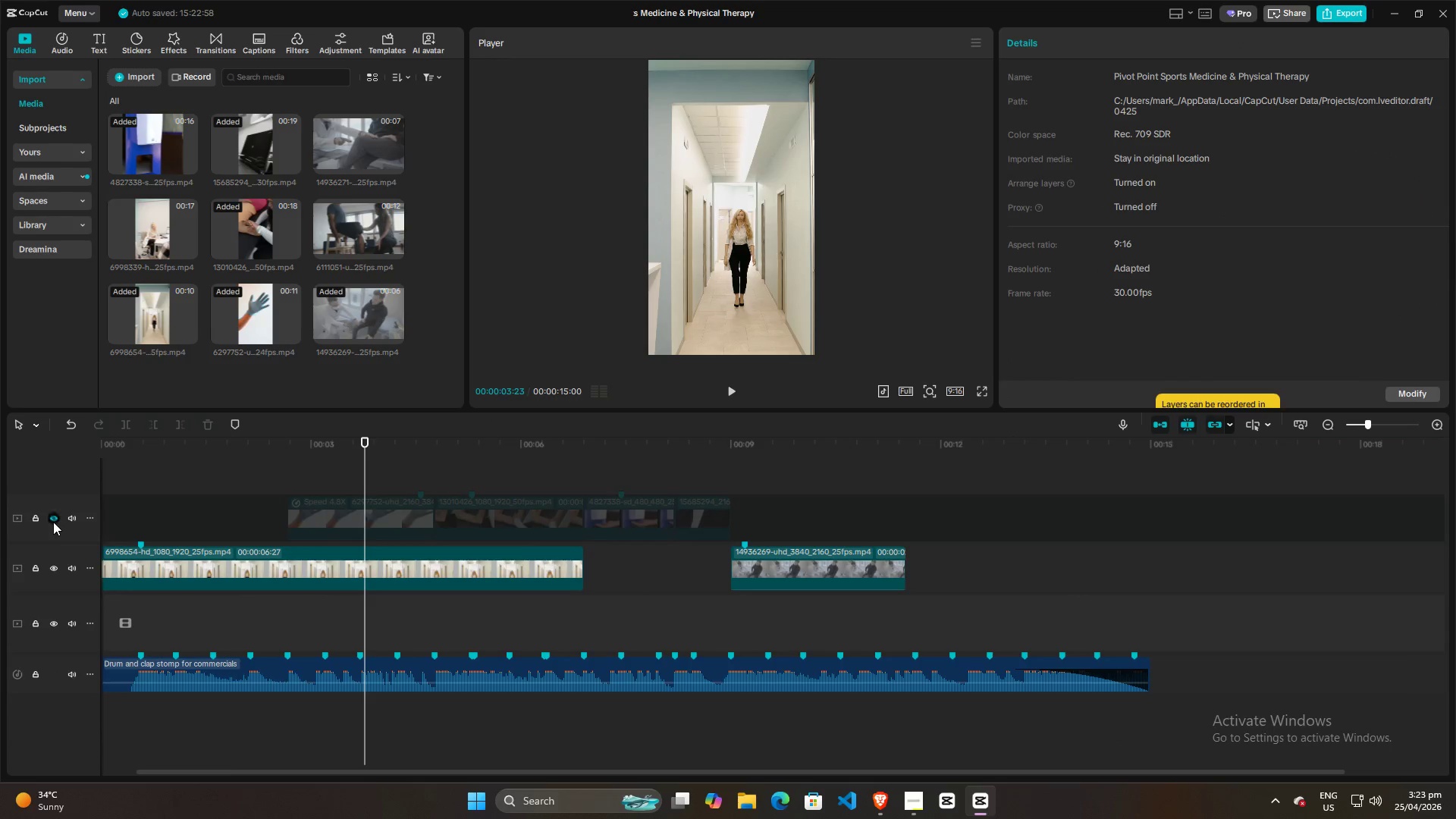 
double_click([234, 514])
 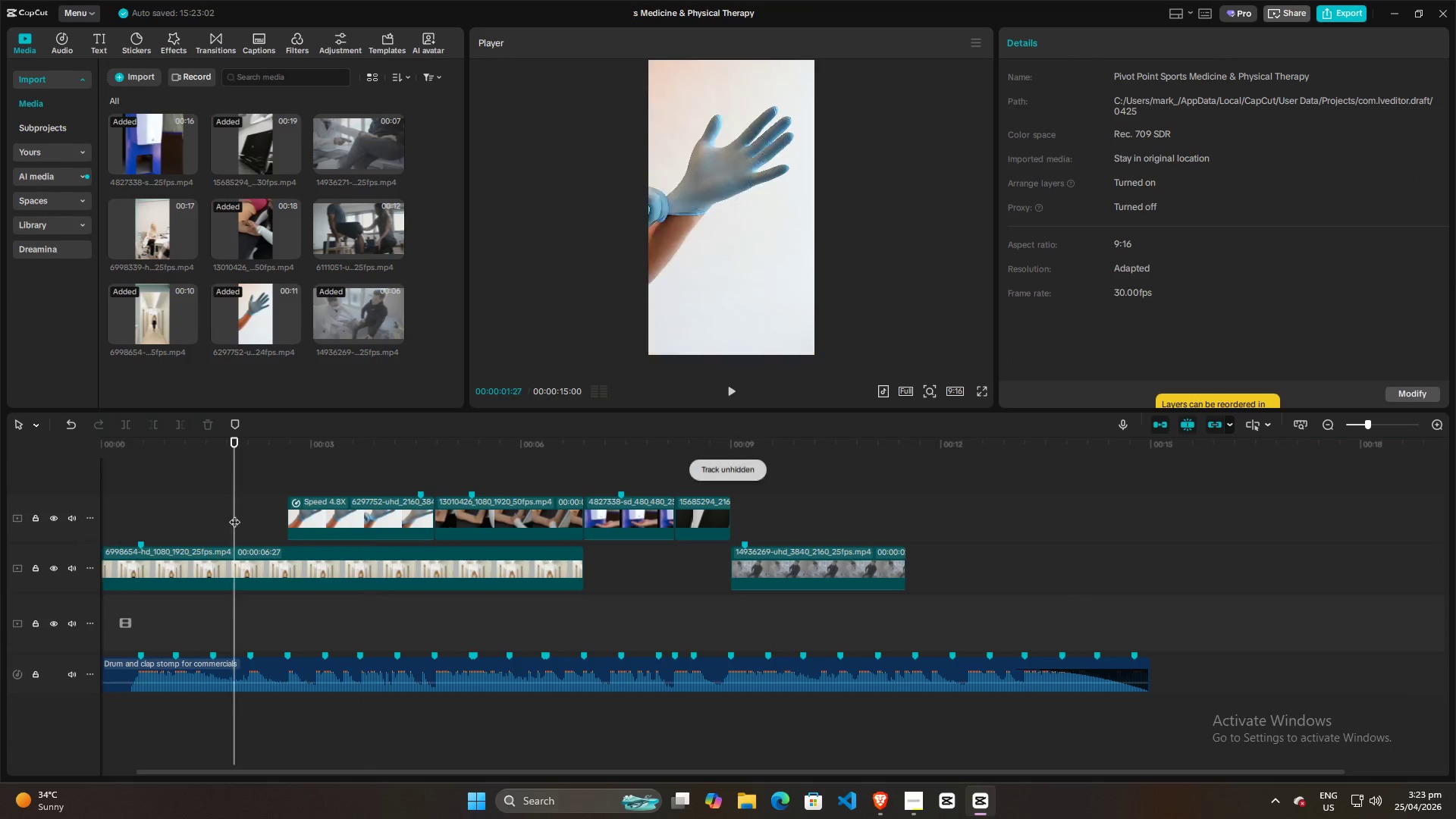 
key(Space)
 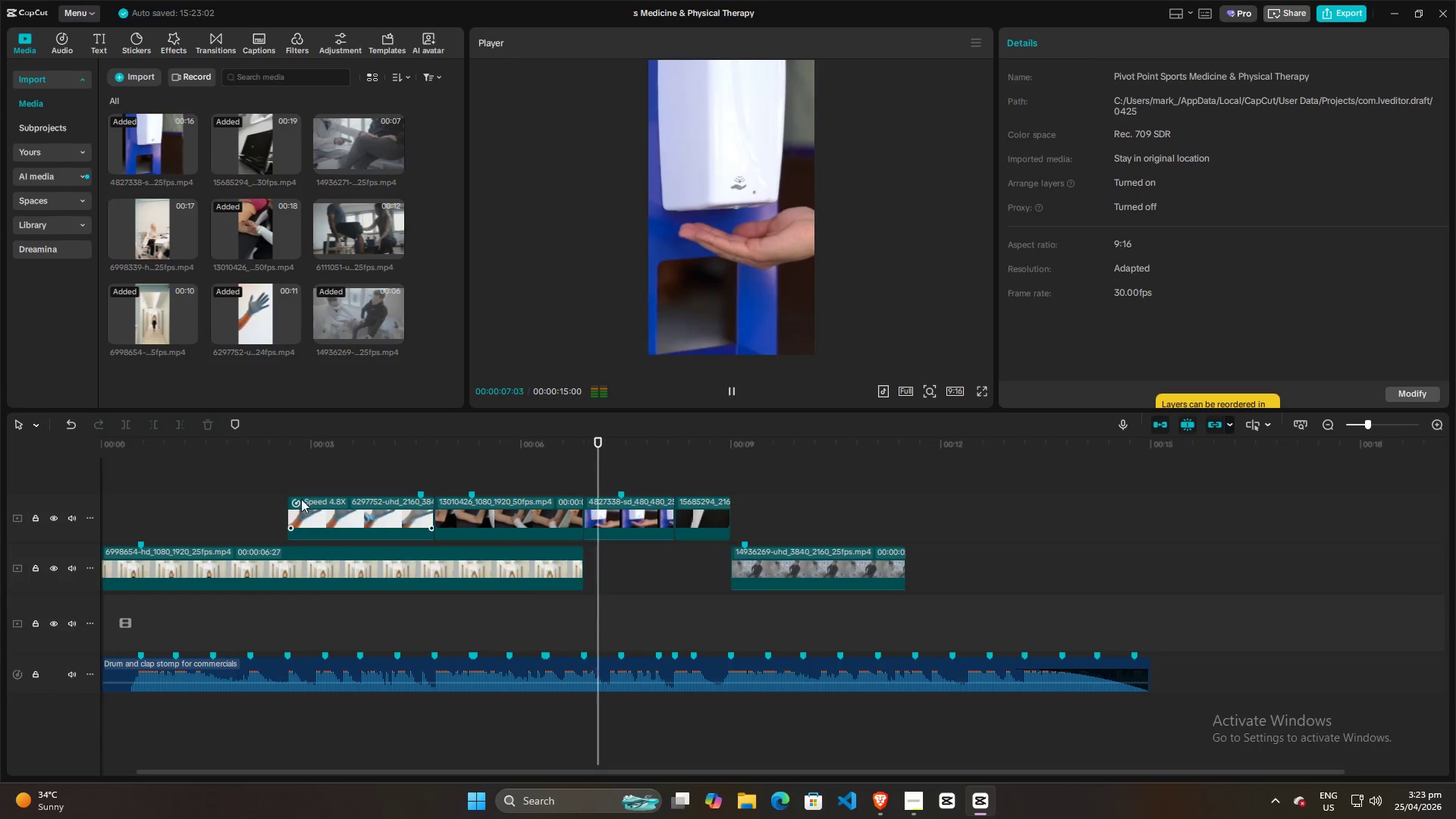 
wait(7.06)
 